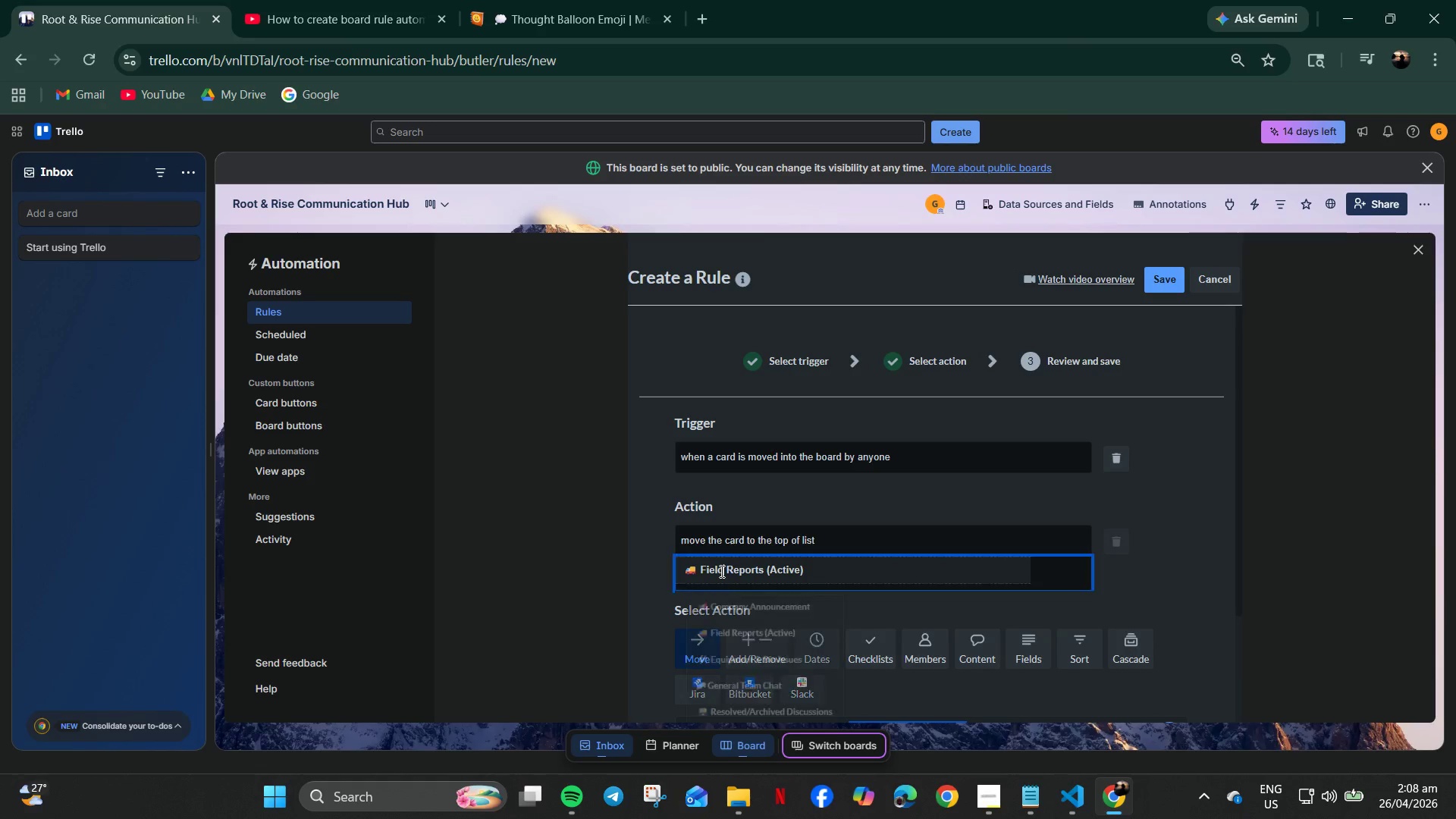 
double_click([720, 571])
 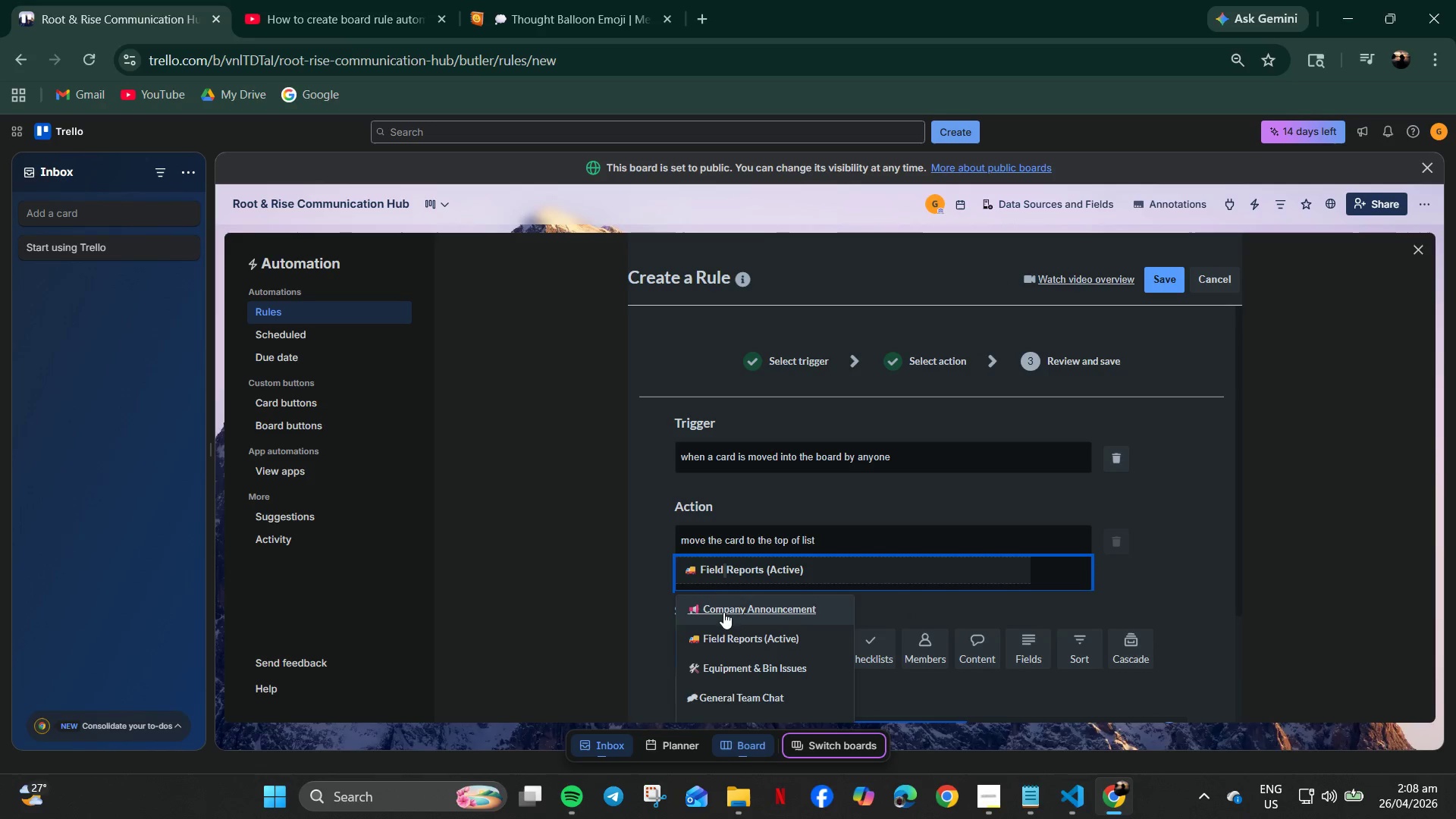 
left_click([723, 639])
 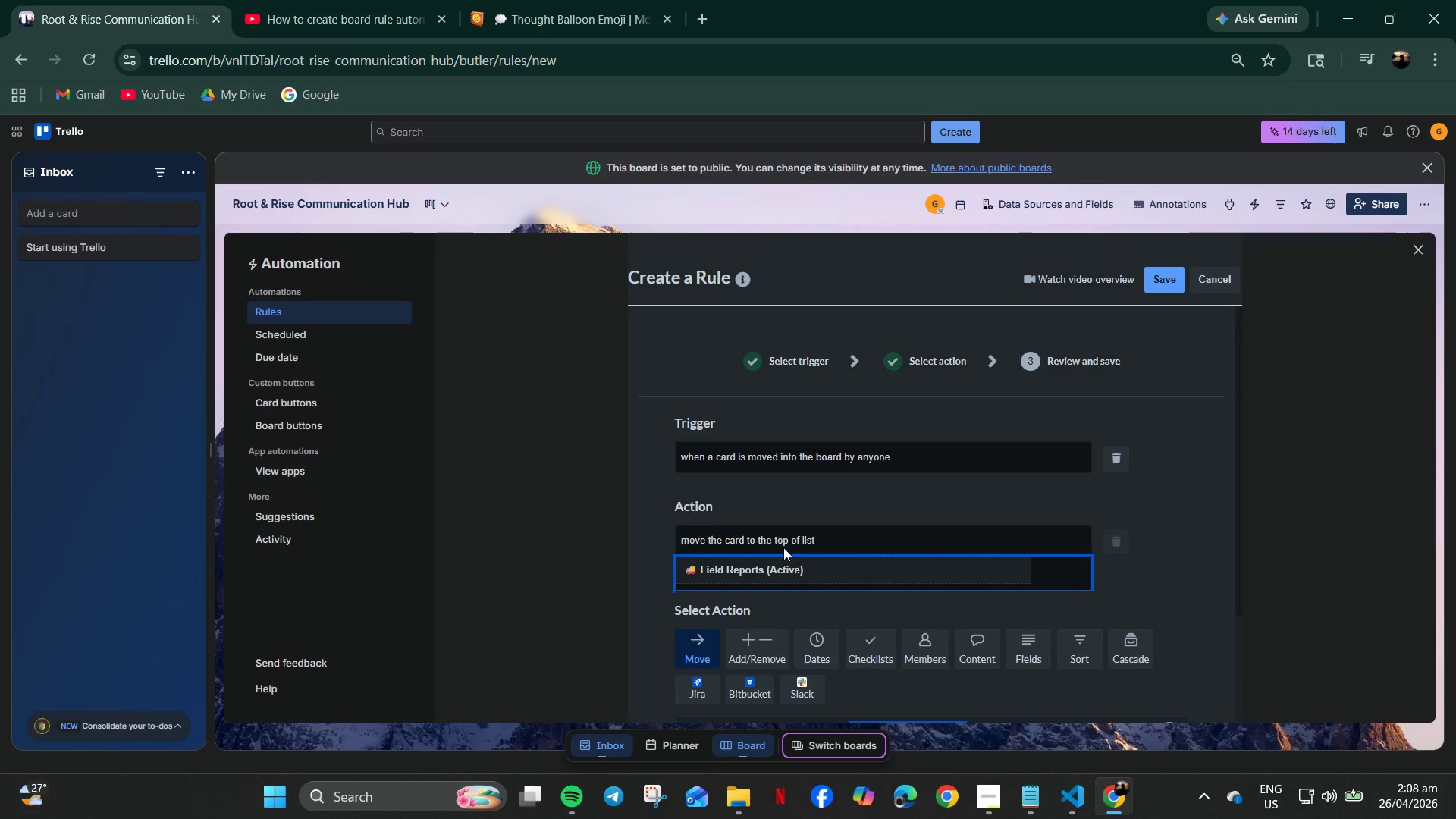 
left_click([786, 541])
 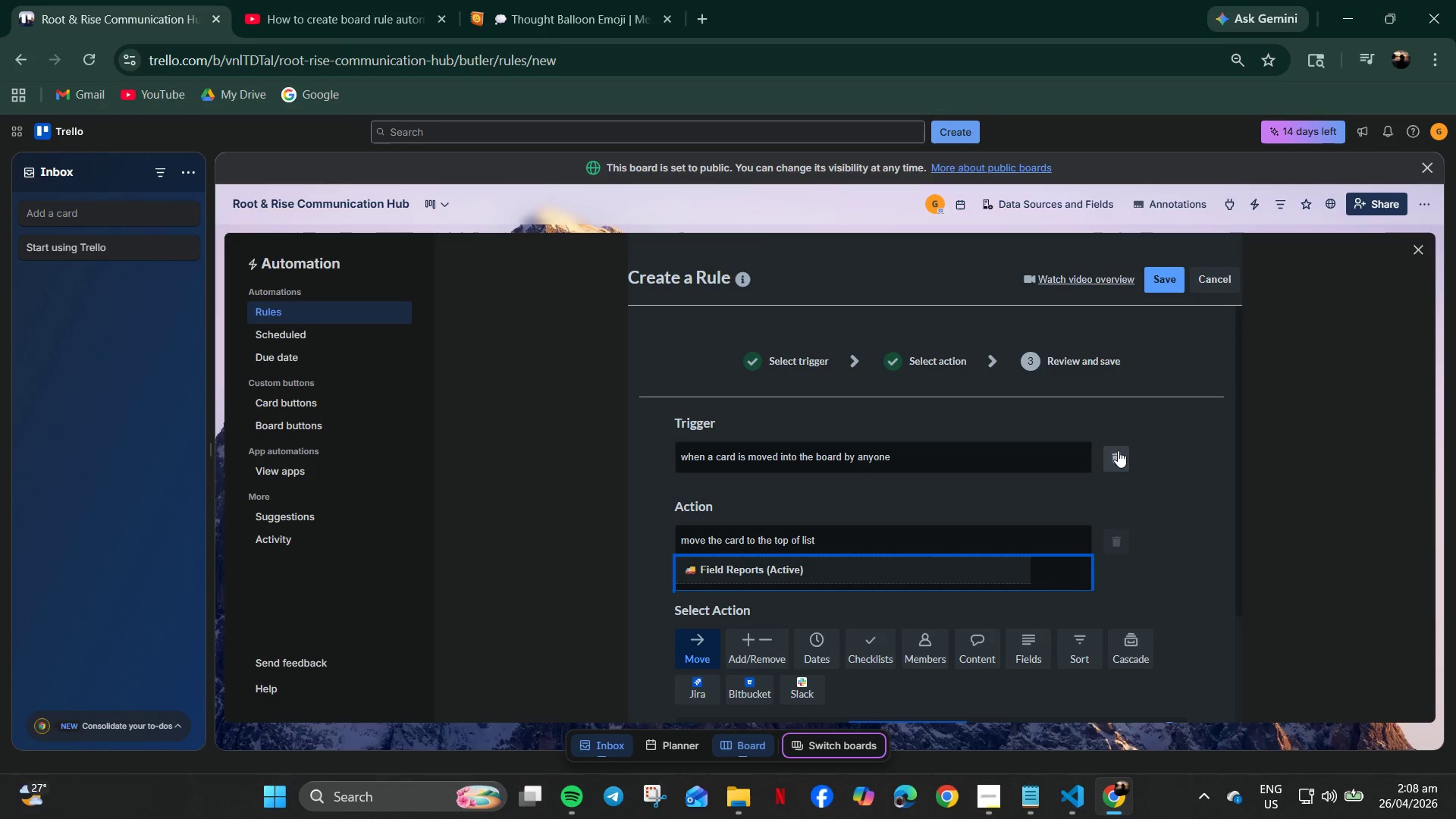 
left_click([1117, 451])
 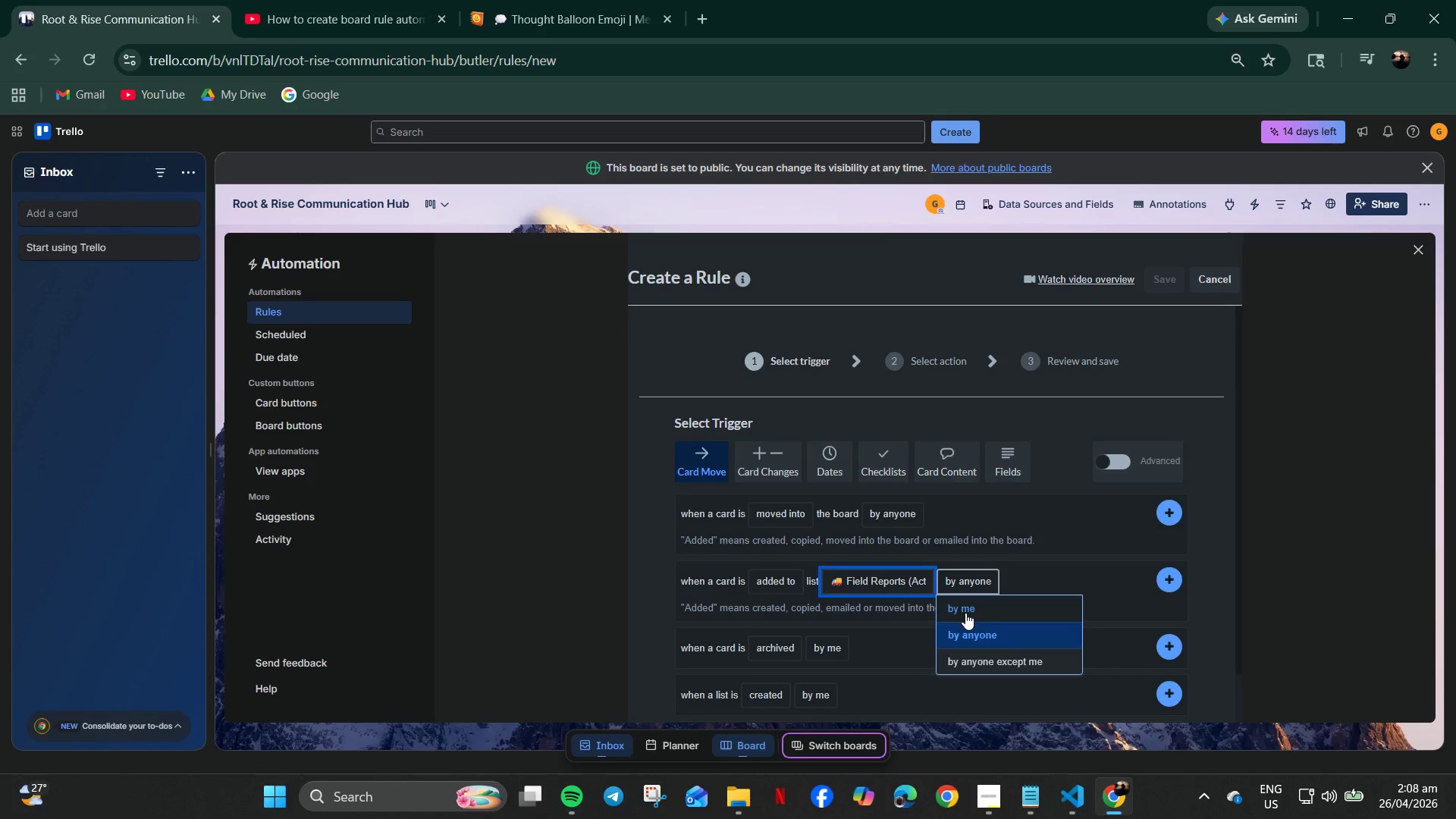 
left_click([896, 673])
 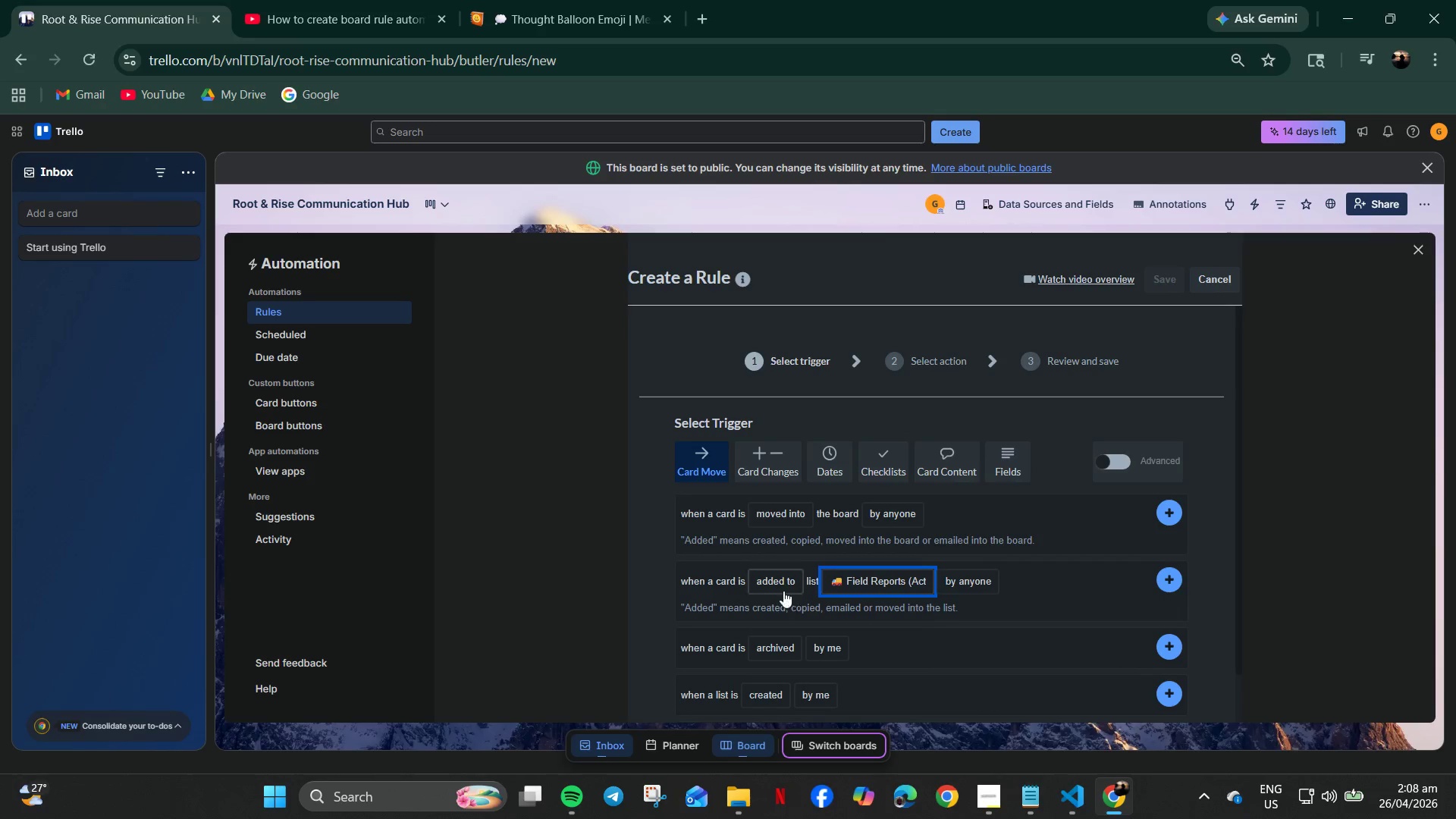 
left_click([775, 579])
 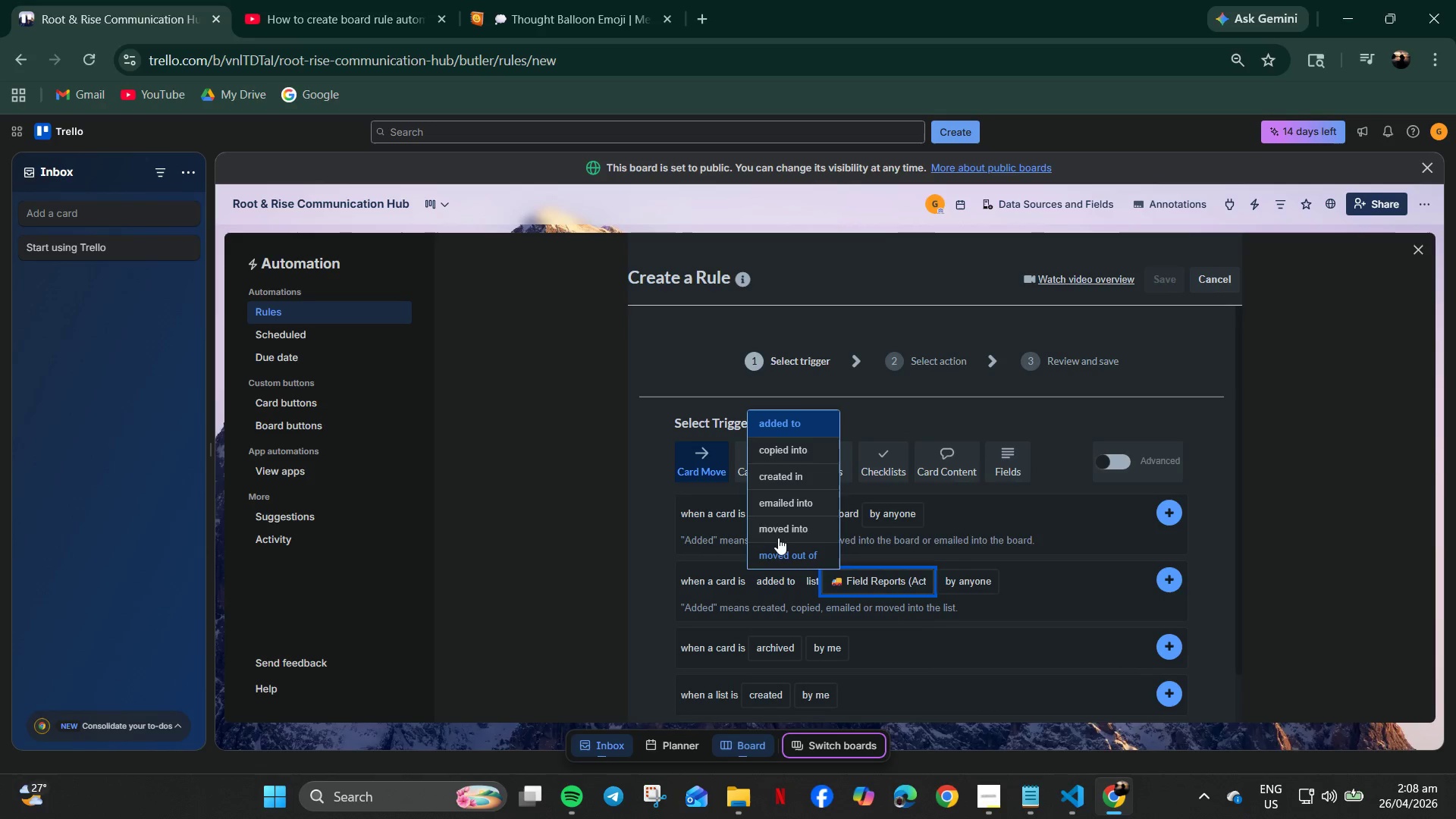 
left_click([781, 526])
 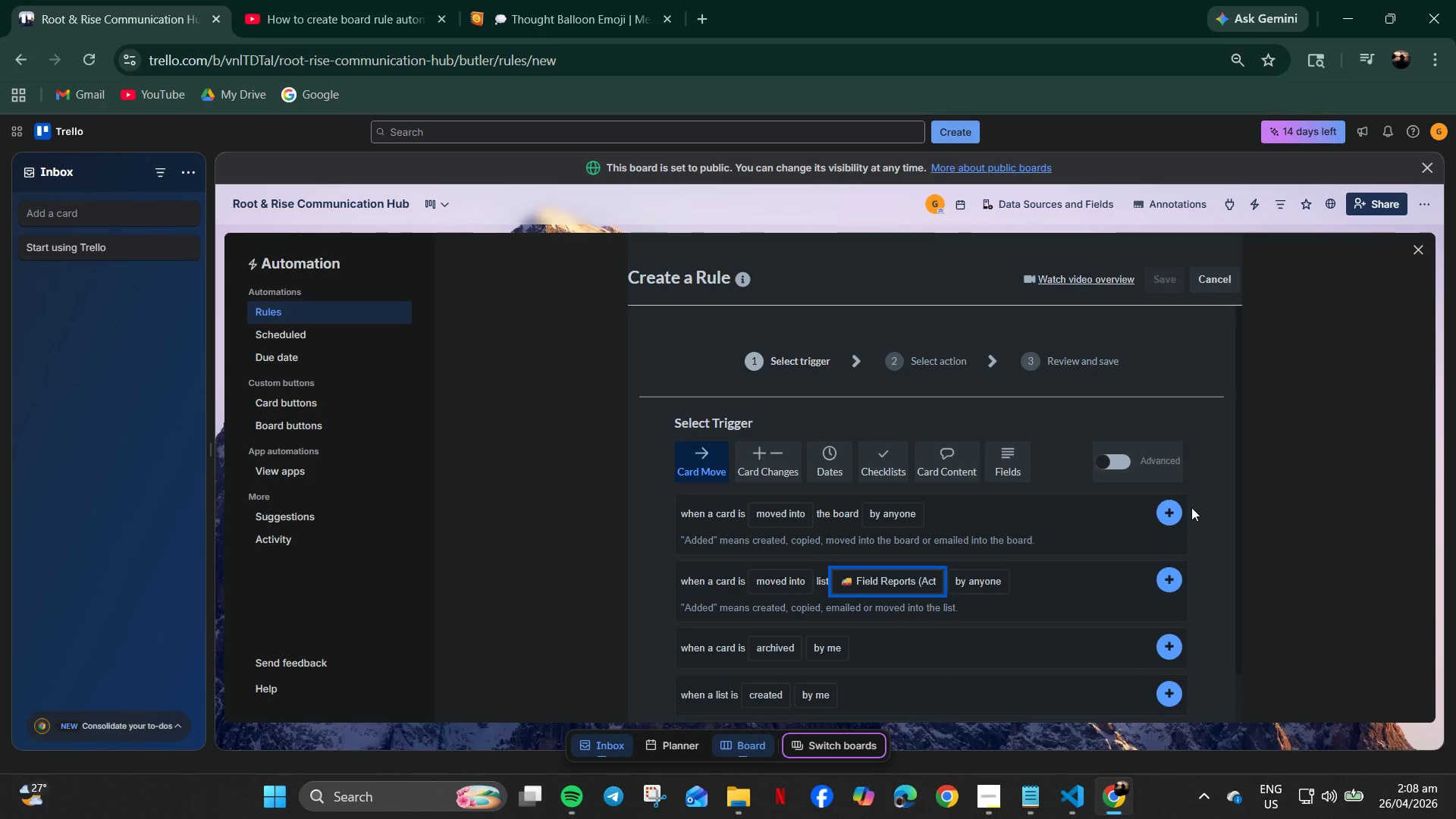 
left_click([1166, 507])
 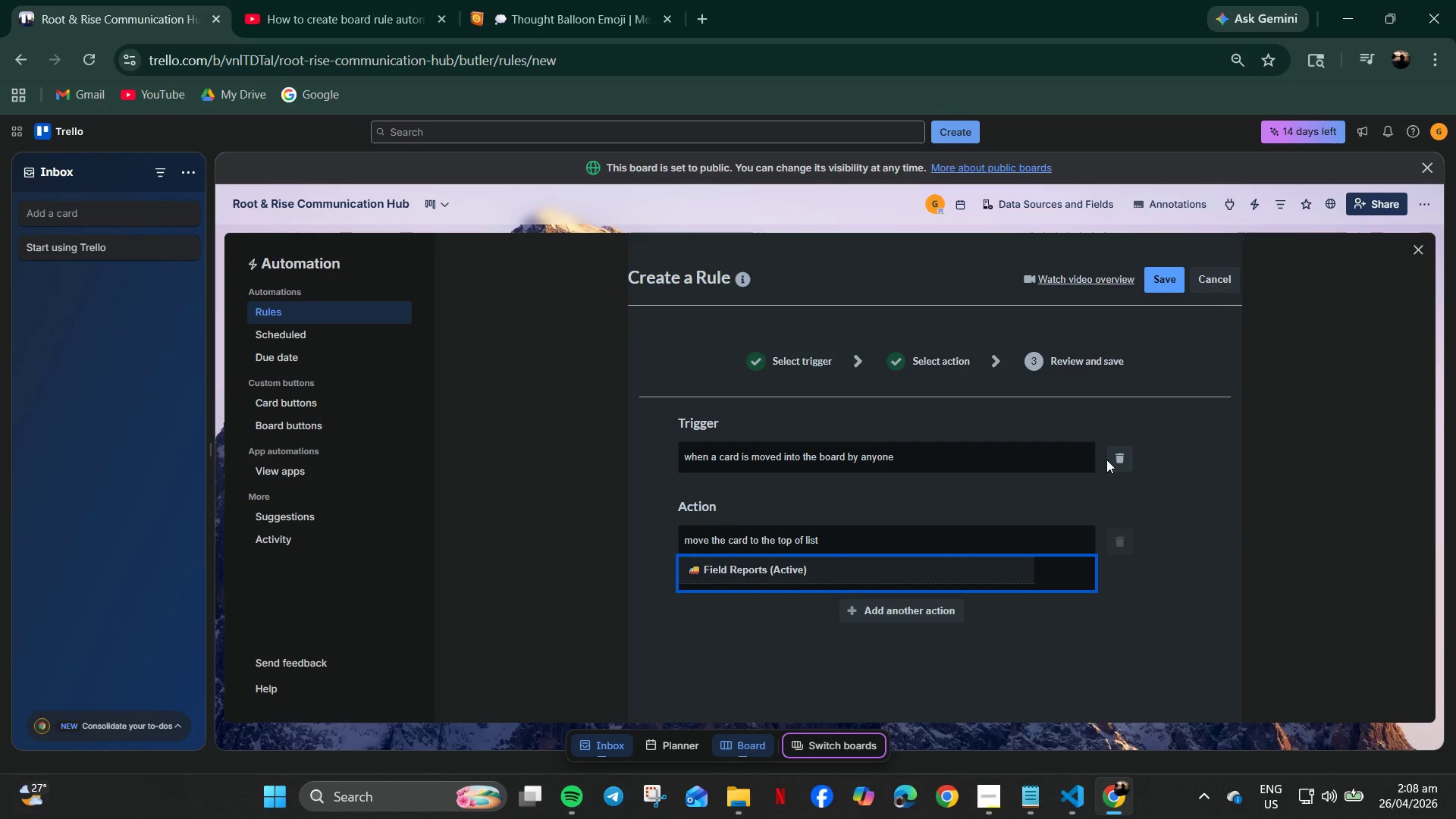 
left_click_drag(start_coordinate=[1129, 449], to_coordinate=[1210, 600])
 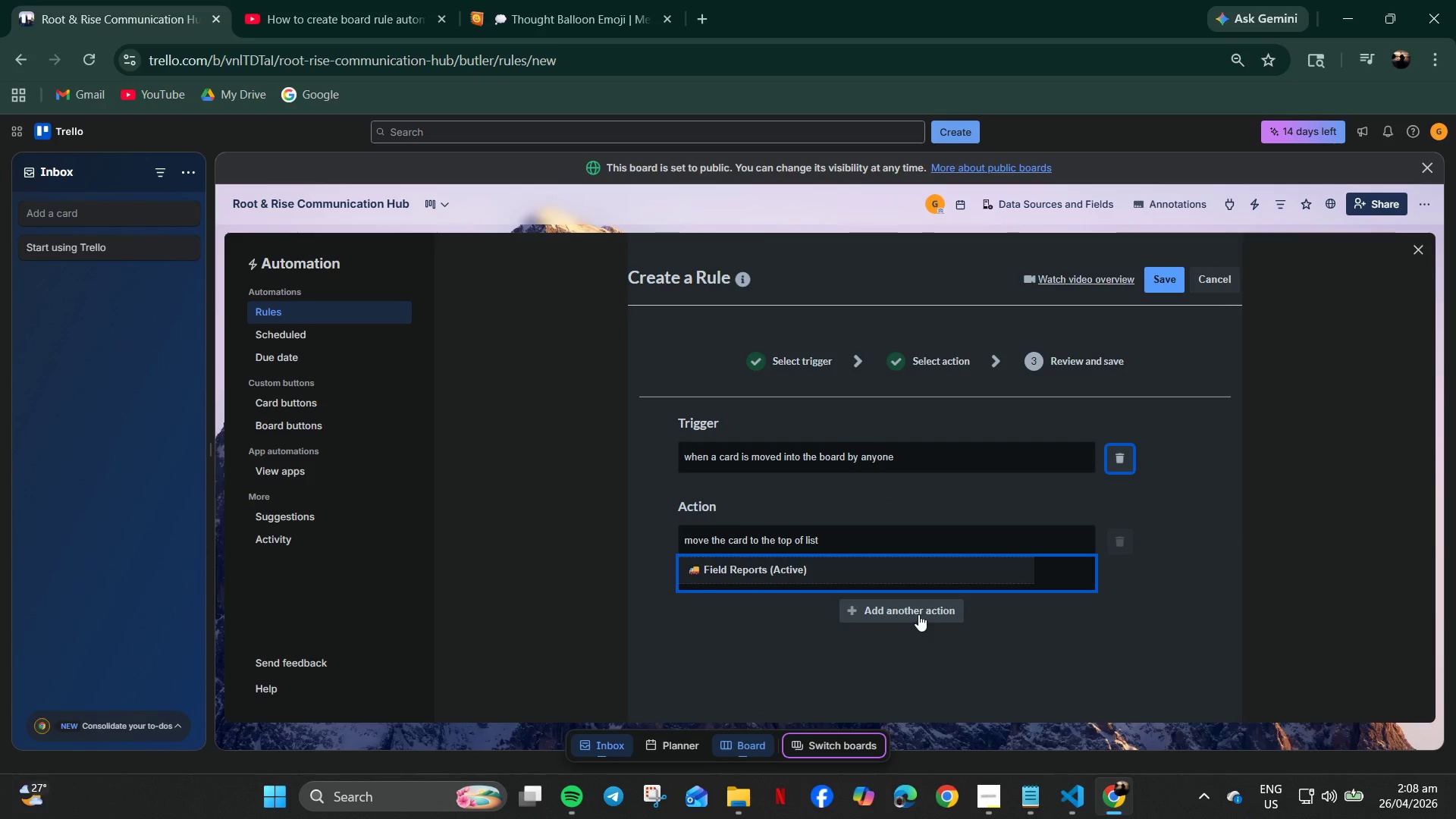 
left_click([918, 613])
 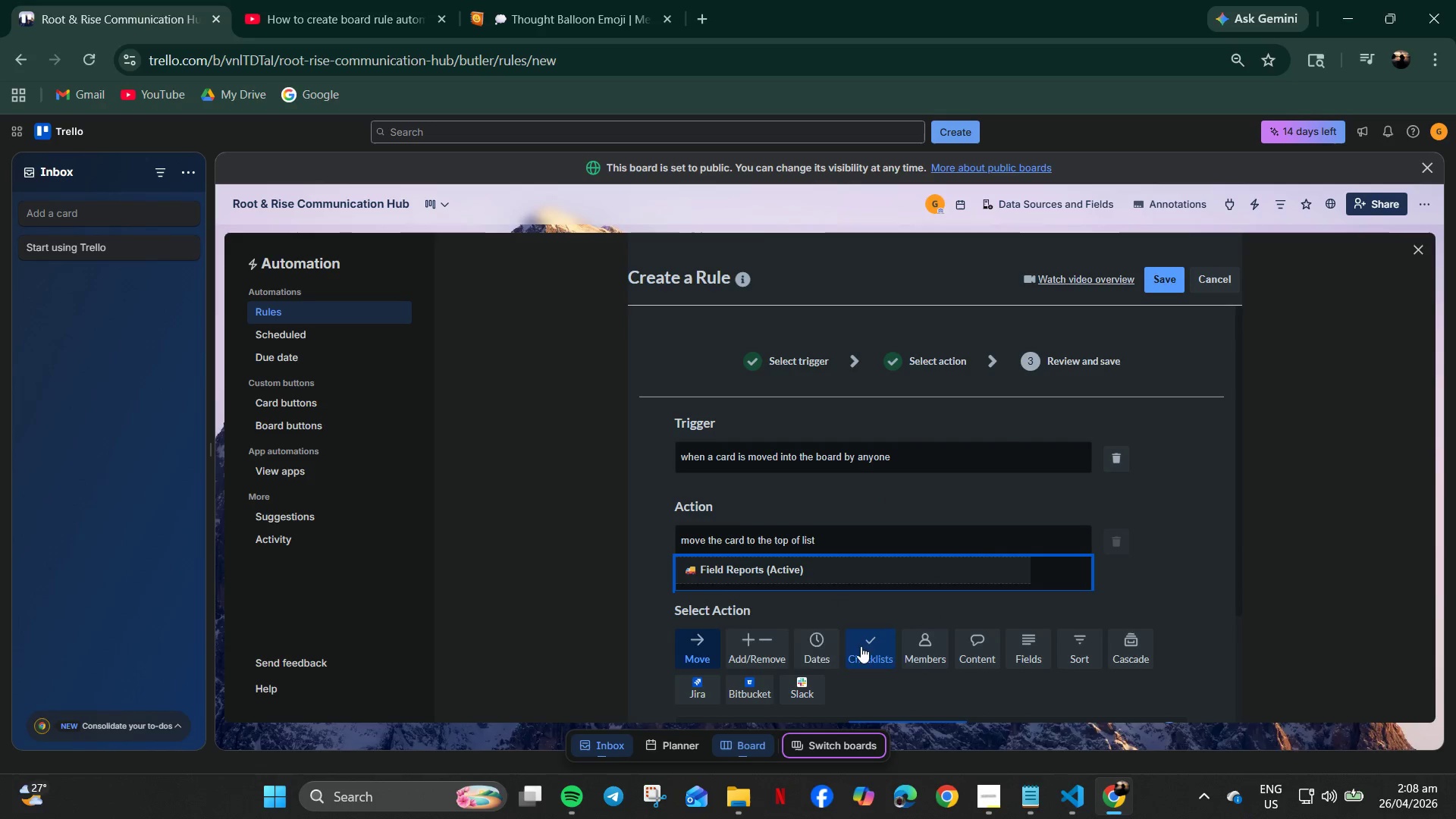 
left_click([760, 648])
 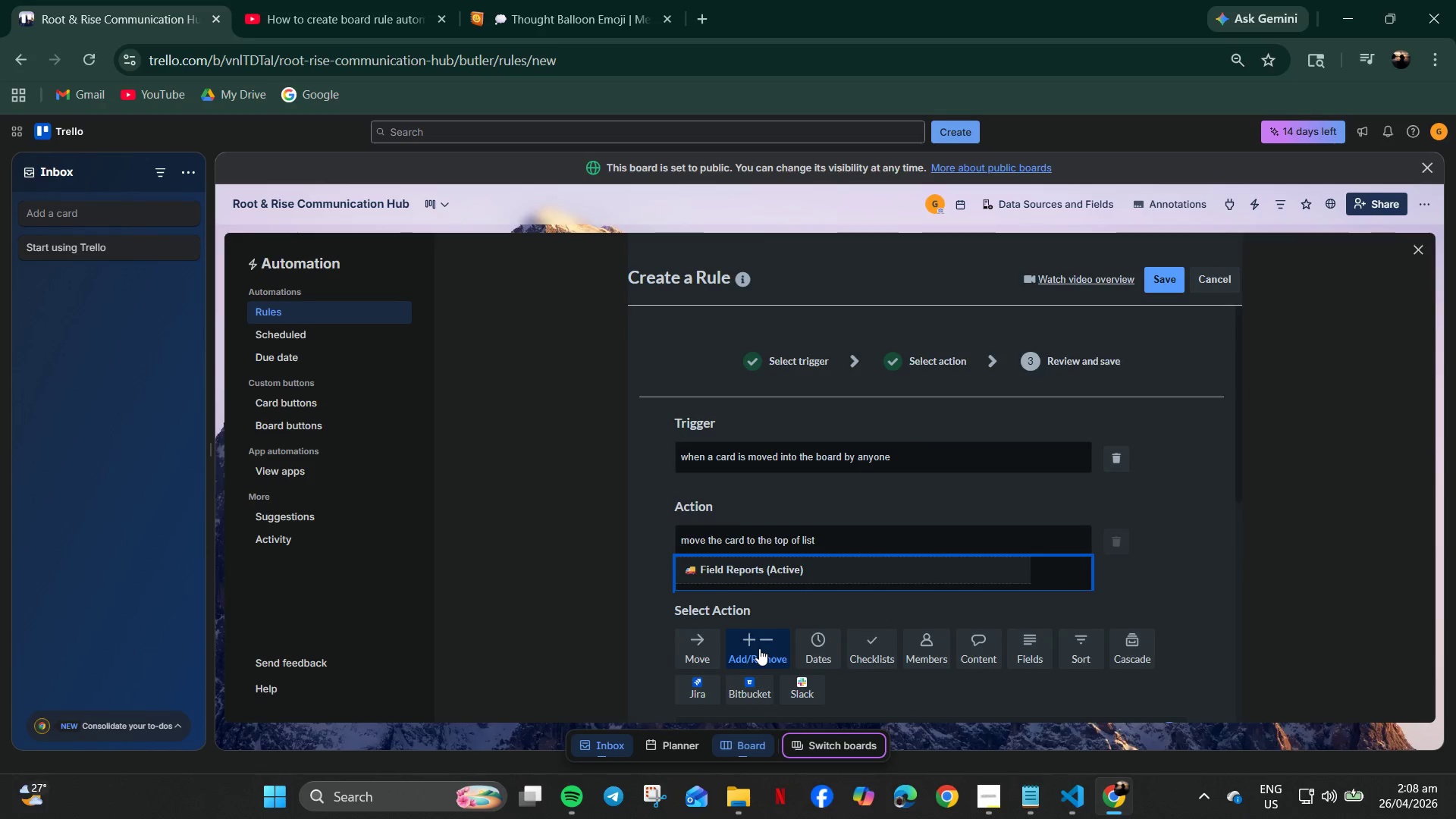 
scroll: coordinate [759, 648], scroll_direction: down, amount: 3.0
 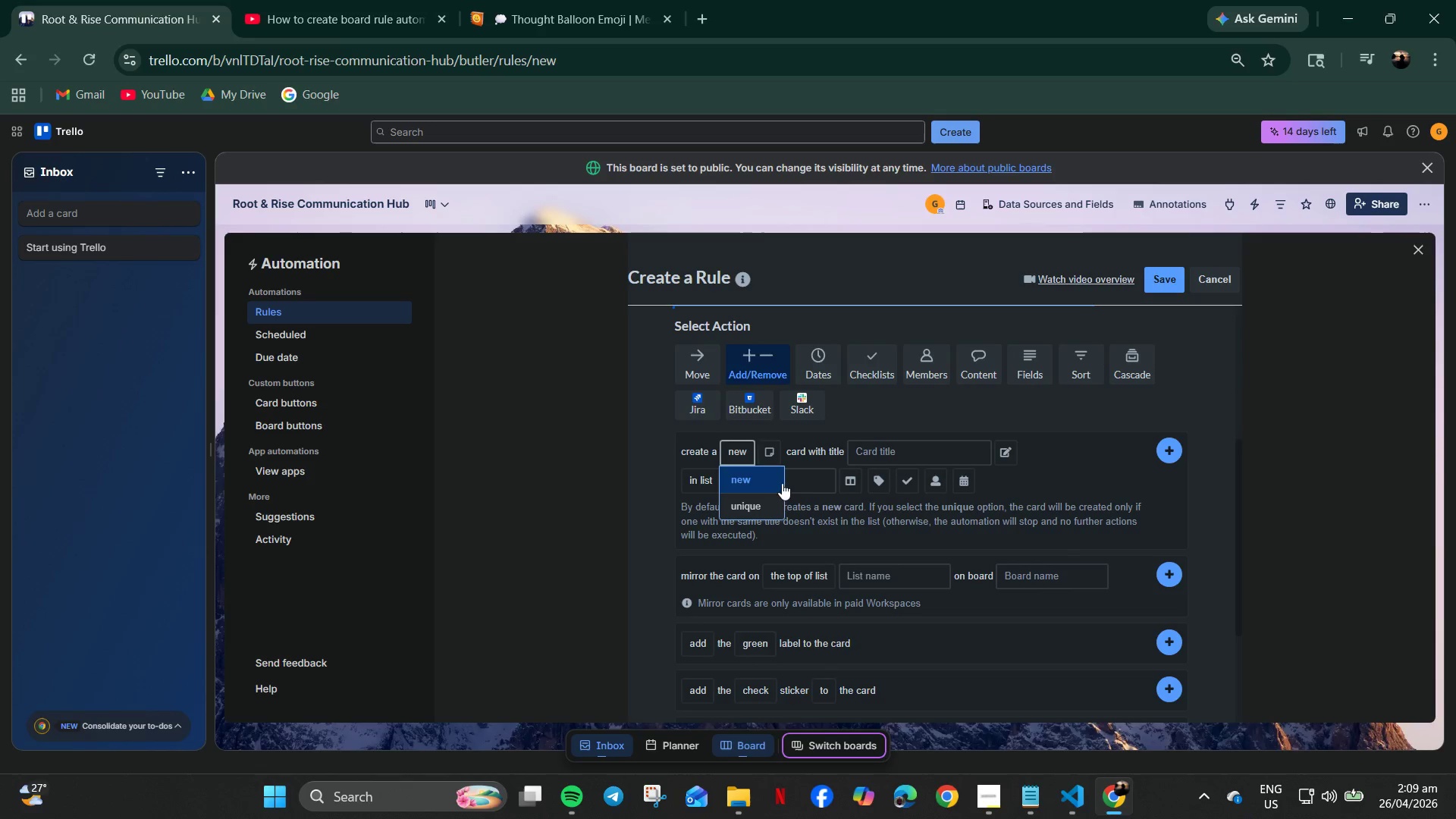 
wait(5.34)
 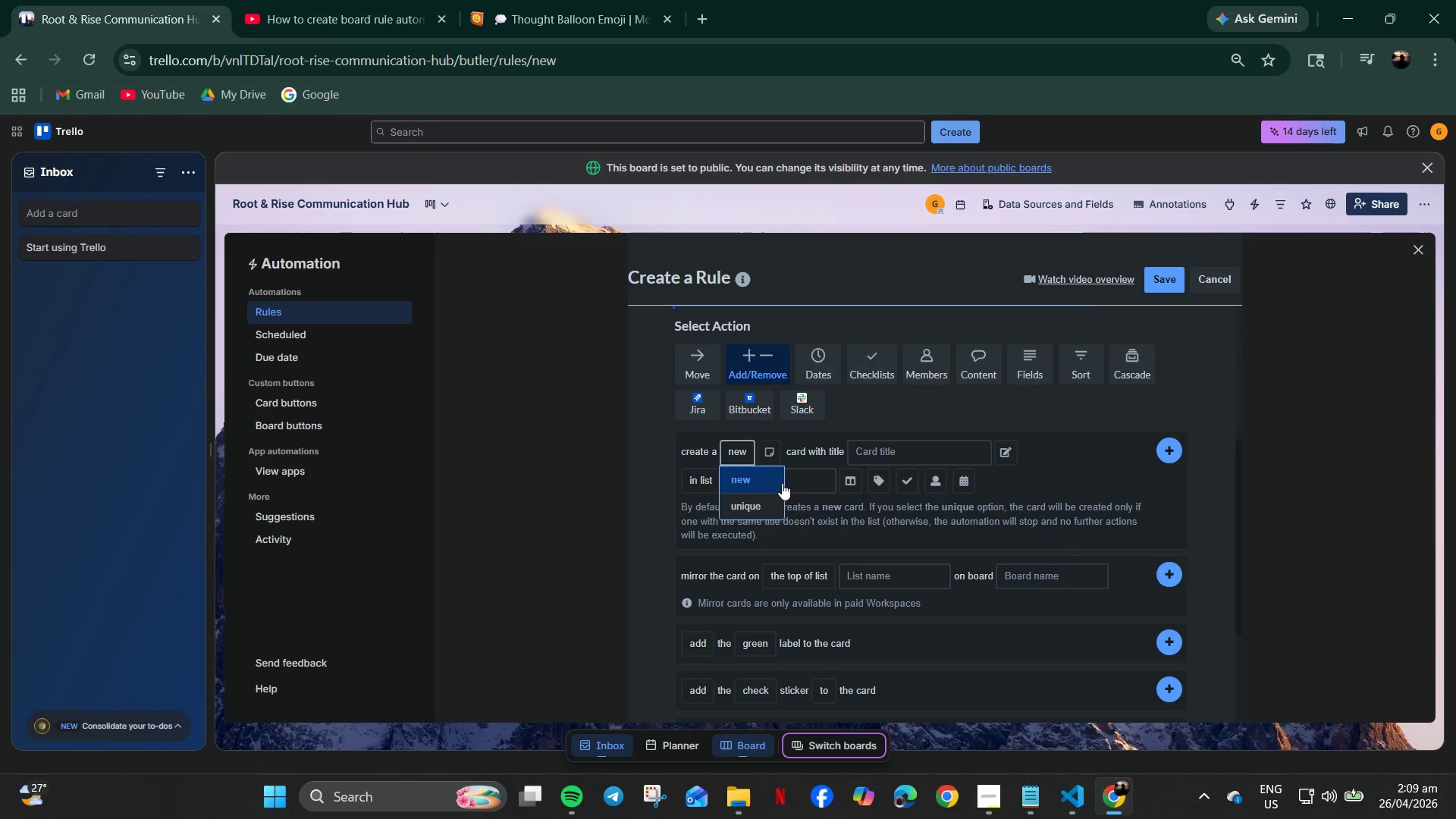 
left_click([879, 585])
 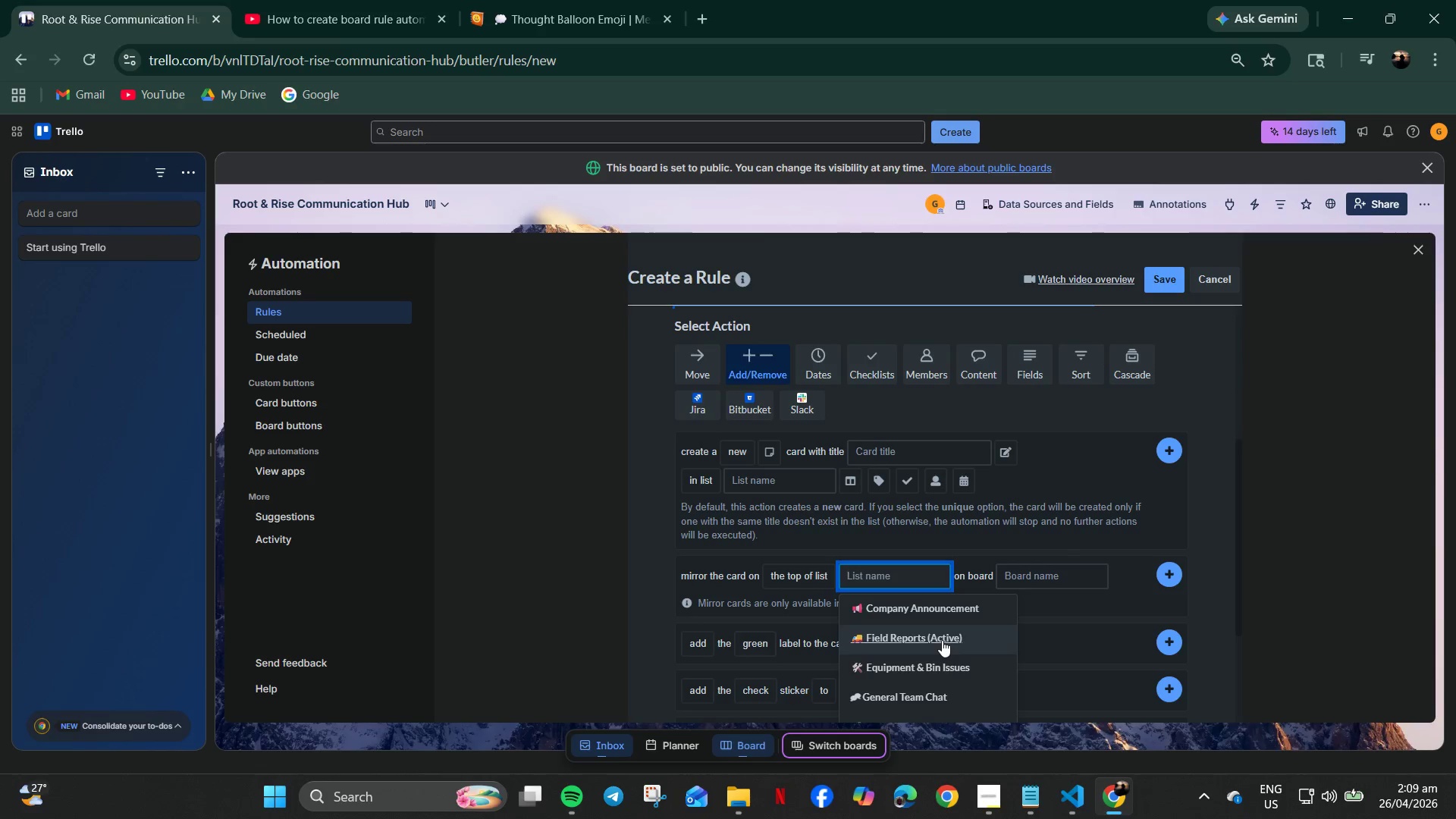 
left_click([942, 640])
 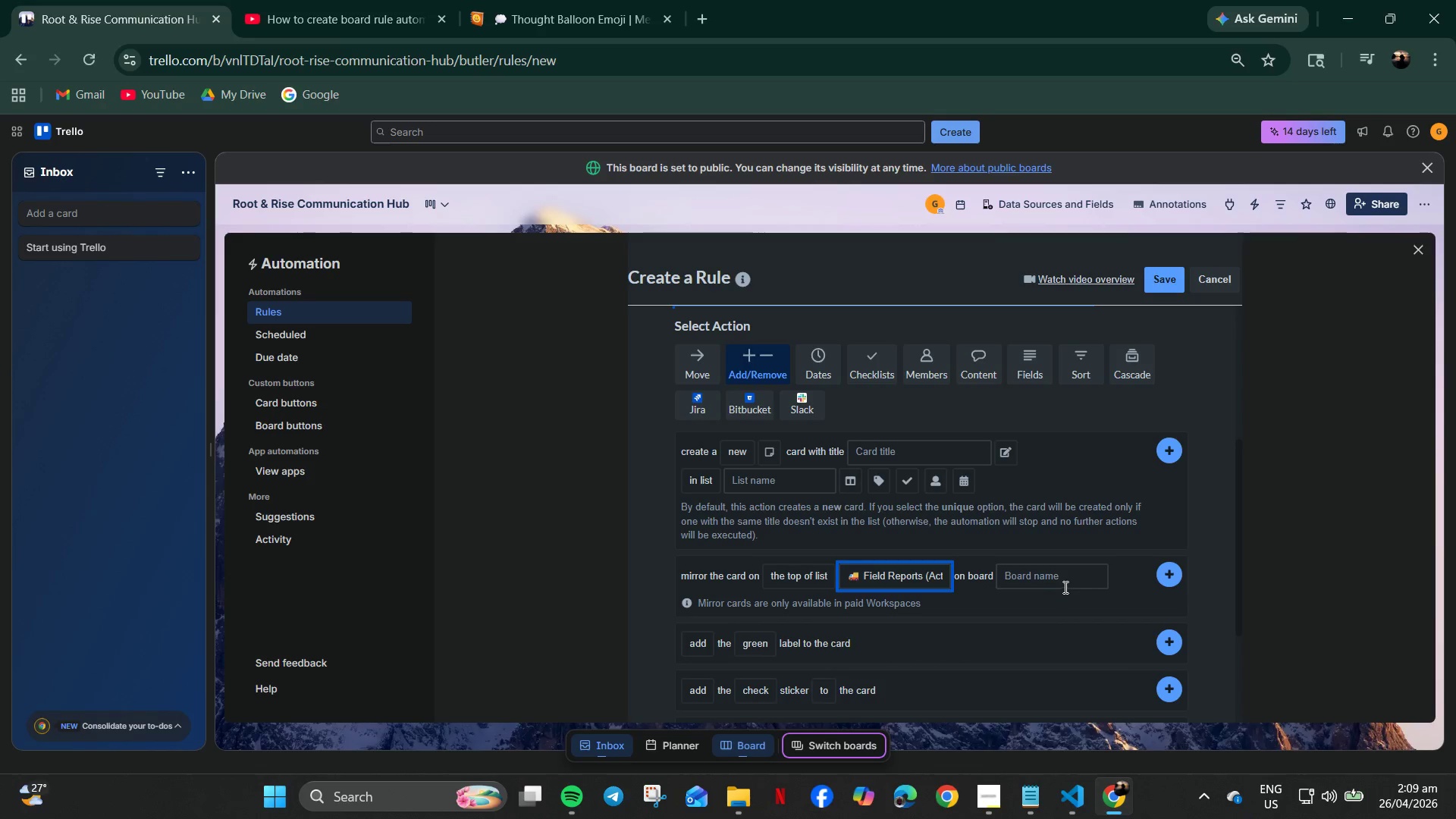 
double_click([1065, 585])
 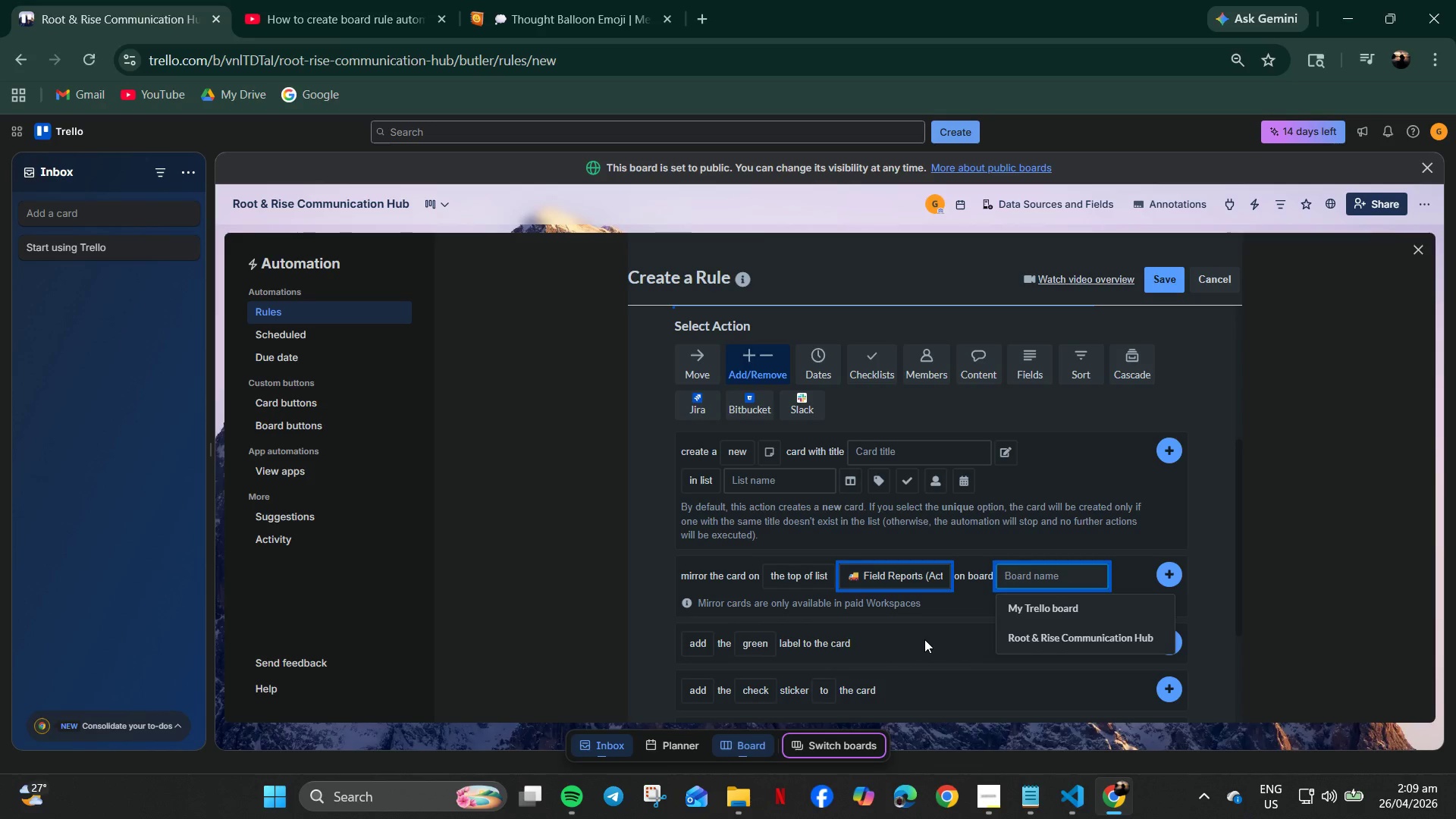 
left_click([927, 640])
 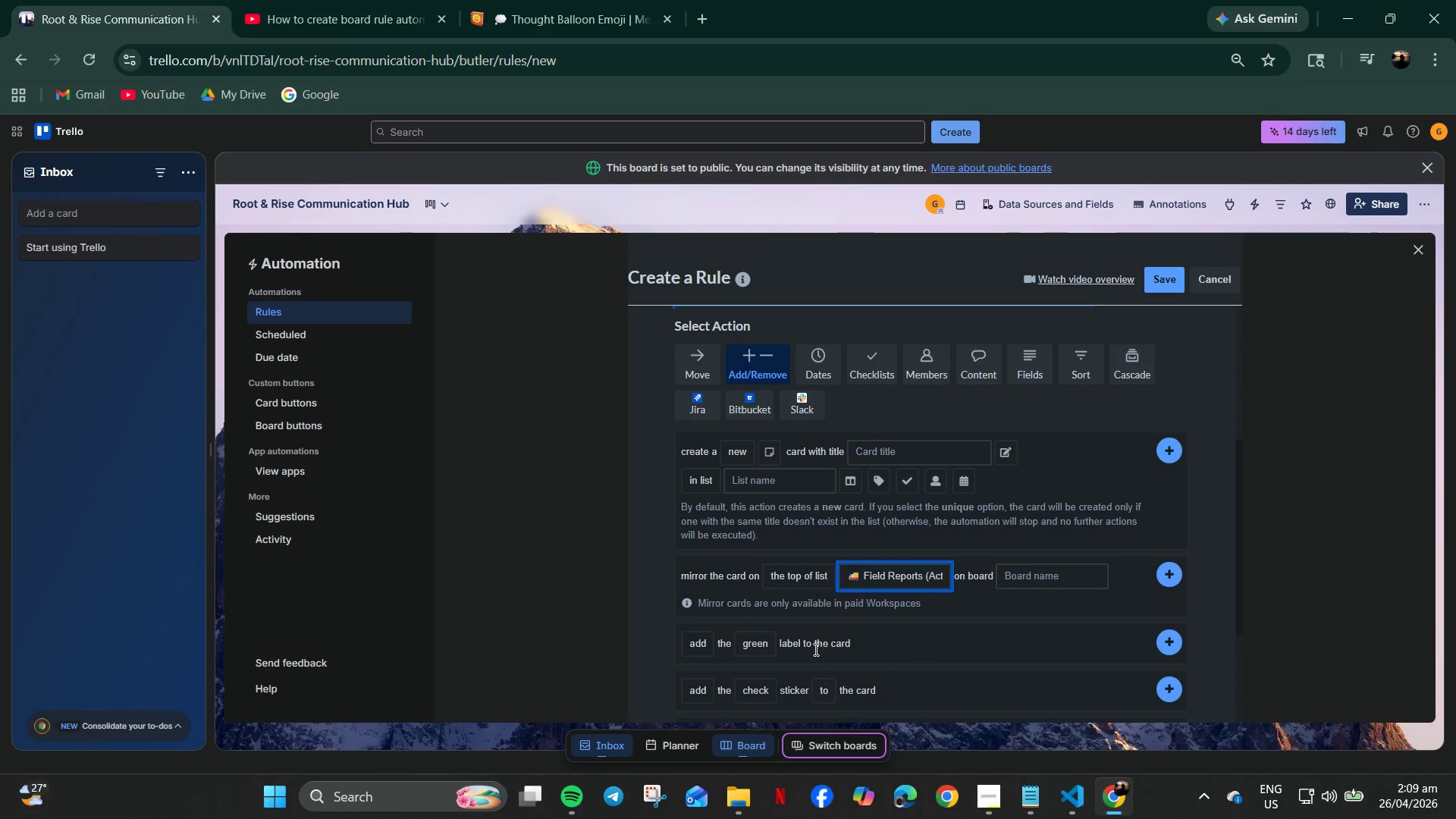 
scroll: coordinate [808, 651], scroll_direction: down, amount: 3.0
 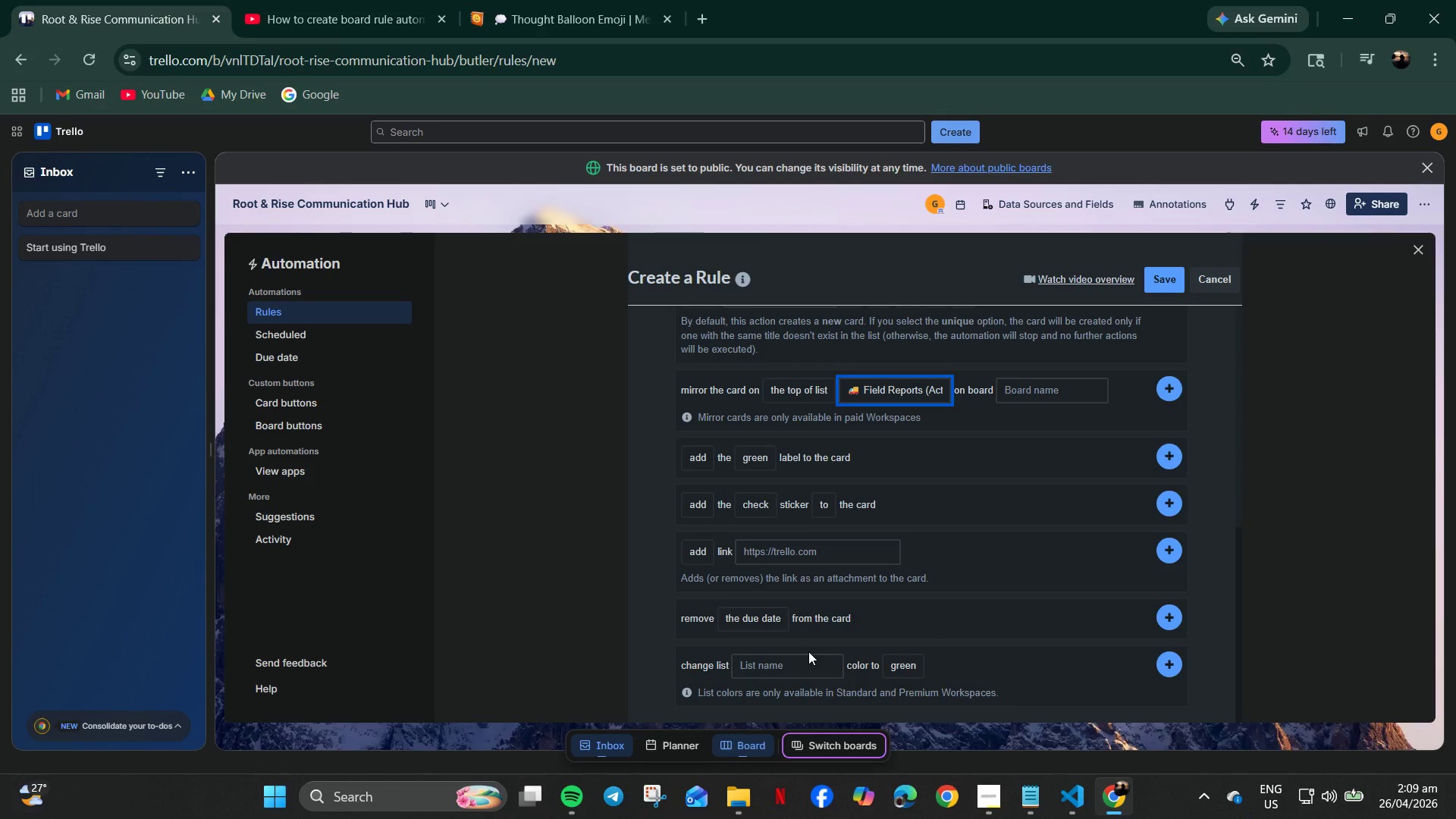 
left_click([1216, 277])
 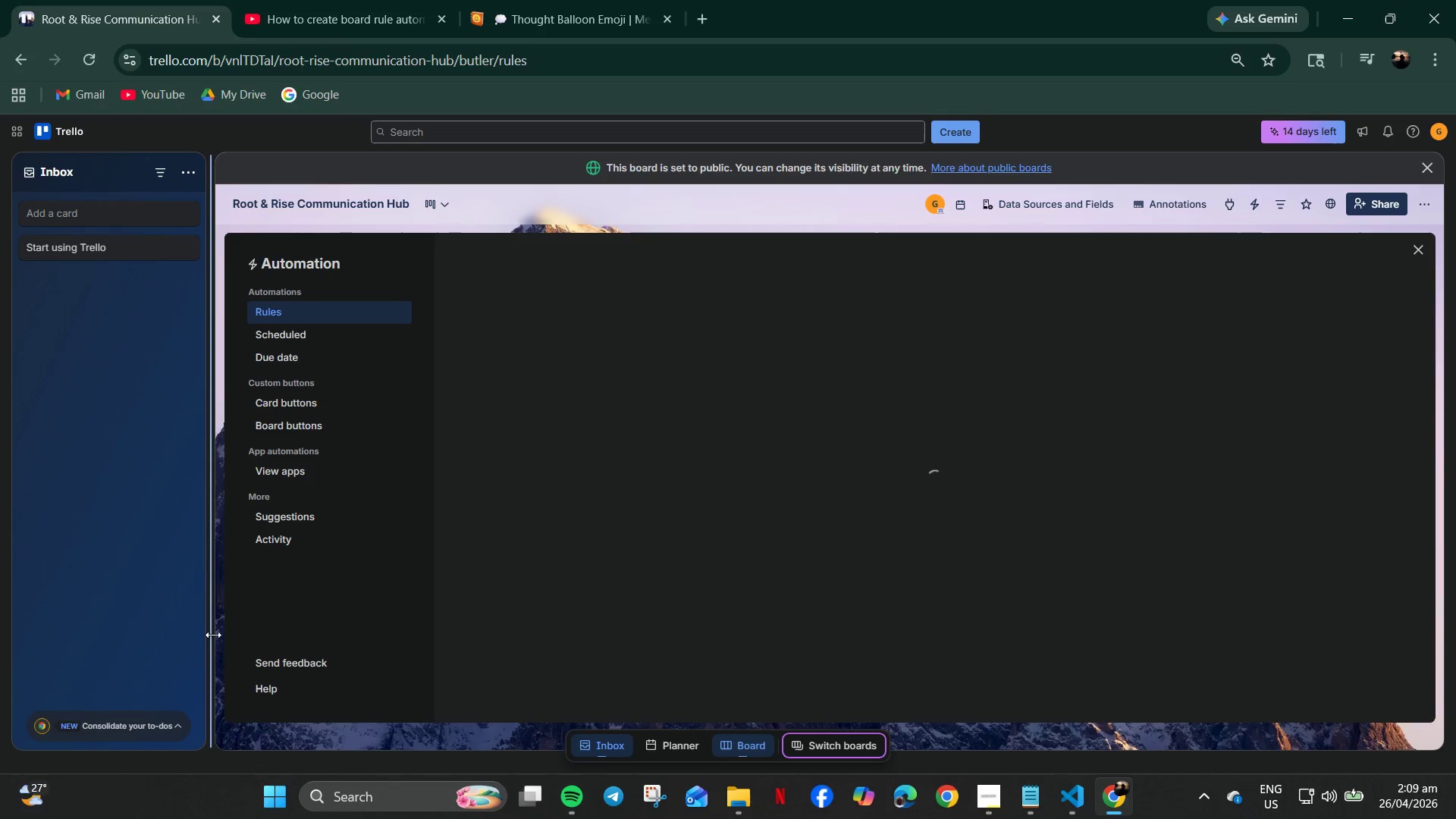 
scroll: coordinate [808, 651], scroll_direction: down, amount: 2.0
 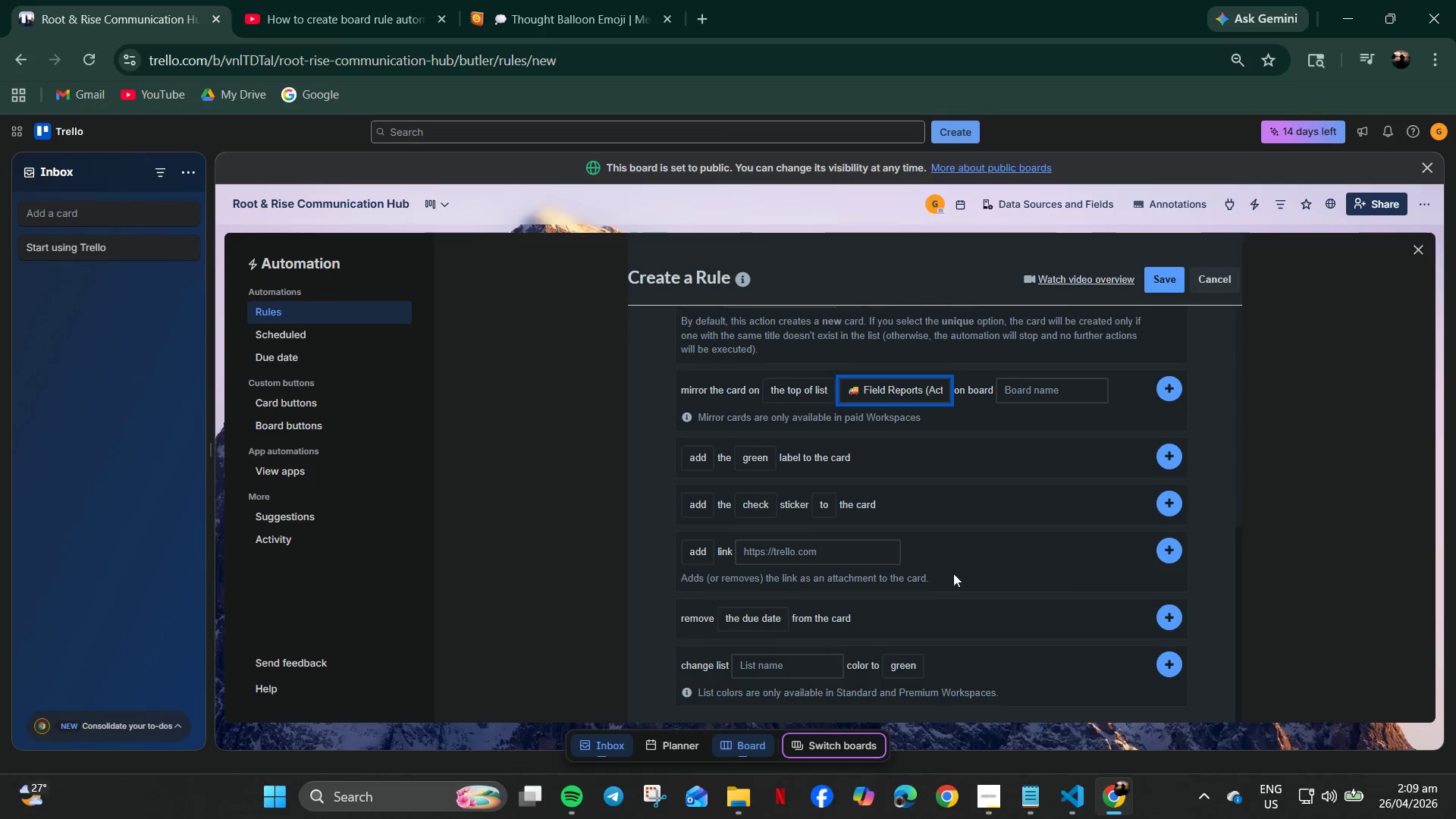 
left_click([311, 536])
 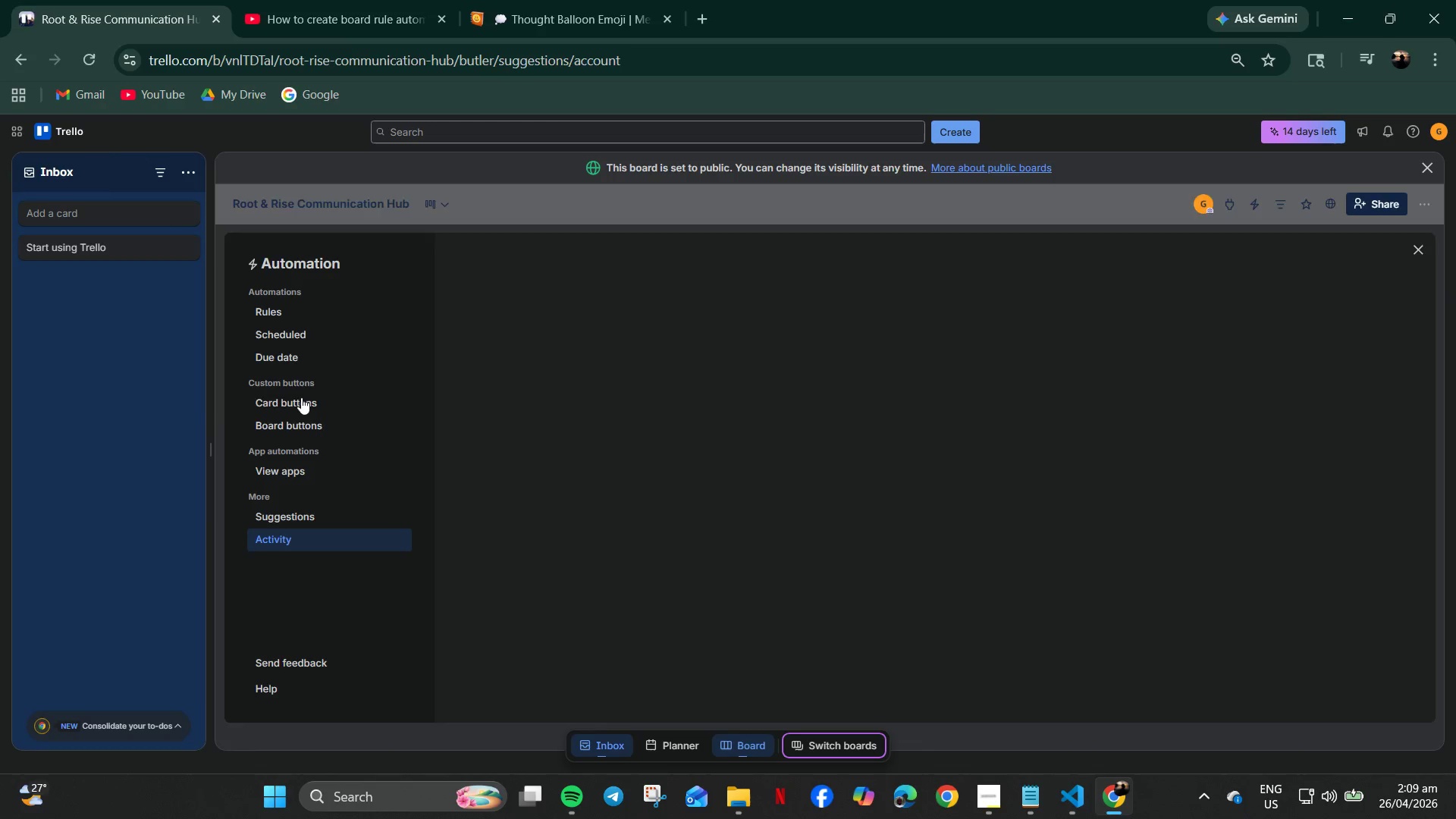 
left_click([301, 395])
 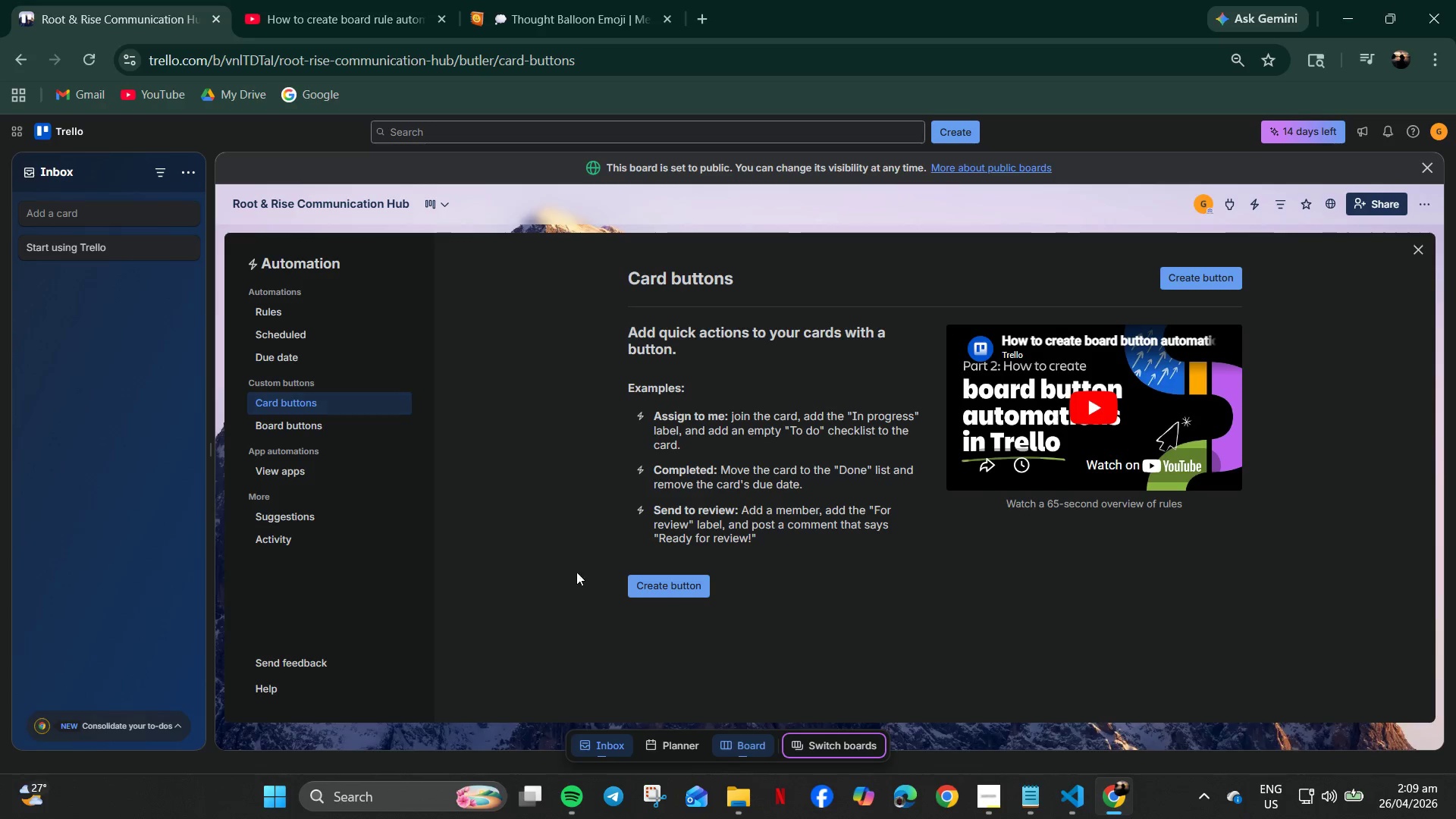 
scroll: coordinate [1125, 532], scroll_direction: up, amount: 3.0
 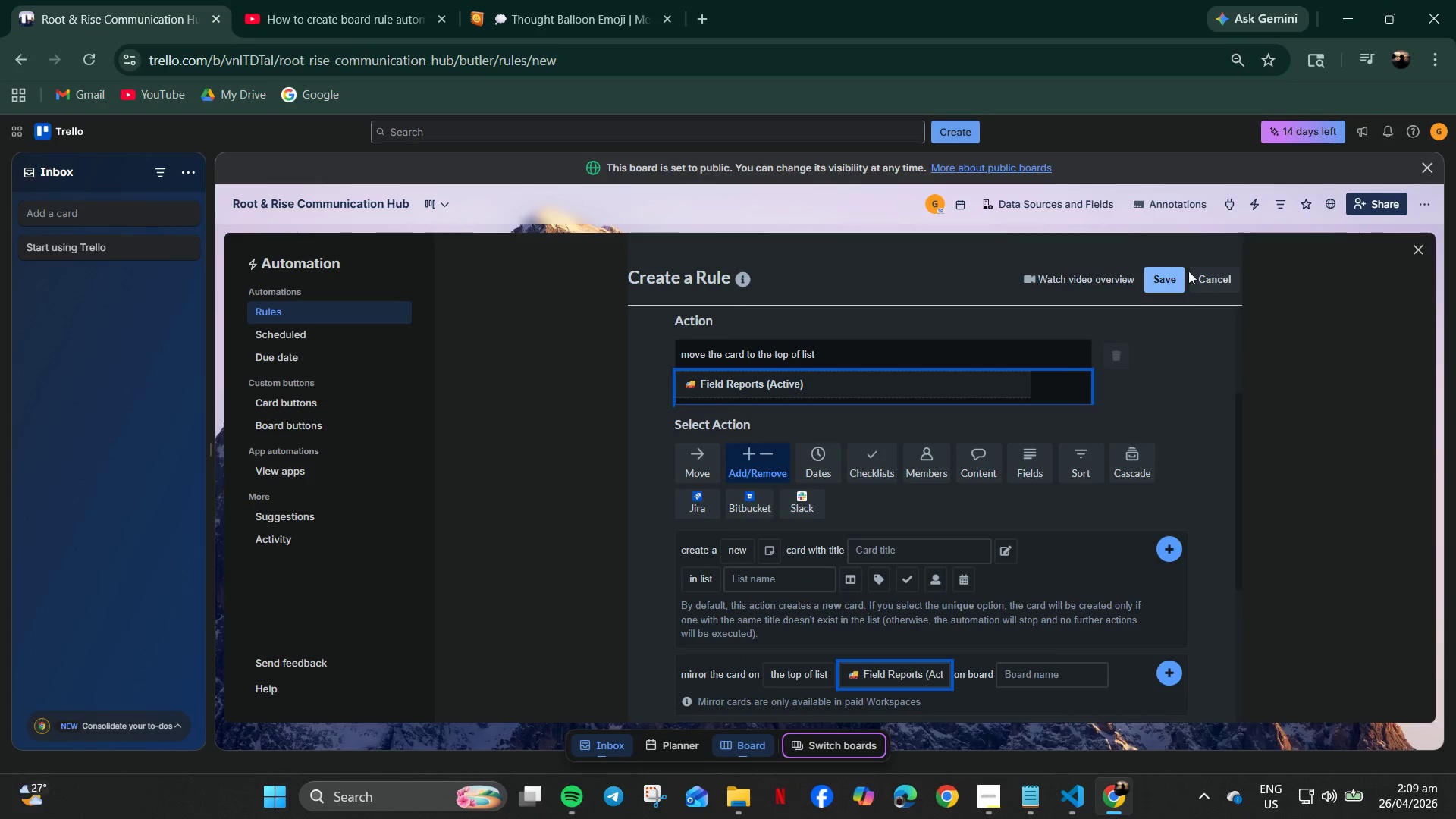 
left_click([647, 582])
 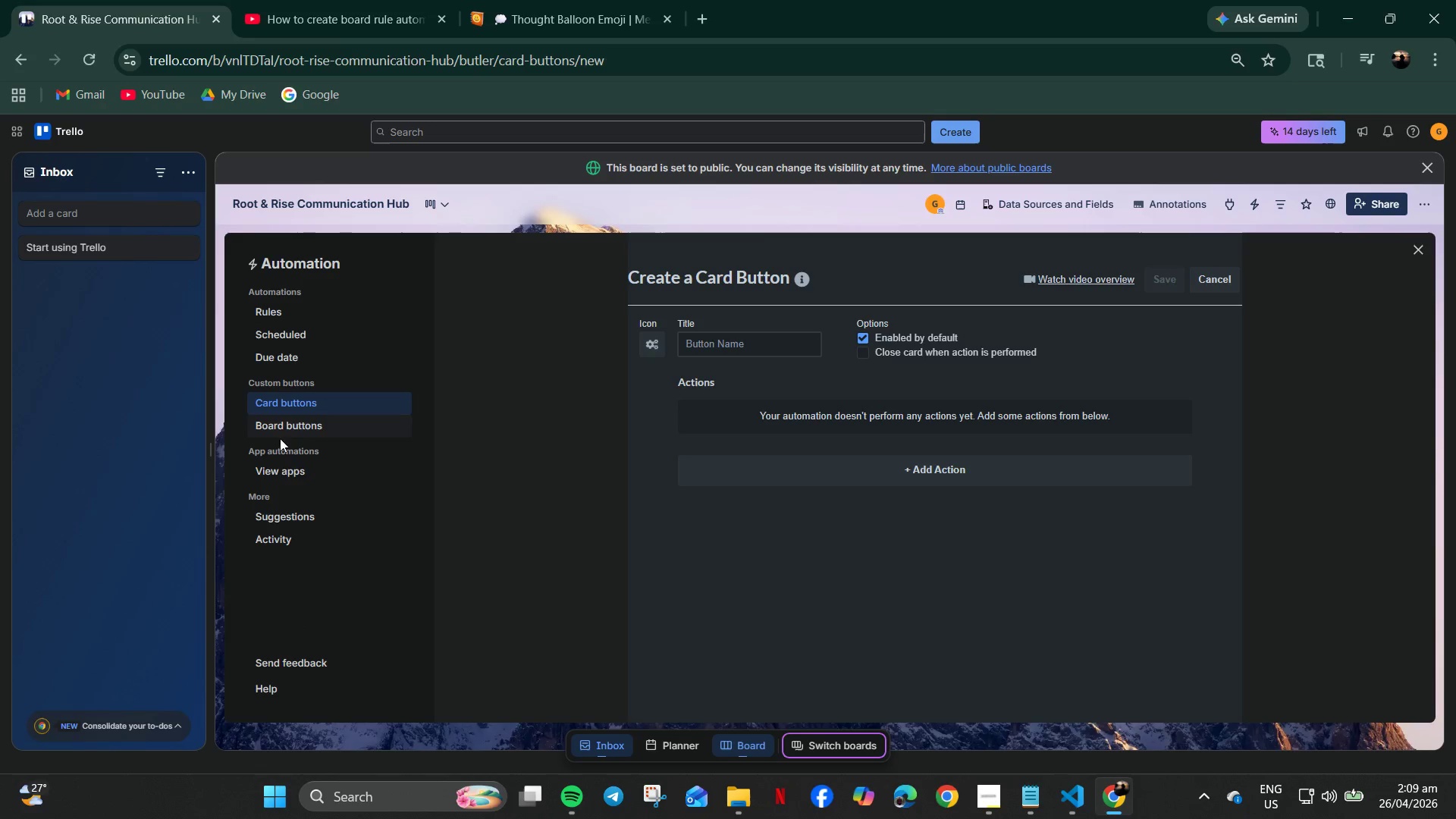 
wait(7.73)
 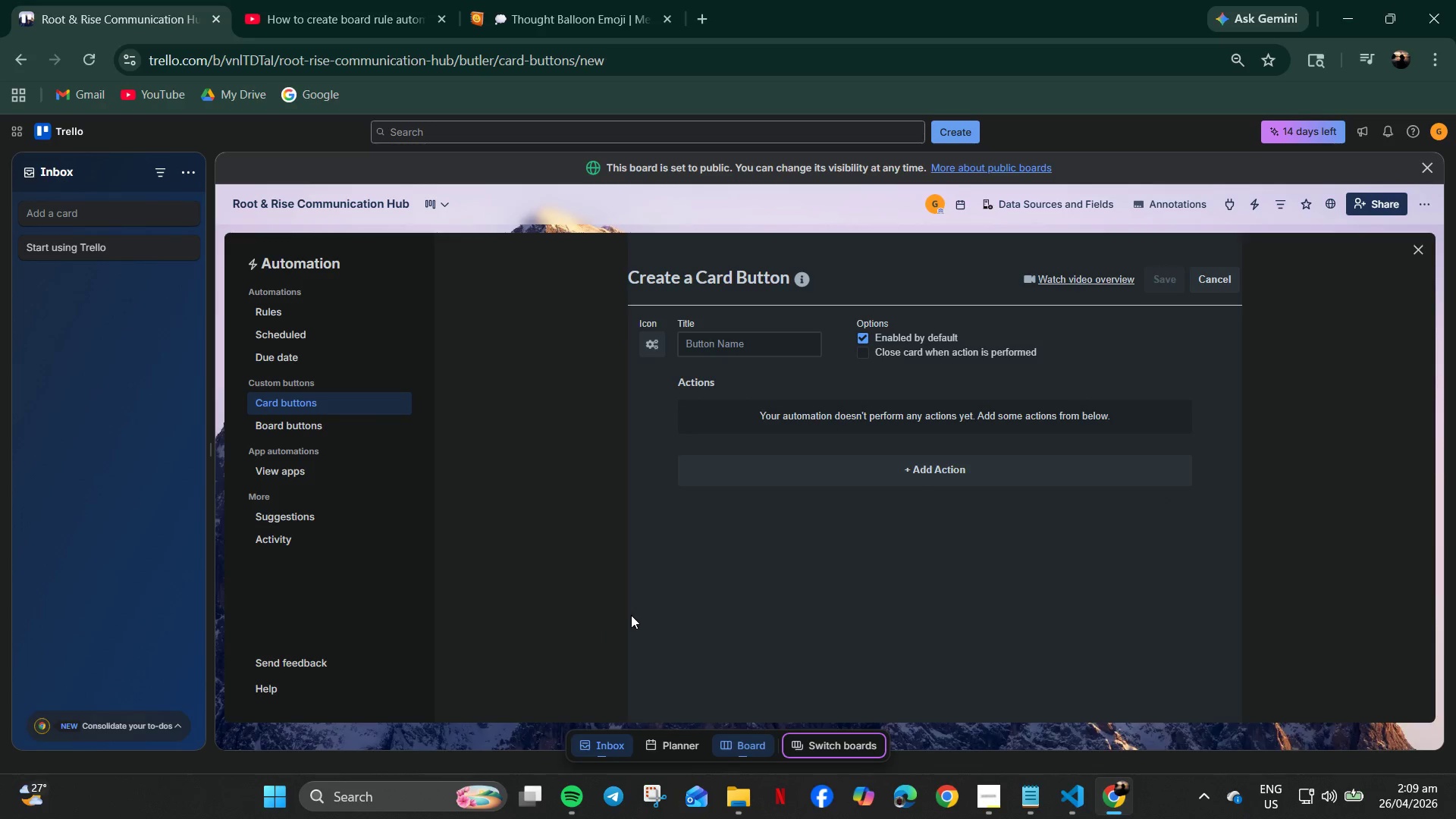 
double_click([277, 320])
 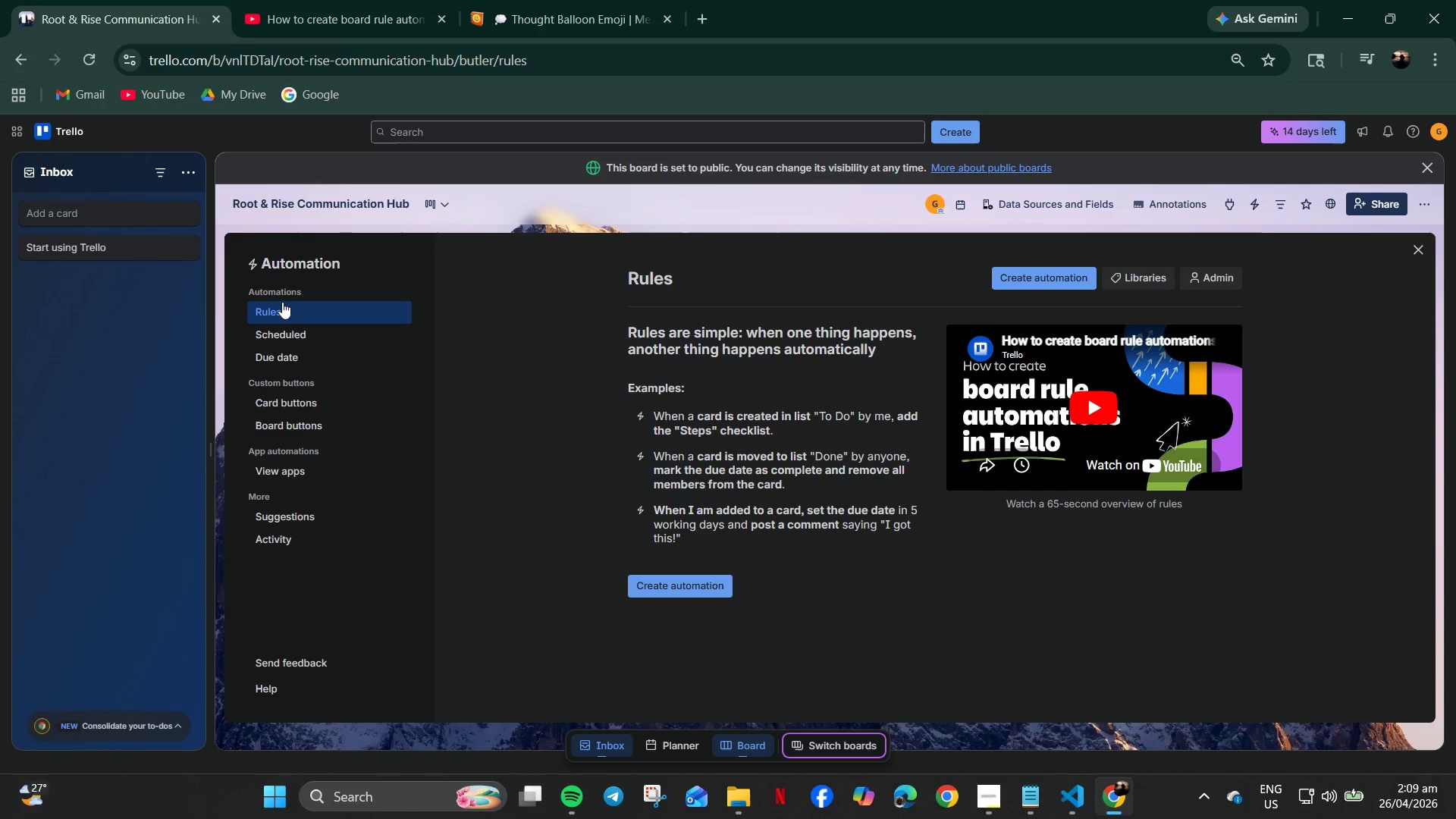 
left_click([664, 585])
 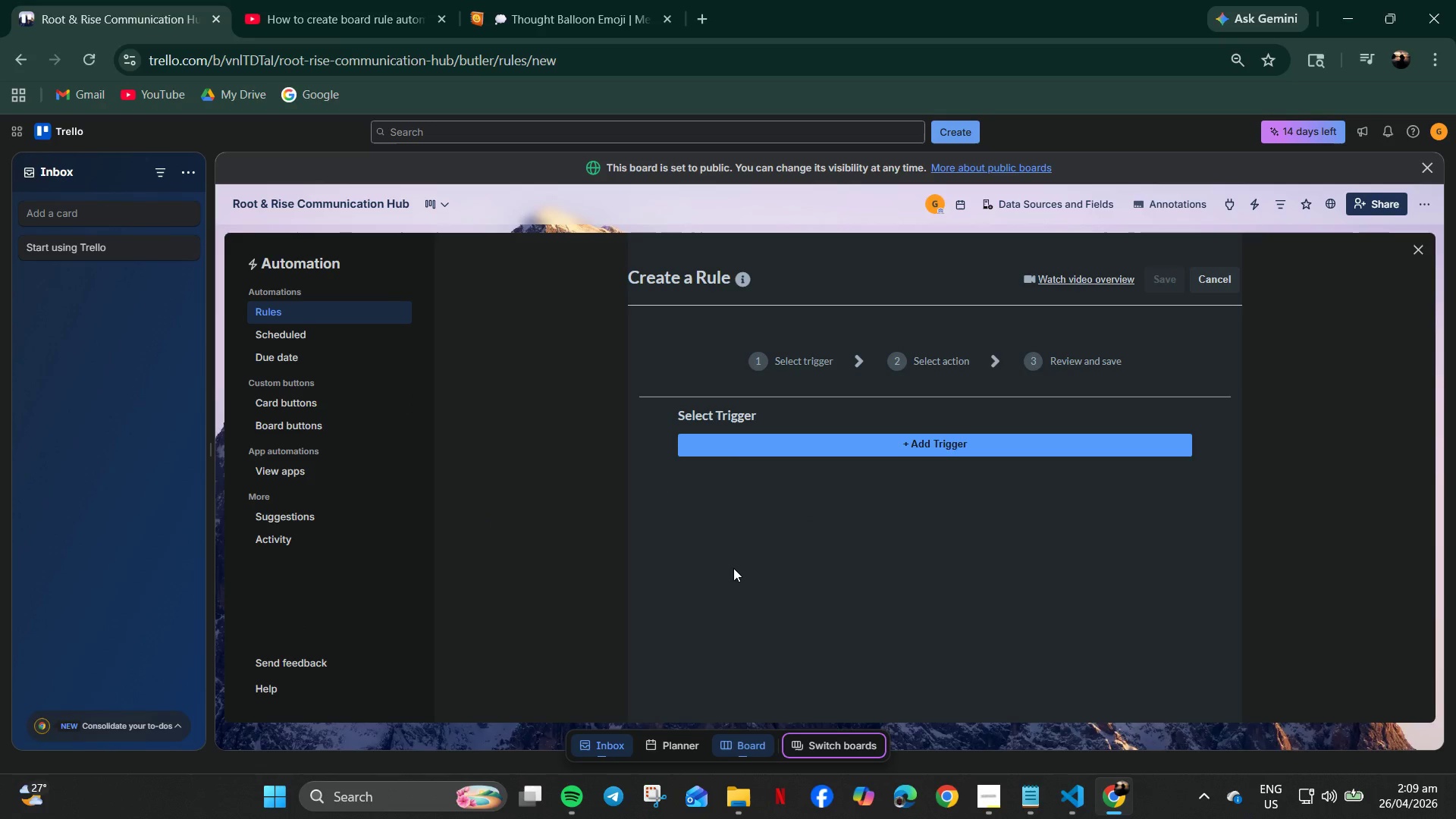 
scroll: coordinate [657, 623], scroll_direction: up, amount: 3.0
 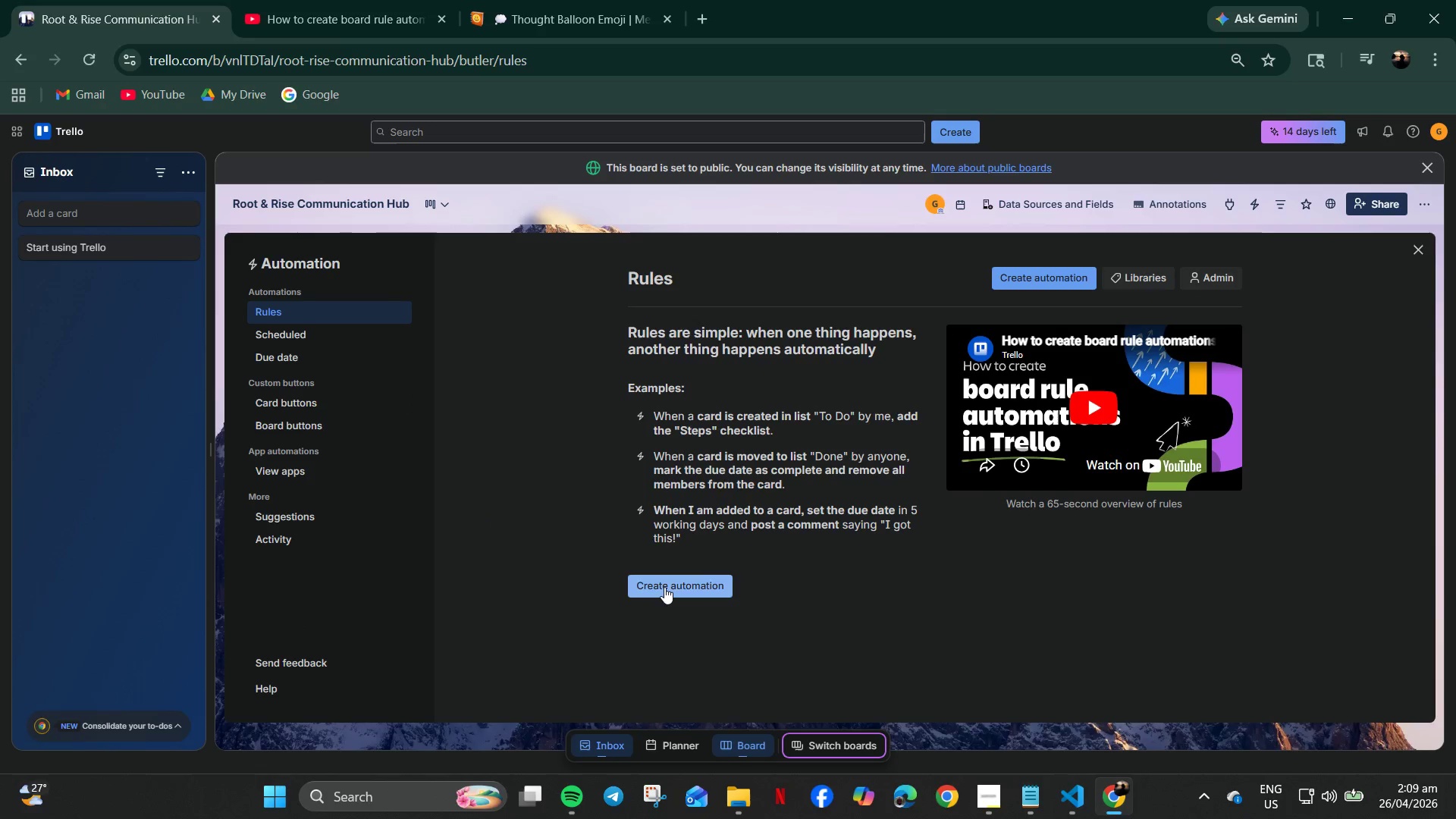 
left_click([900, 450])
 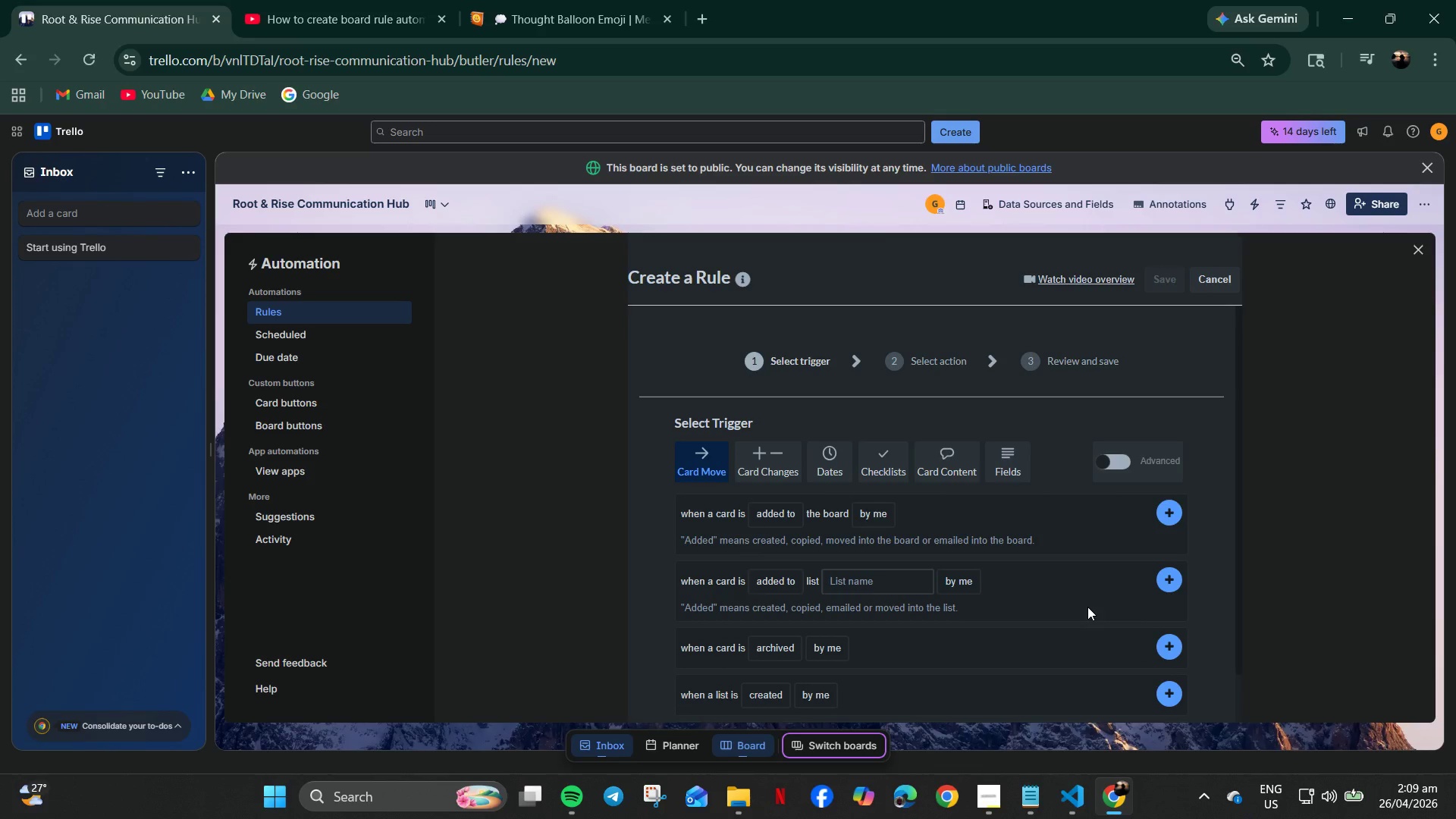 
wait(9.89)
 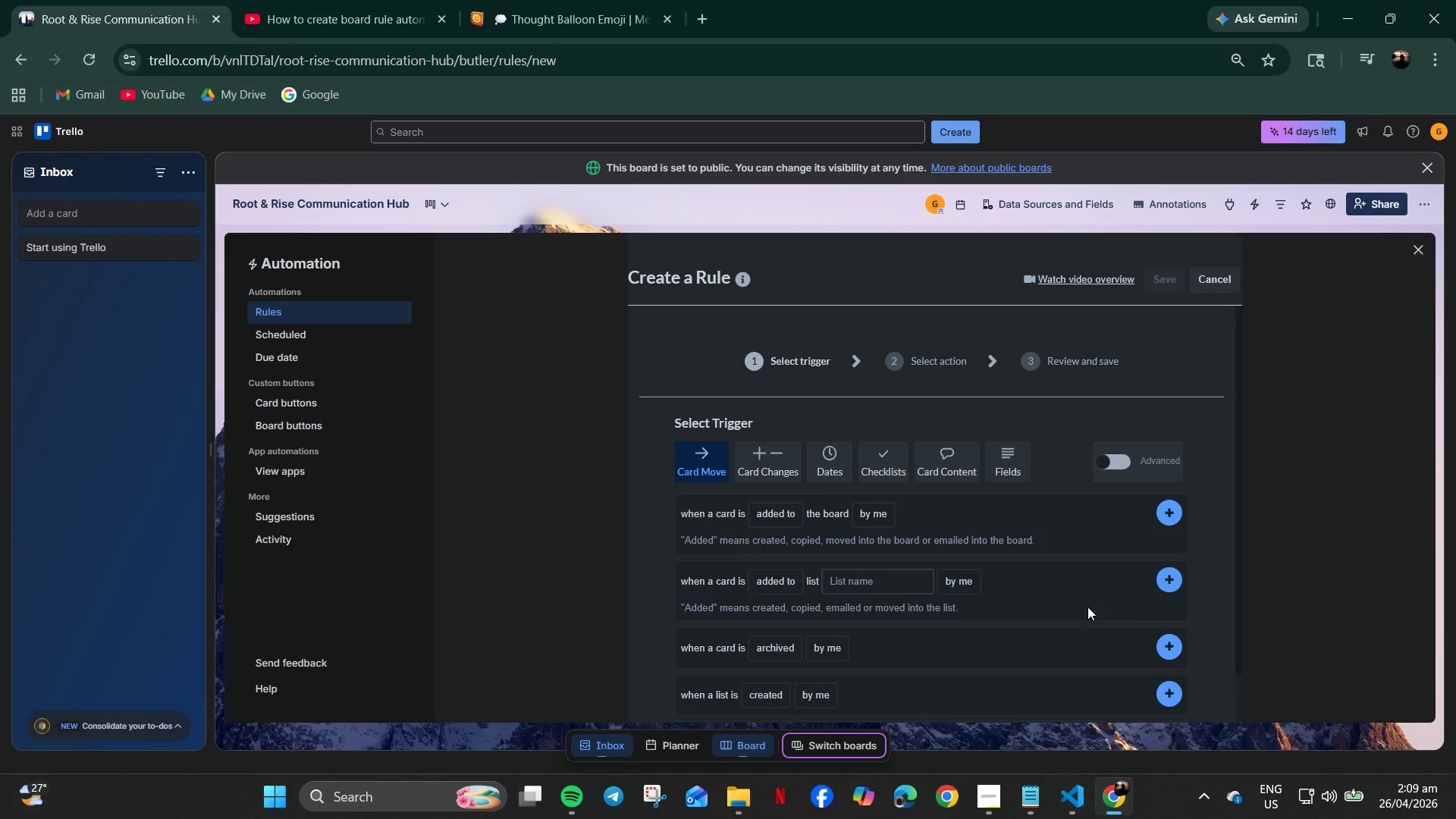 
scroll: coordinate [1043, 574], scroll_direction: down, amount: 2.0
 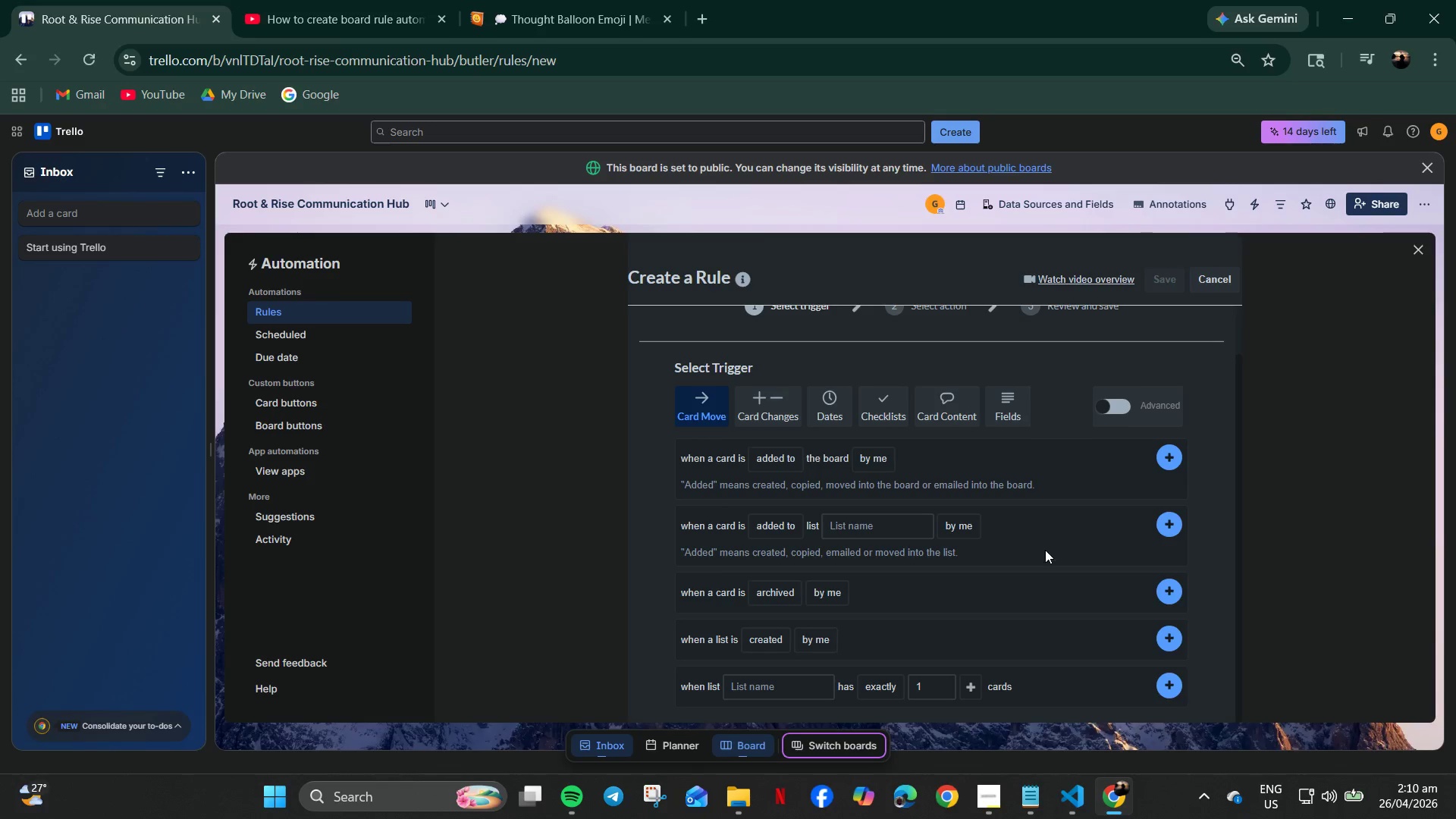 
wait(57.81)
 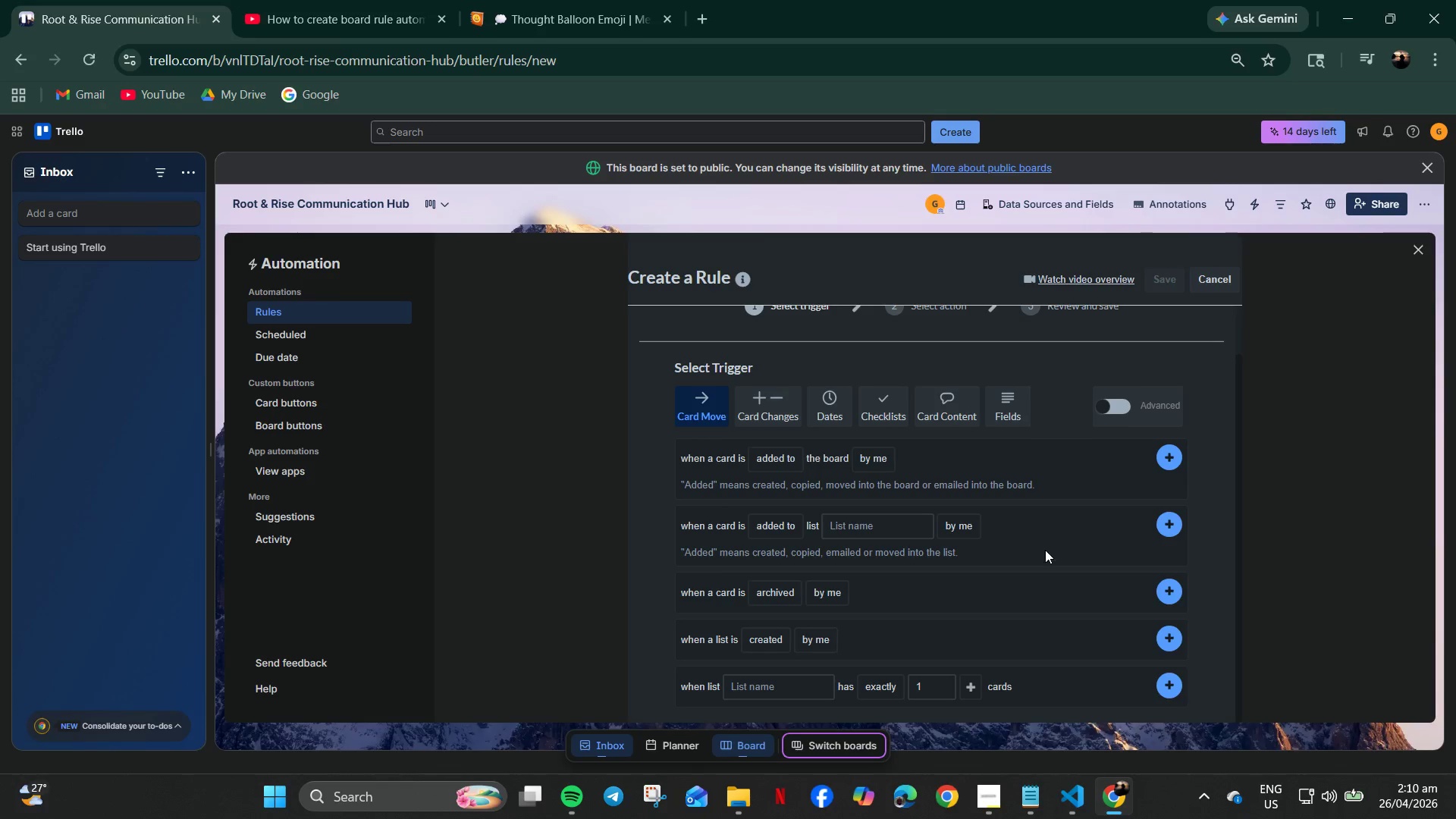 
left_click([770, 456])
 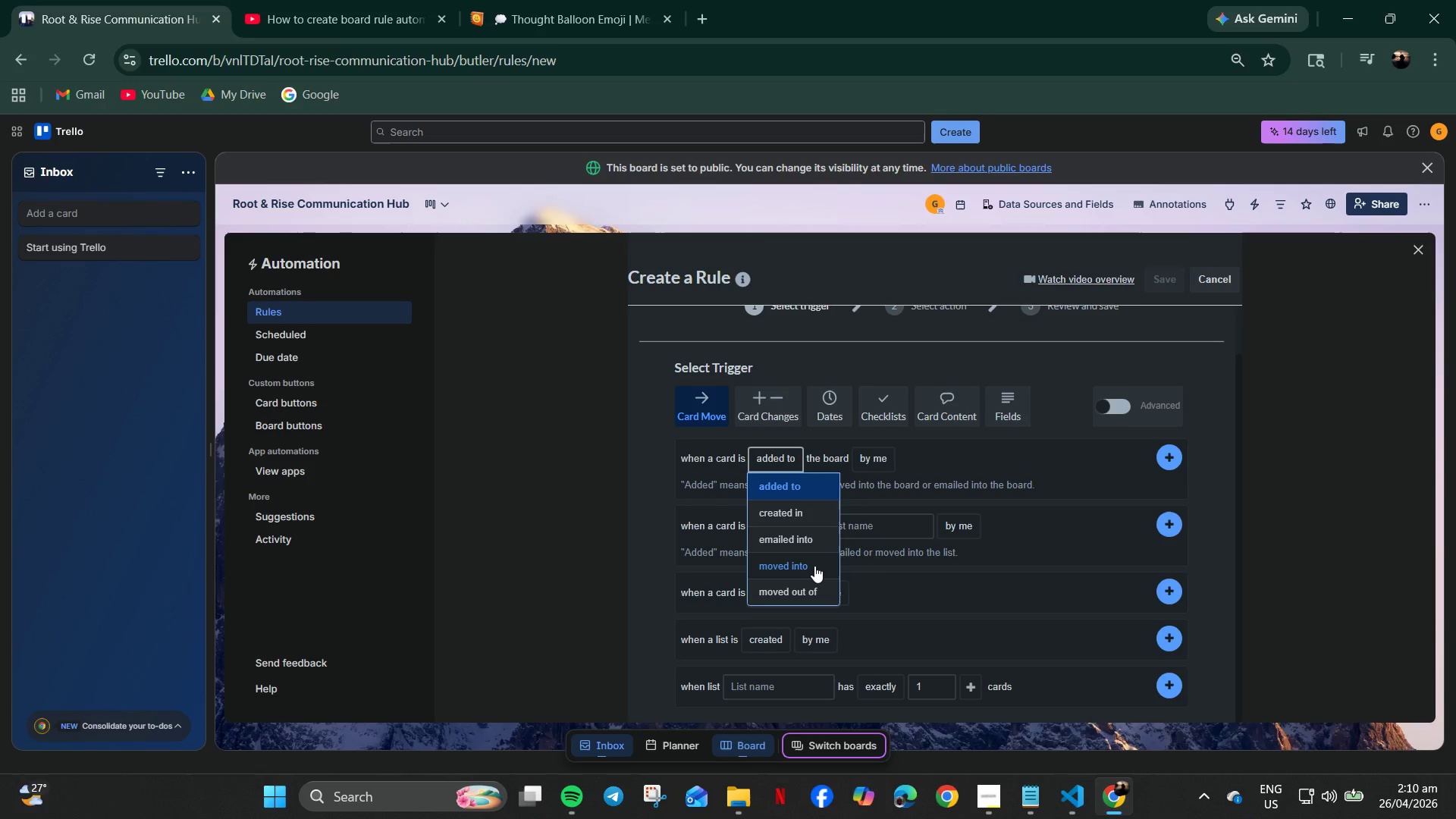 
wait(6.2)
 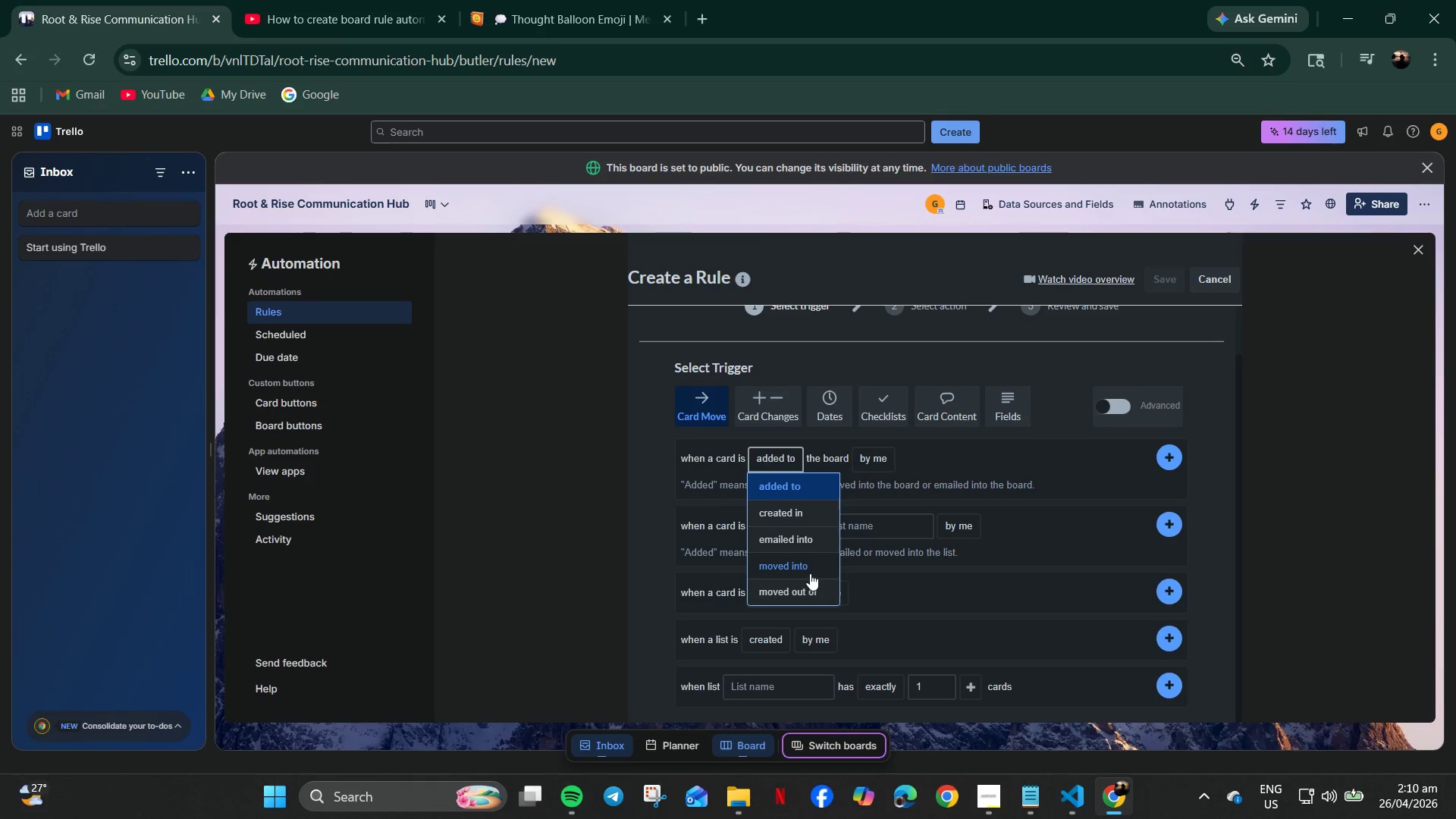 
left_click([814, 566])
 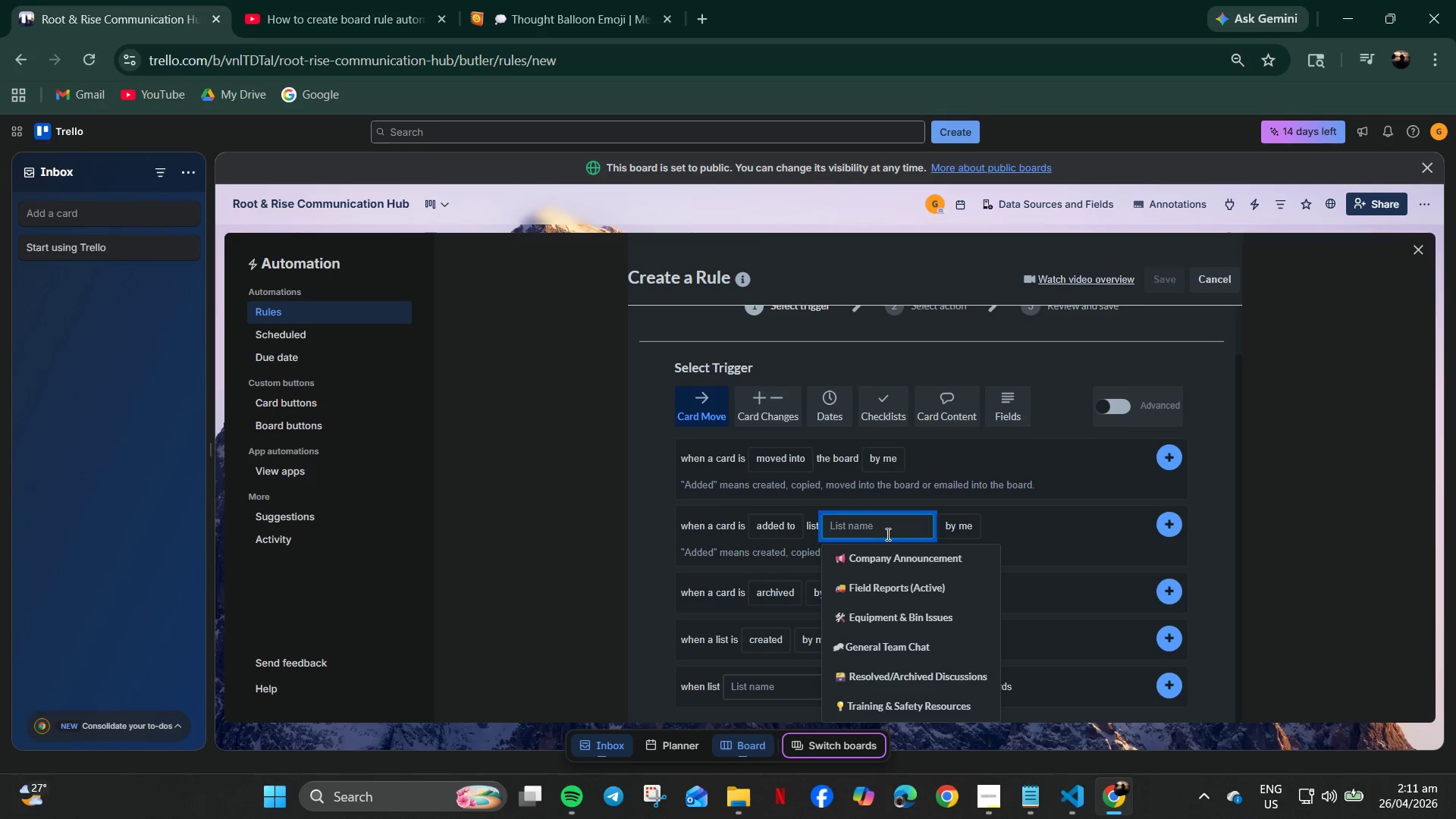 
left_click([893, 582])
 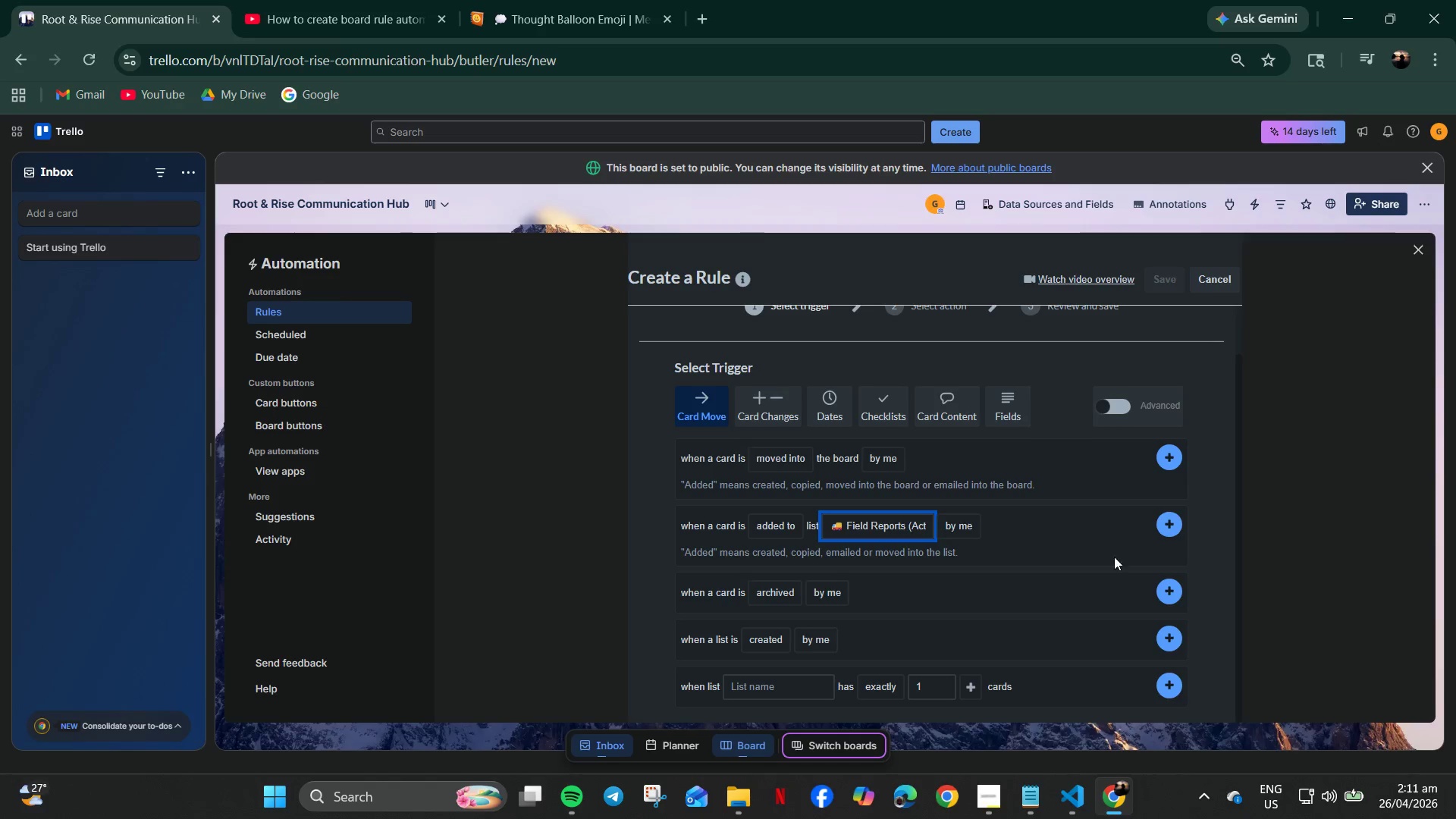 
wait(5.73)
 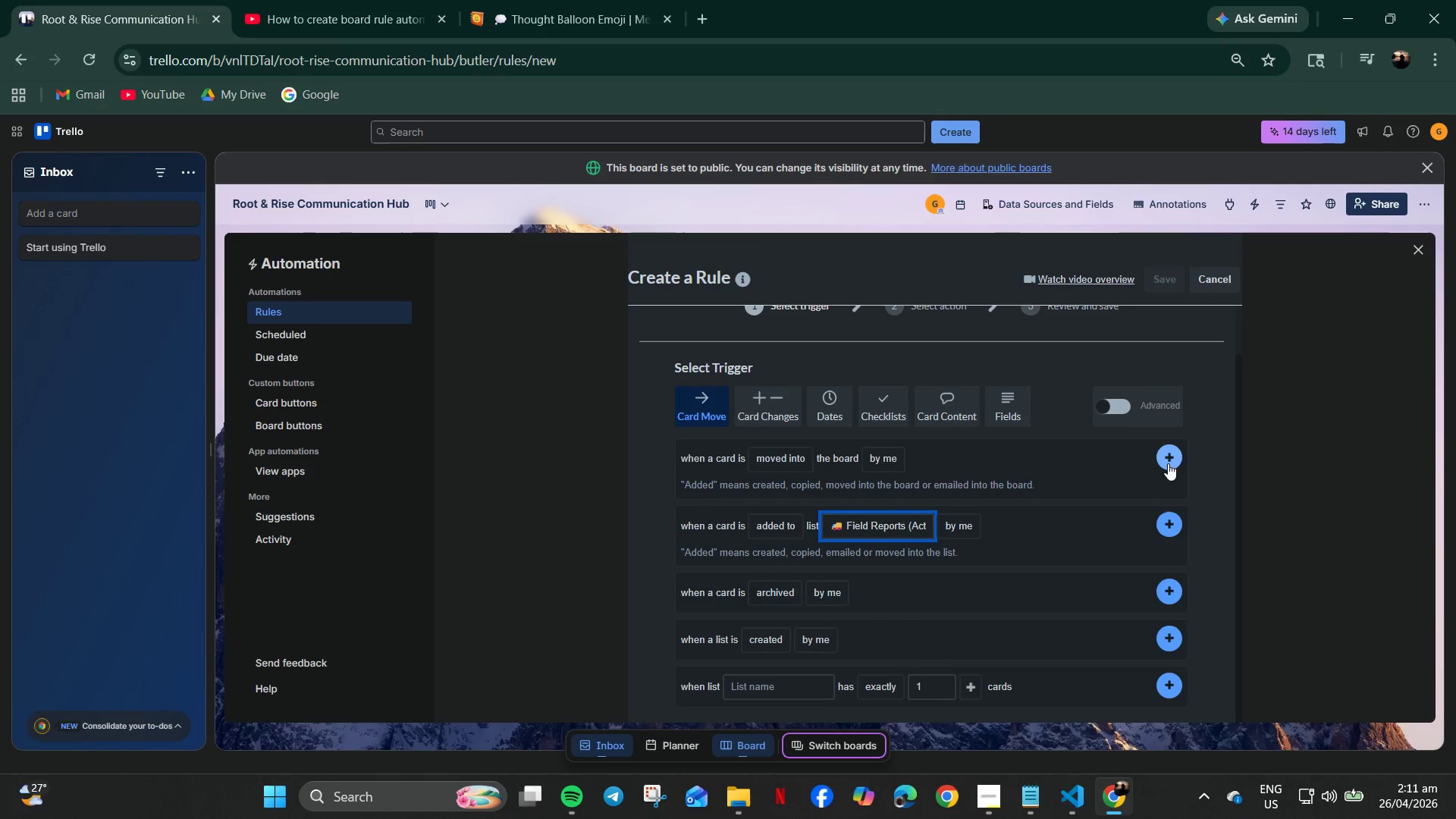 
left_click_drag(start_coordinate=[1166, 458], to_coordinate=[1171, 532])
 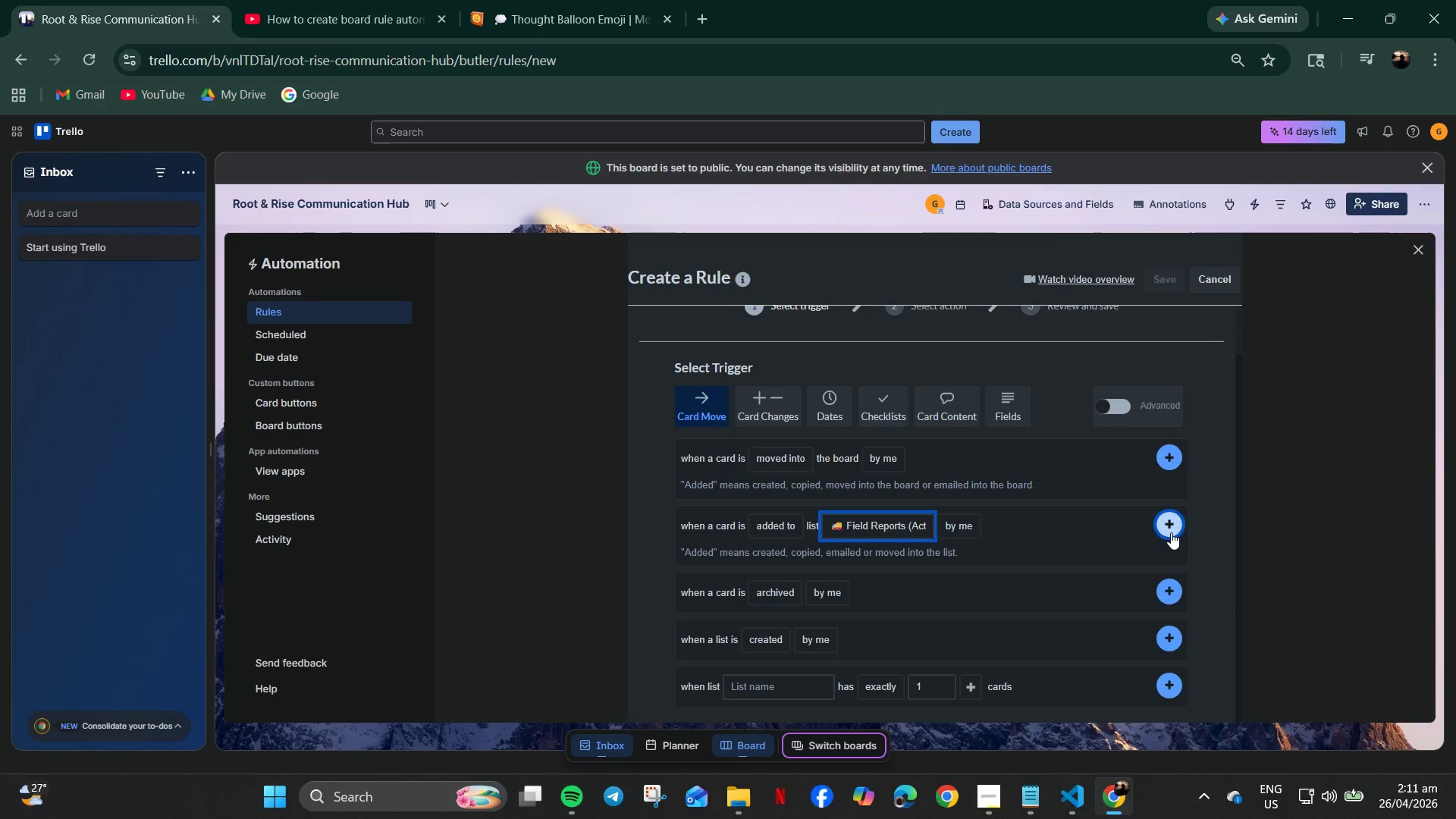 
left_click([1171, 532])
 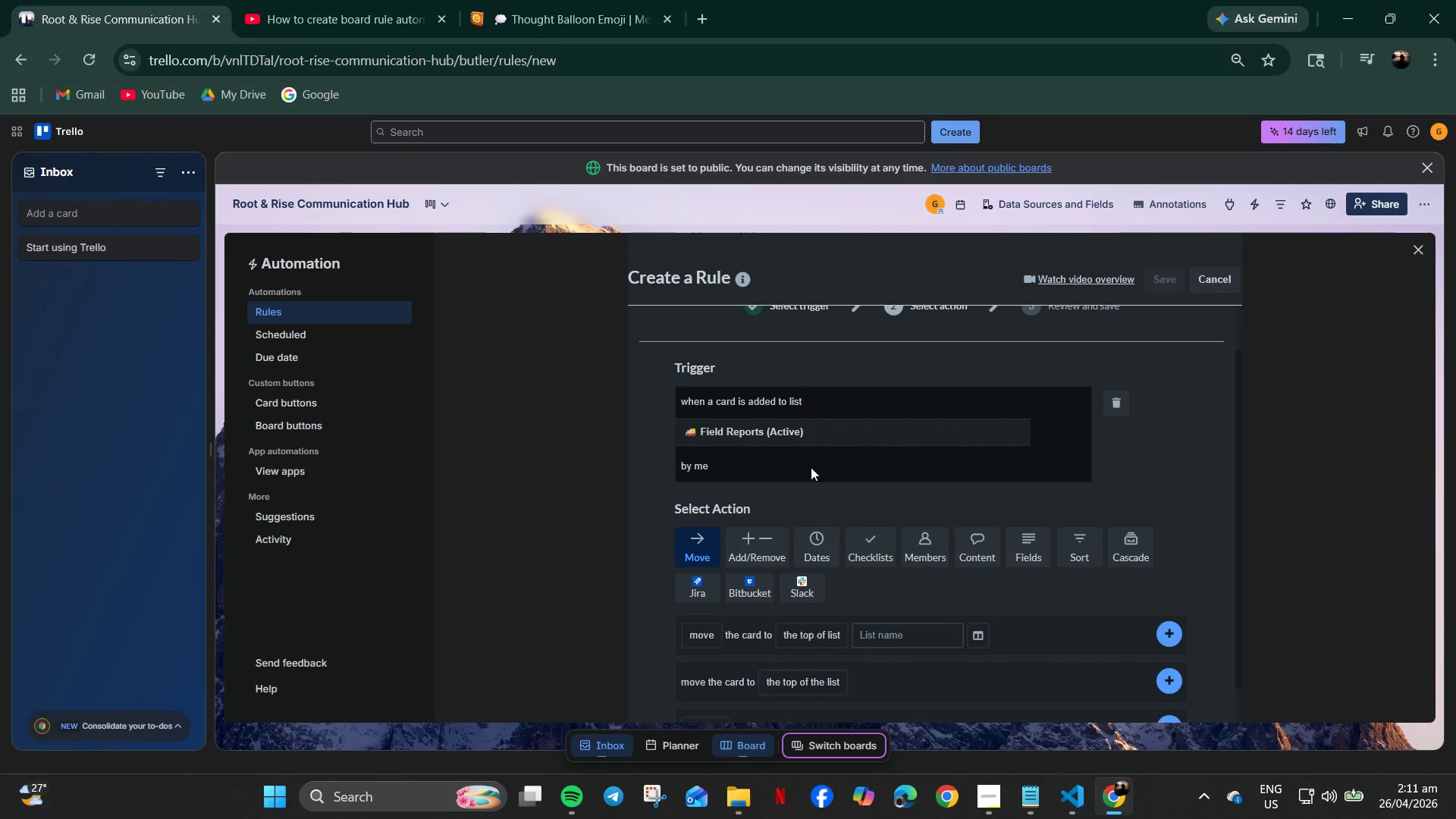 
left_click([706, 467])
 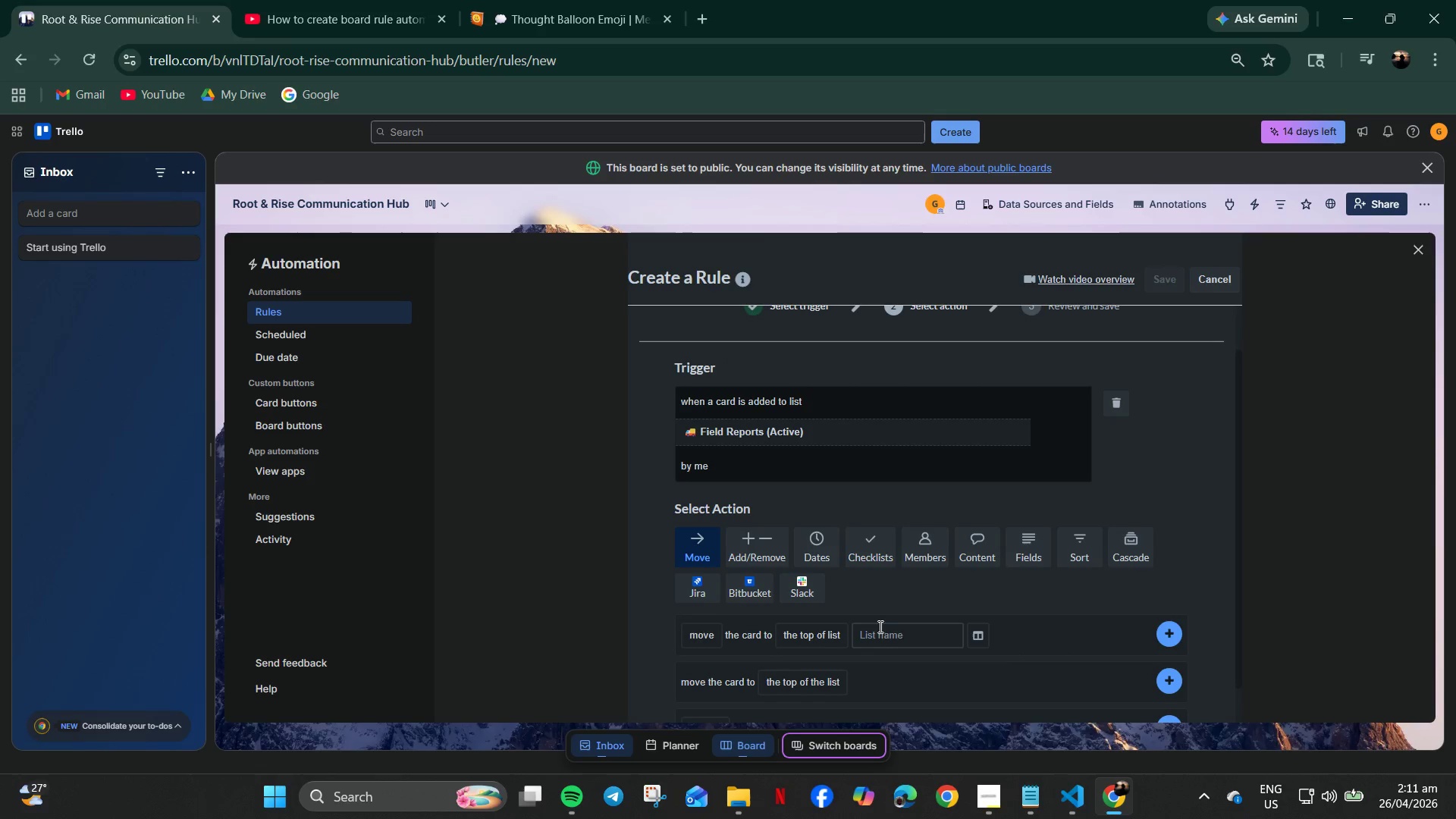 
left_click([968, 530])
 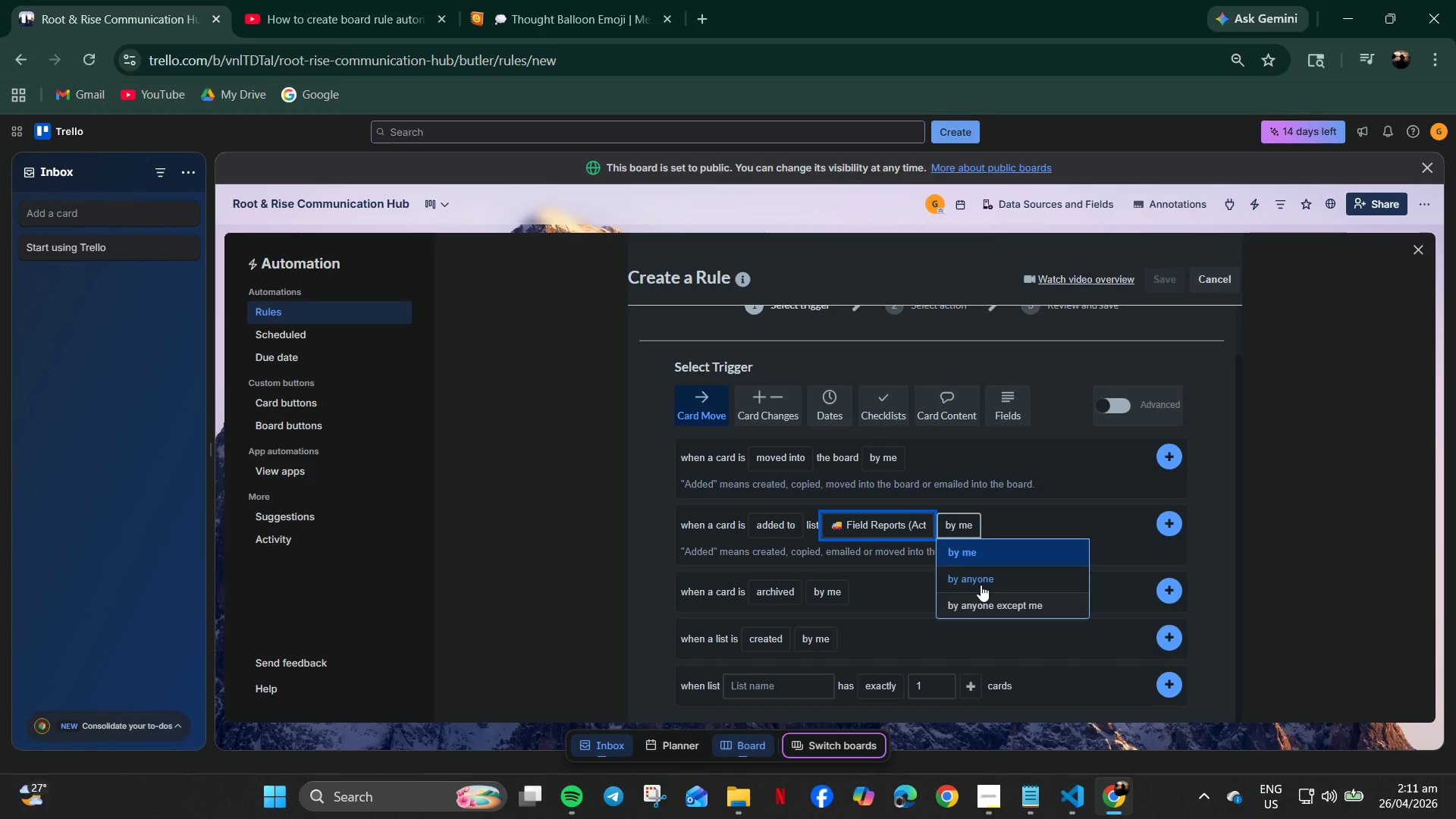 
left_click([981, 585])
 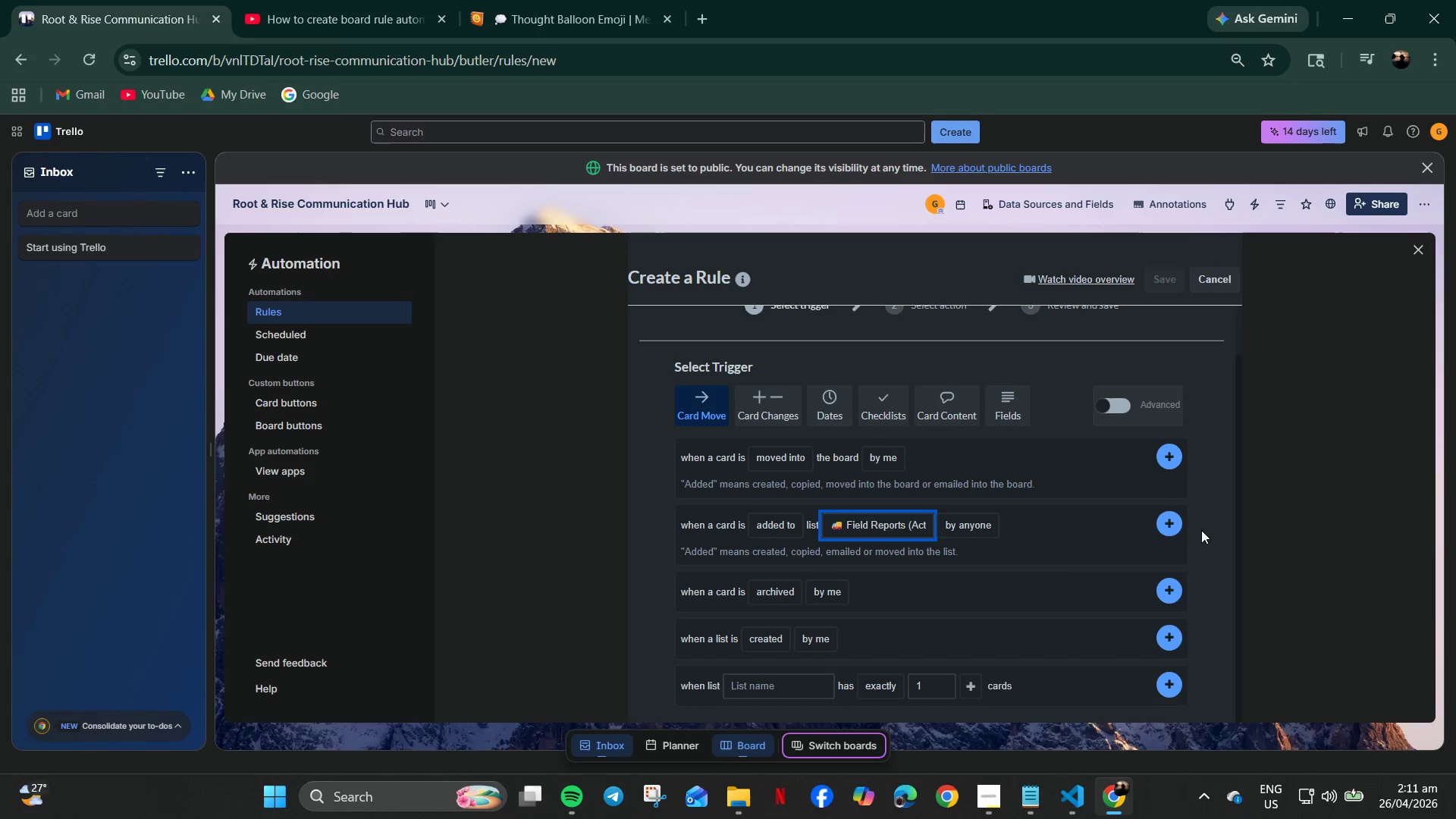 
scroll: coordinate [883, 630], scroll_direction: down, amount: 1.0
 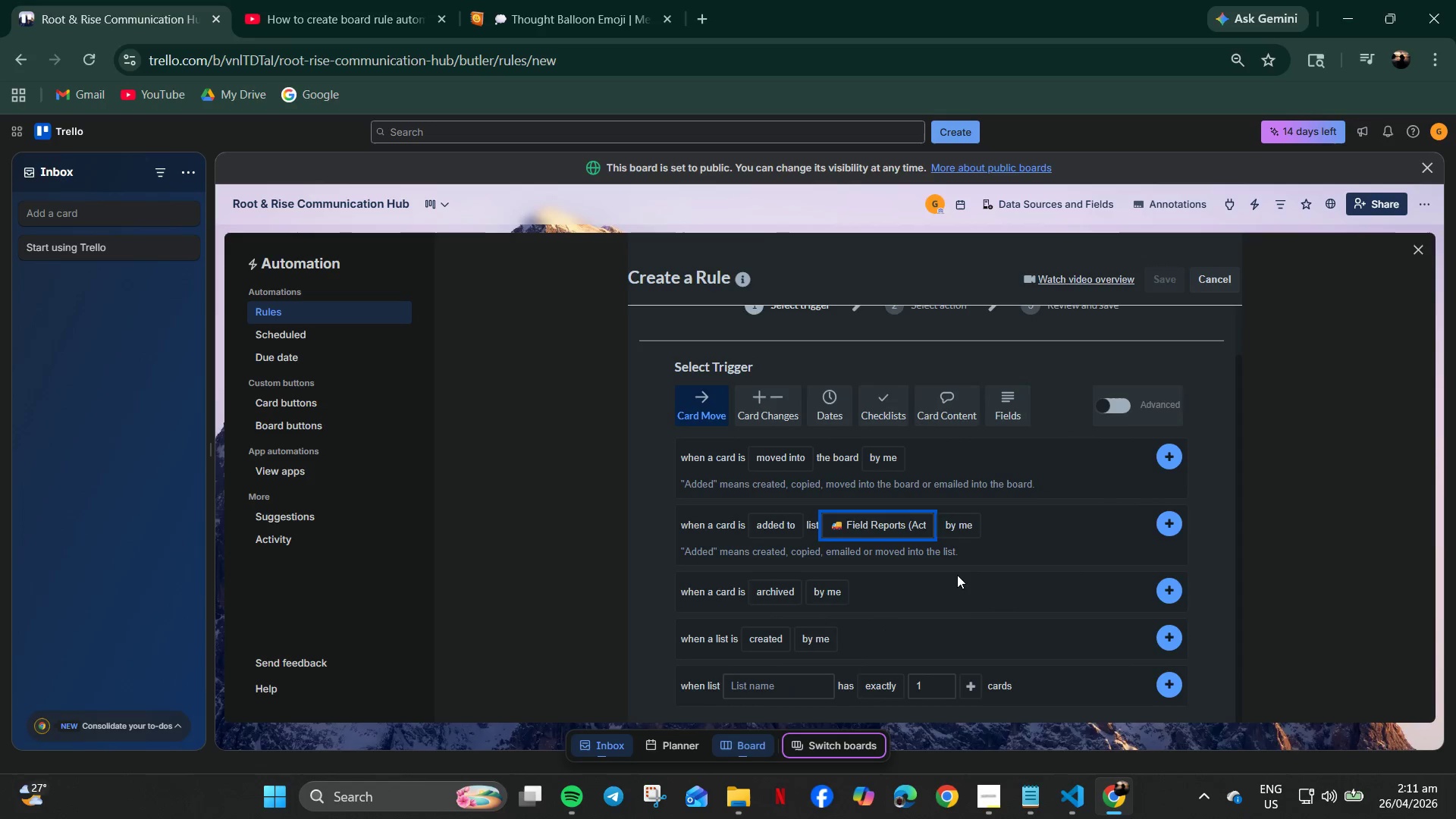 
left_click([1172, 530])
 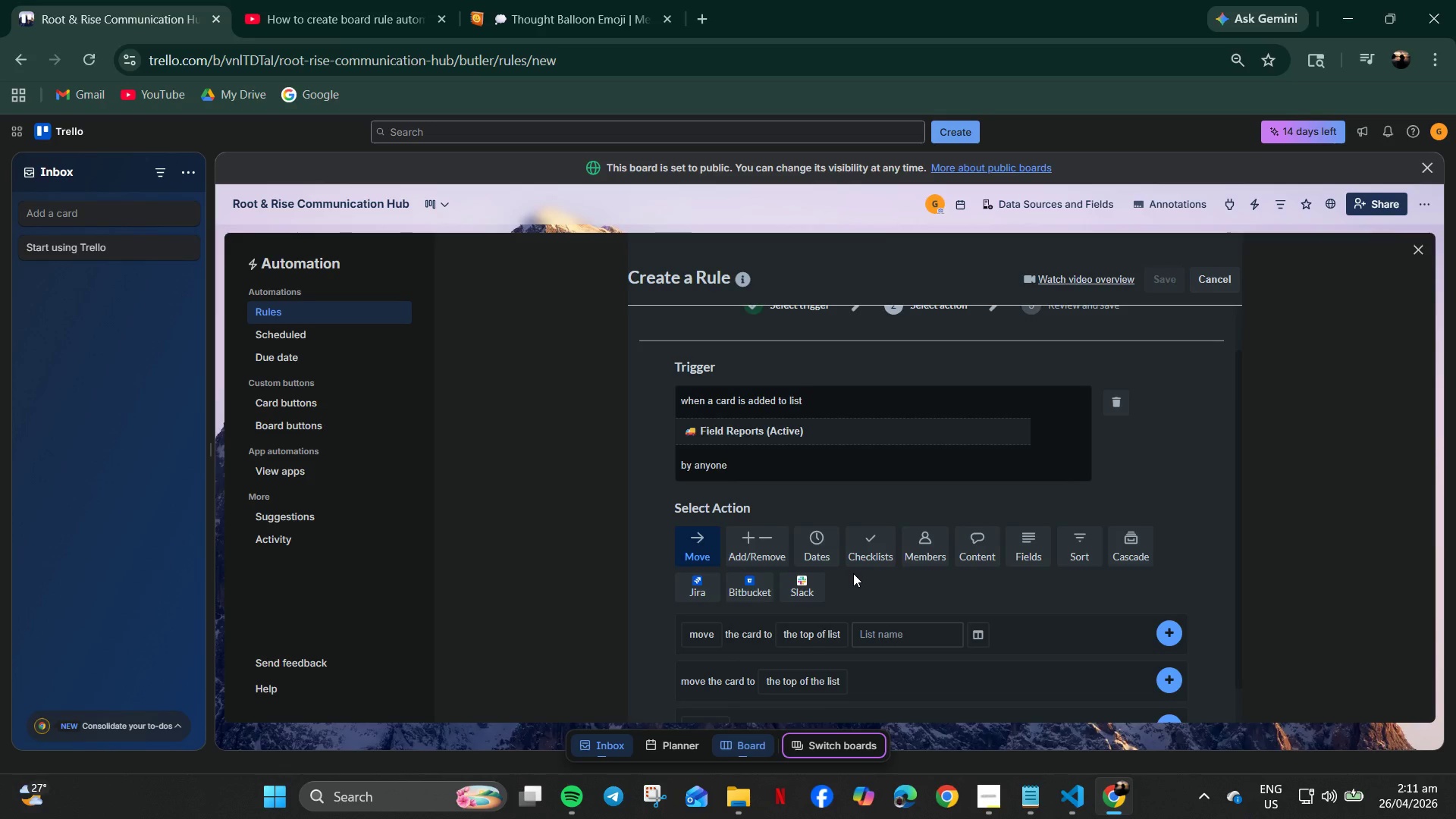 
wait(10.38)
 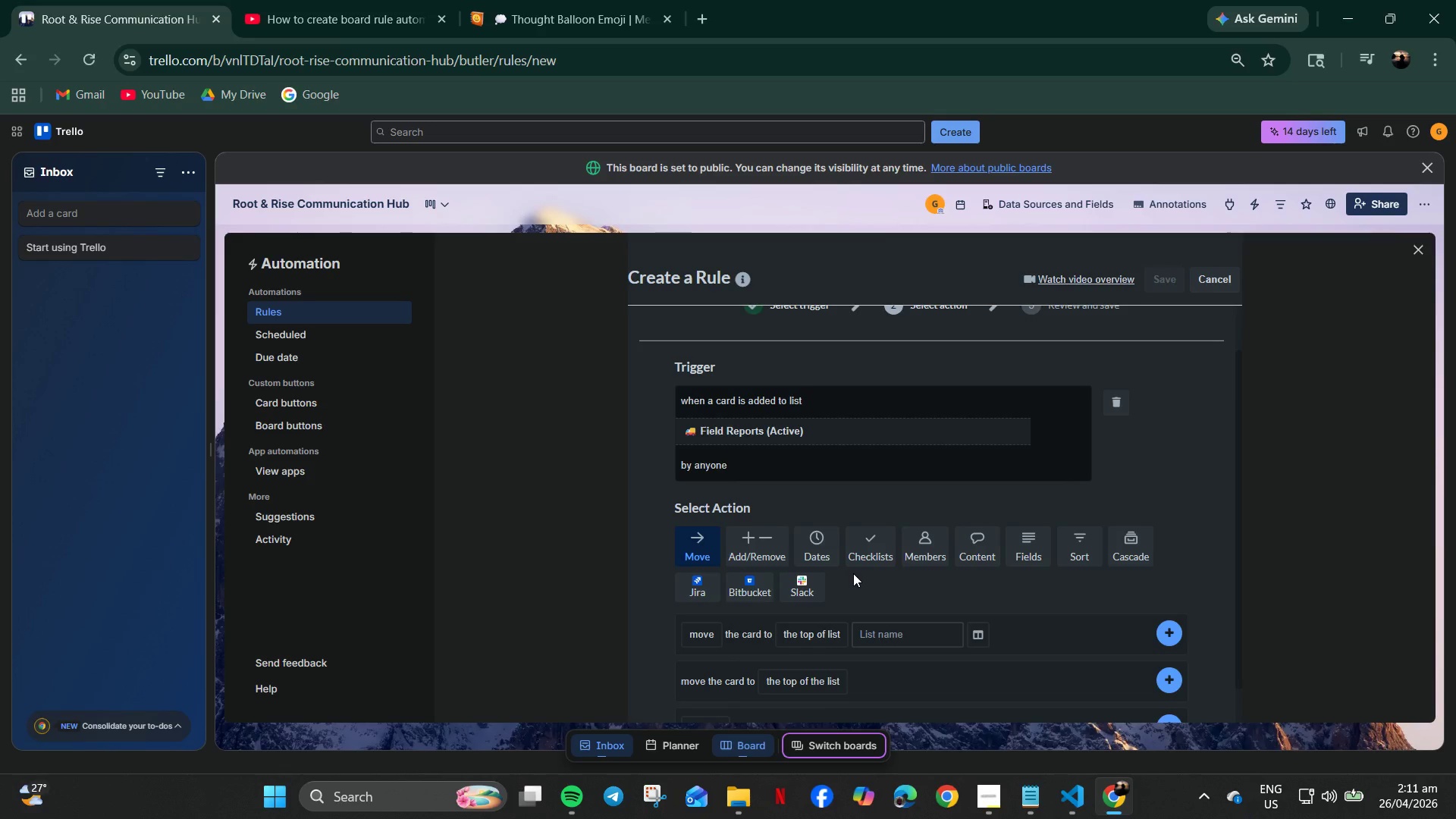 
scroll: coordinate [751, 645], scroll_direction: down, amount: 5.0
 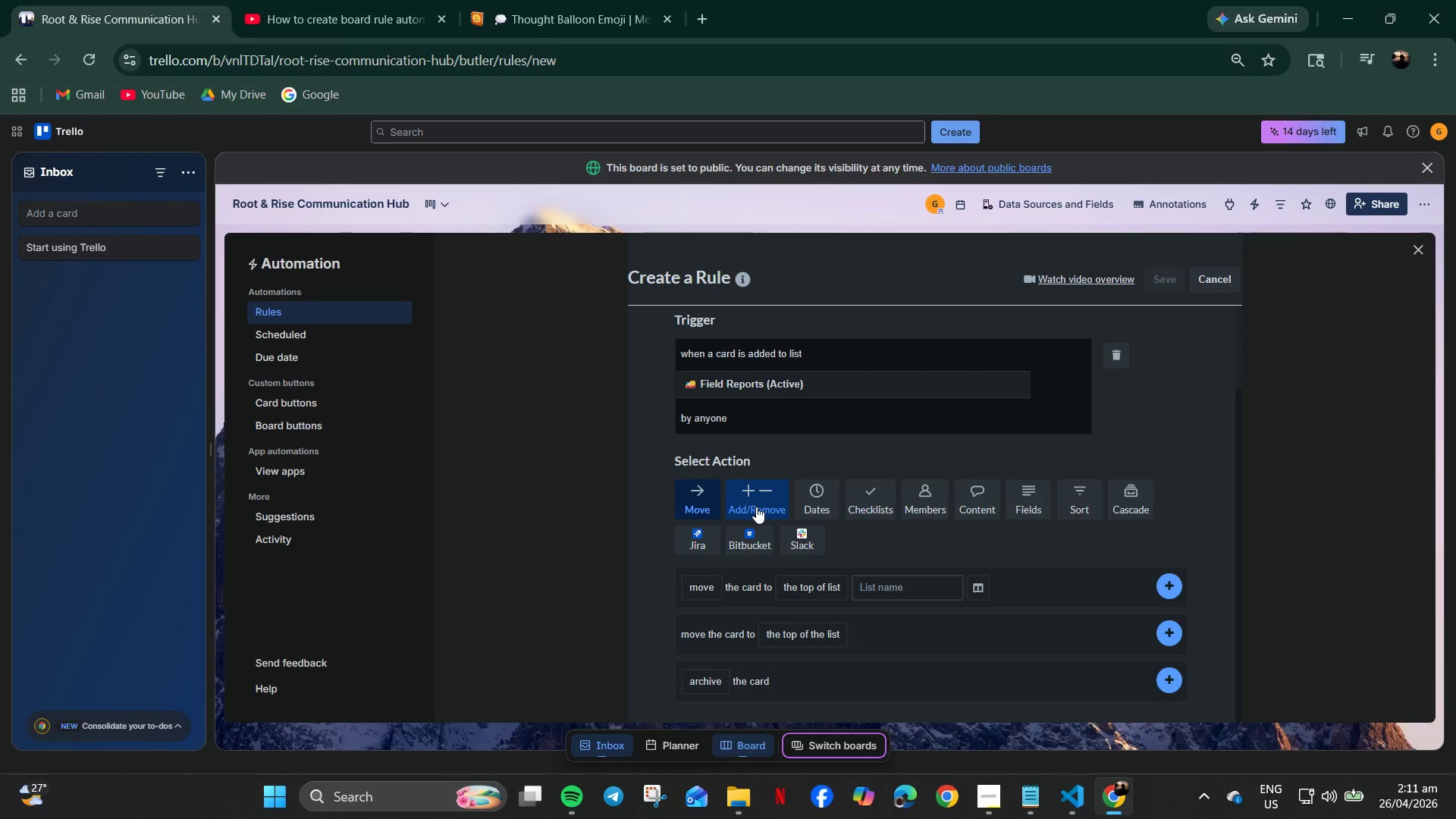 
wait(11.77)
 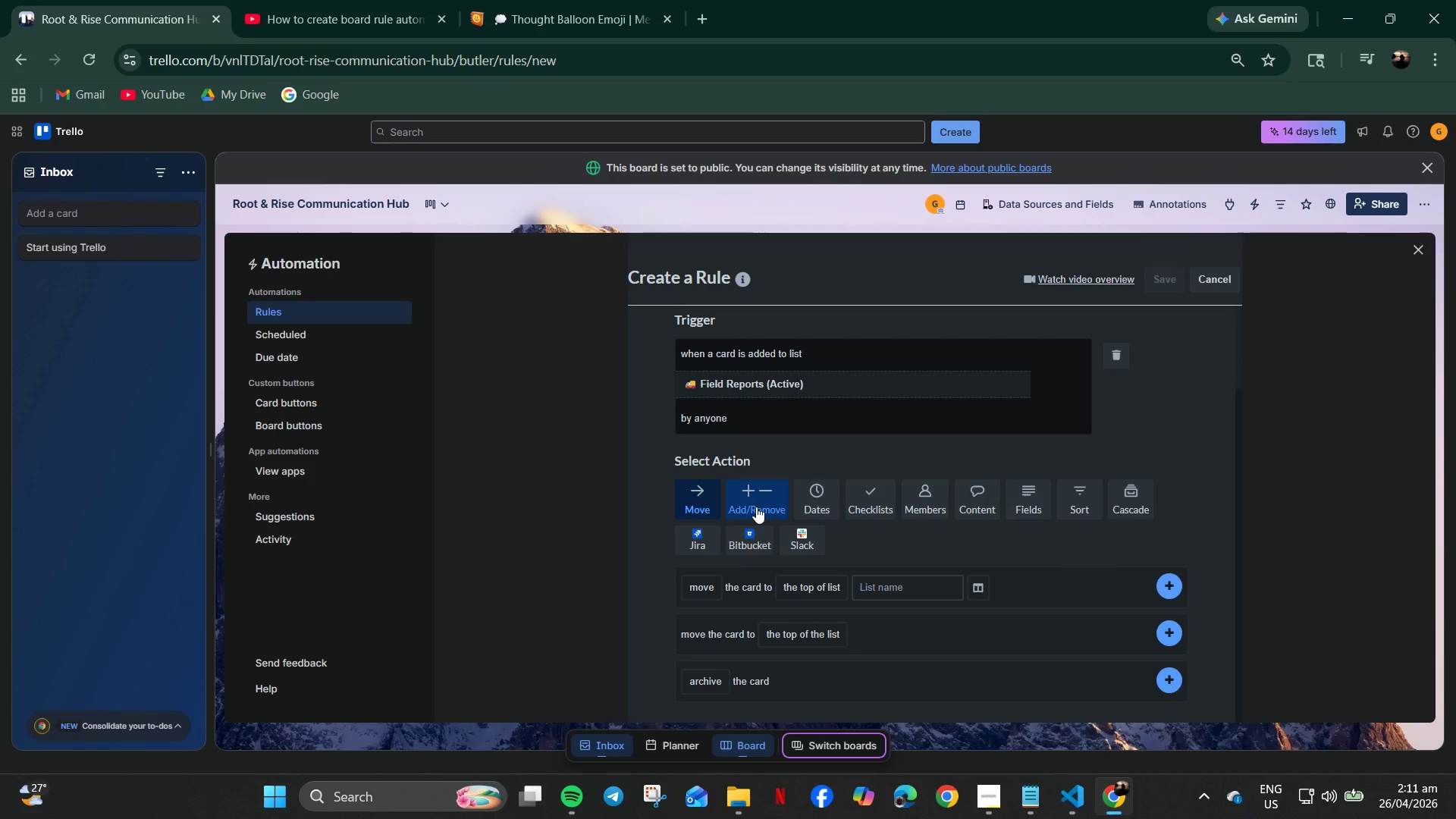 
left_click([761, 527])
 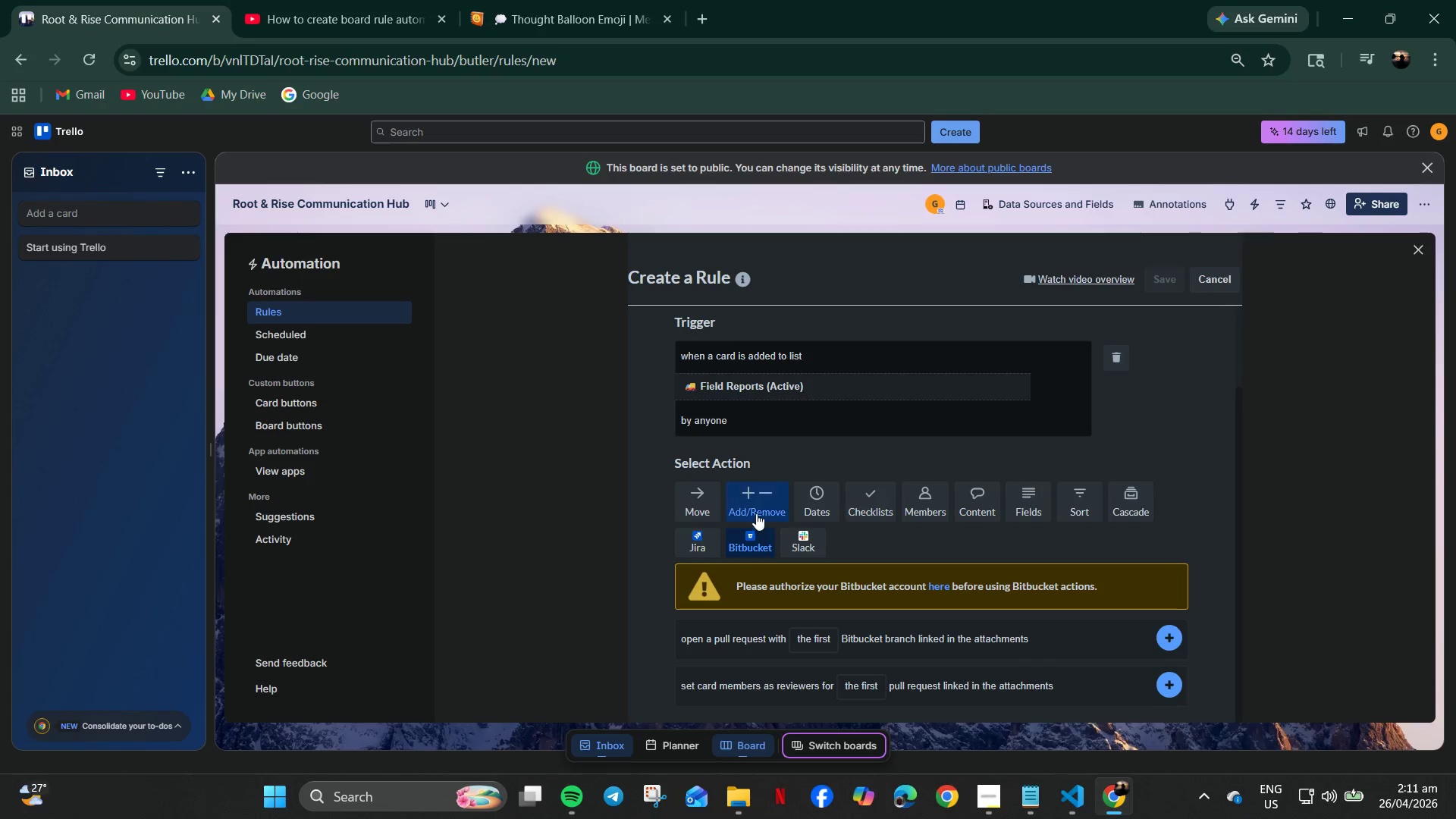 
left_click([754, 503])
 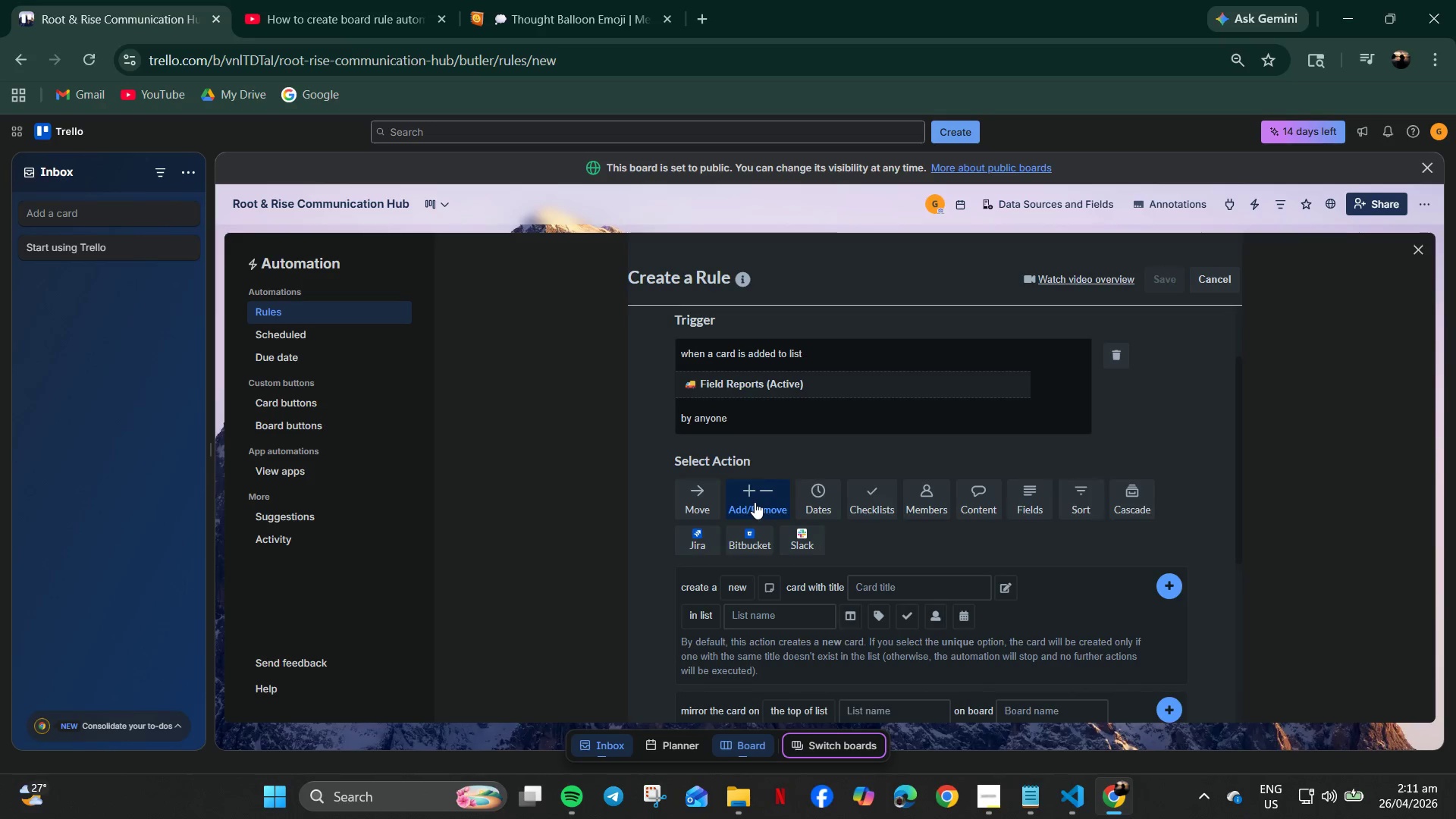 
left_click([755, 502])
 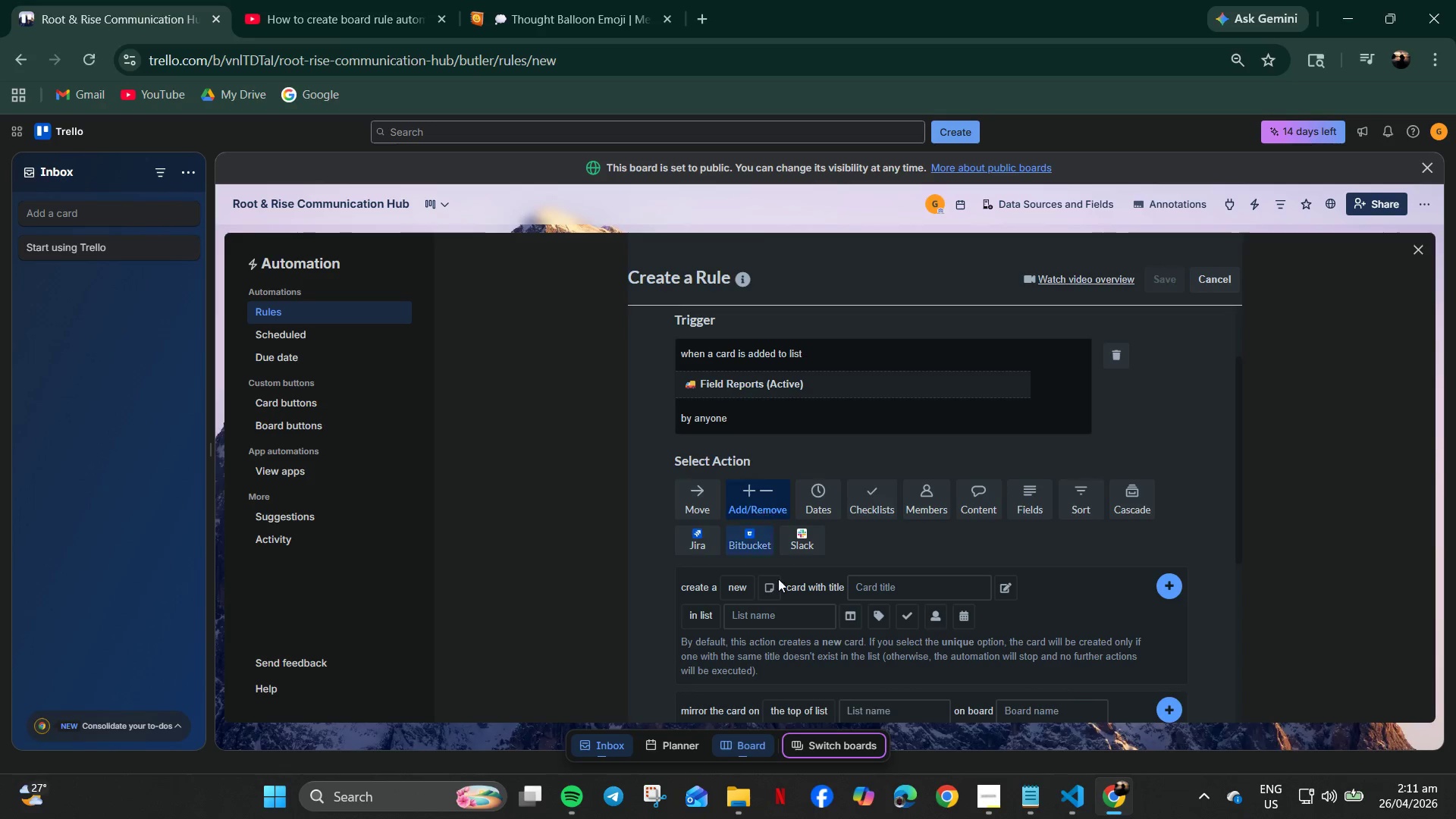 
scroll: coordinate [770, 717], scroll_direction: down, amount: 2.0
 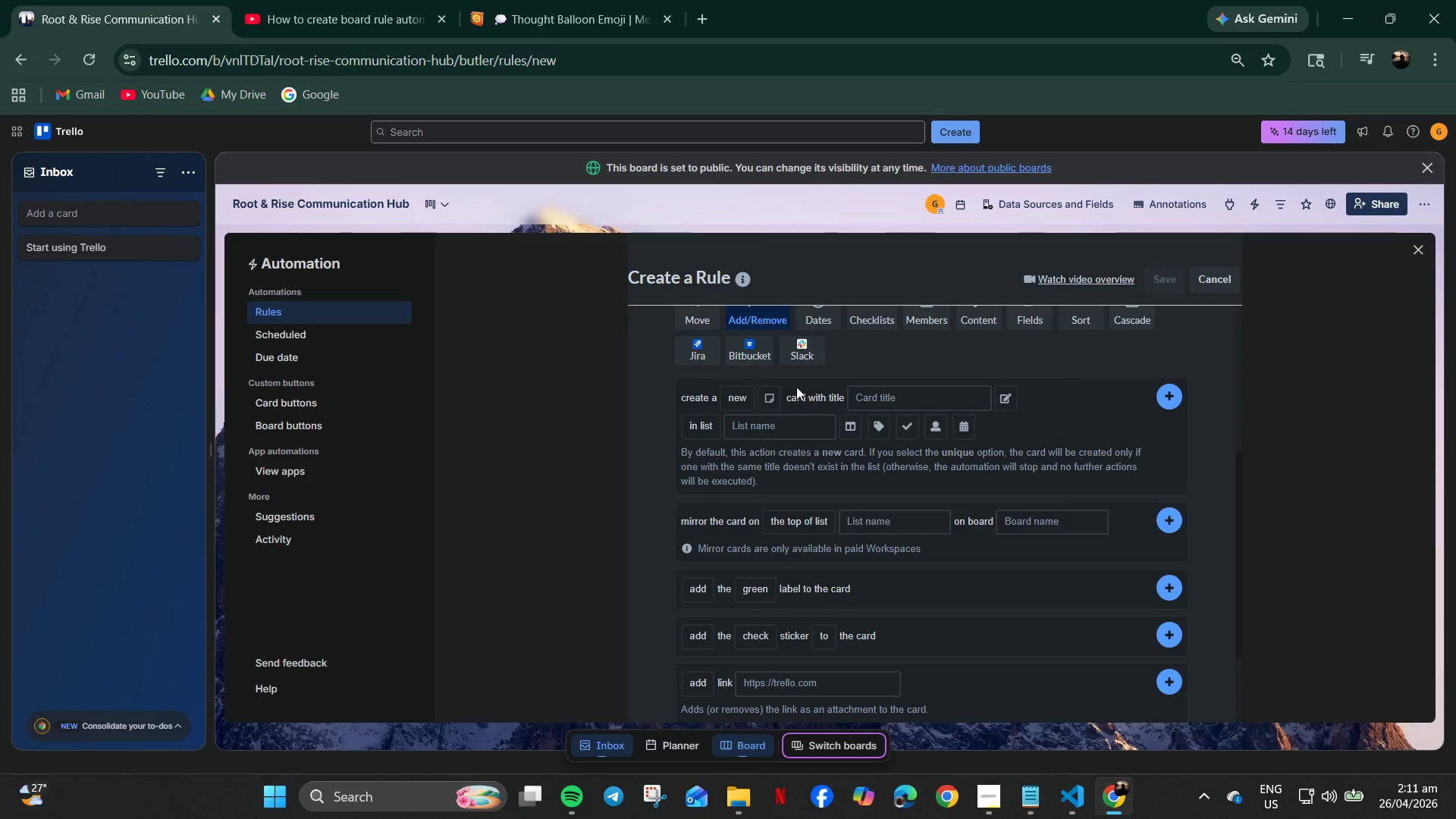 
left_click([930, 389])
 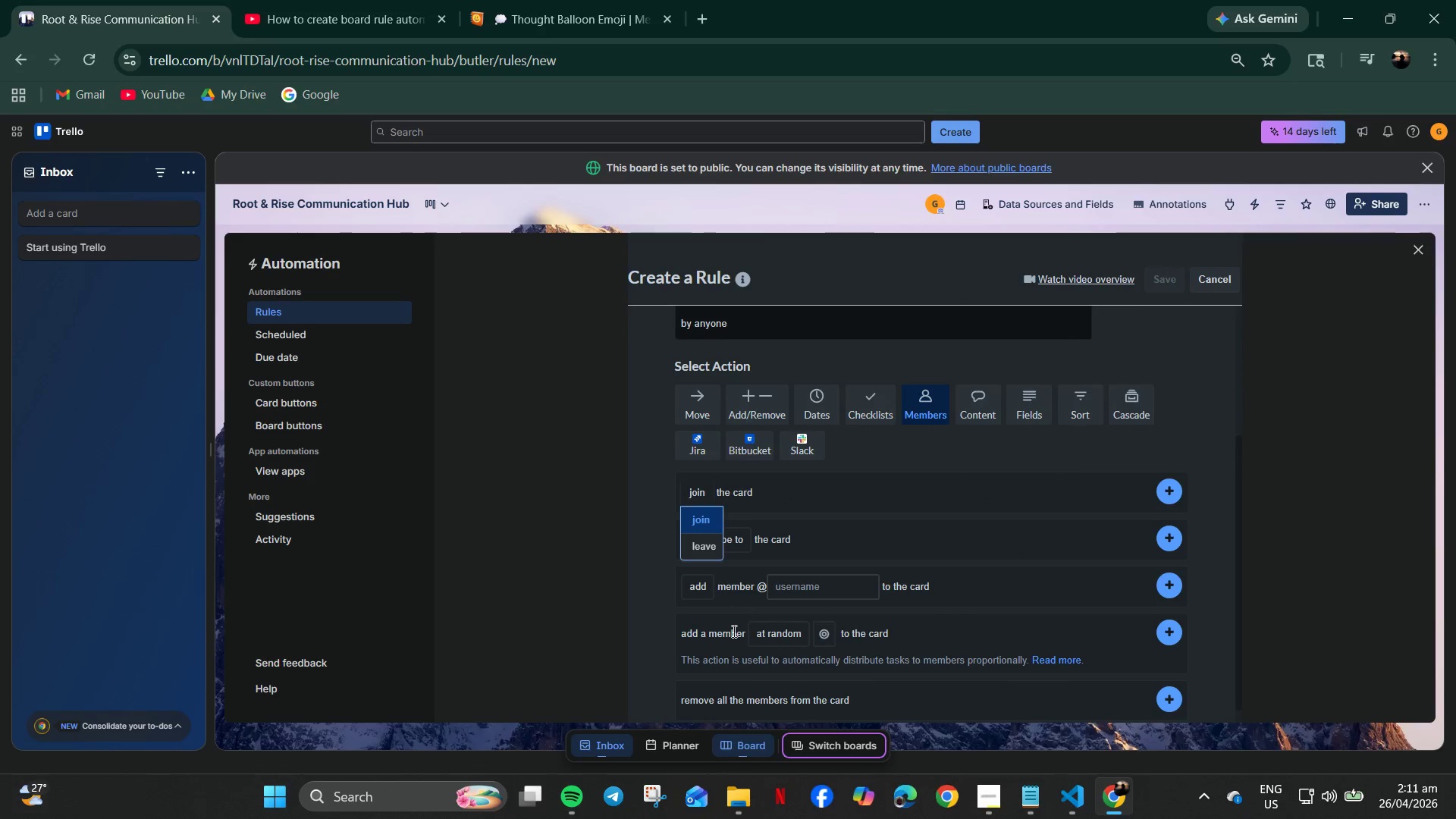 
scroll: coordinate [872, 493], scroll_direction: up, amount: 1.0
 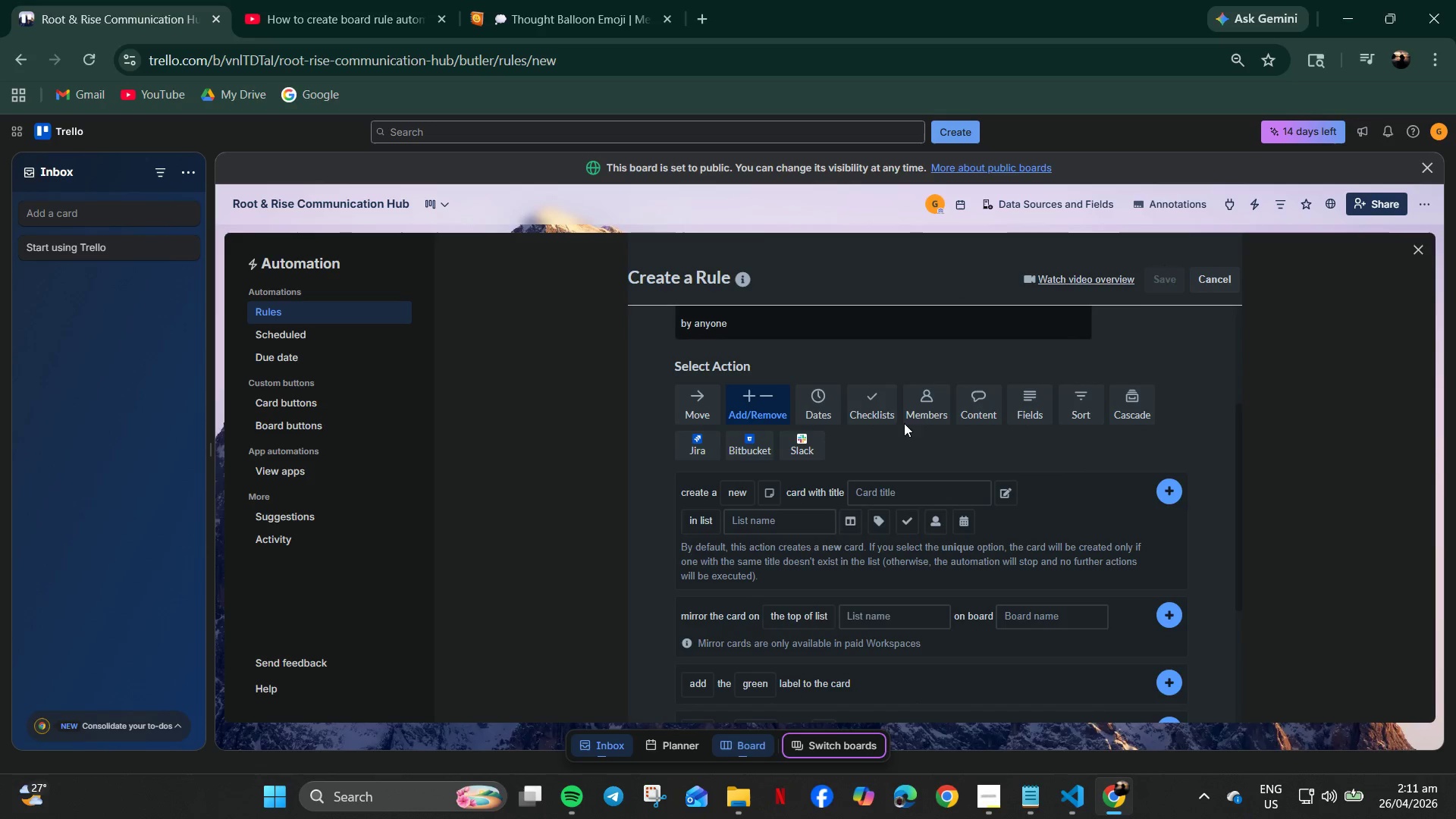 
scroll: coordinate [733, 635], scroll_direction: down, amount: 2.0
 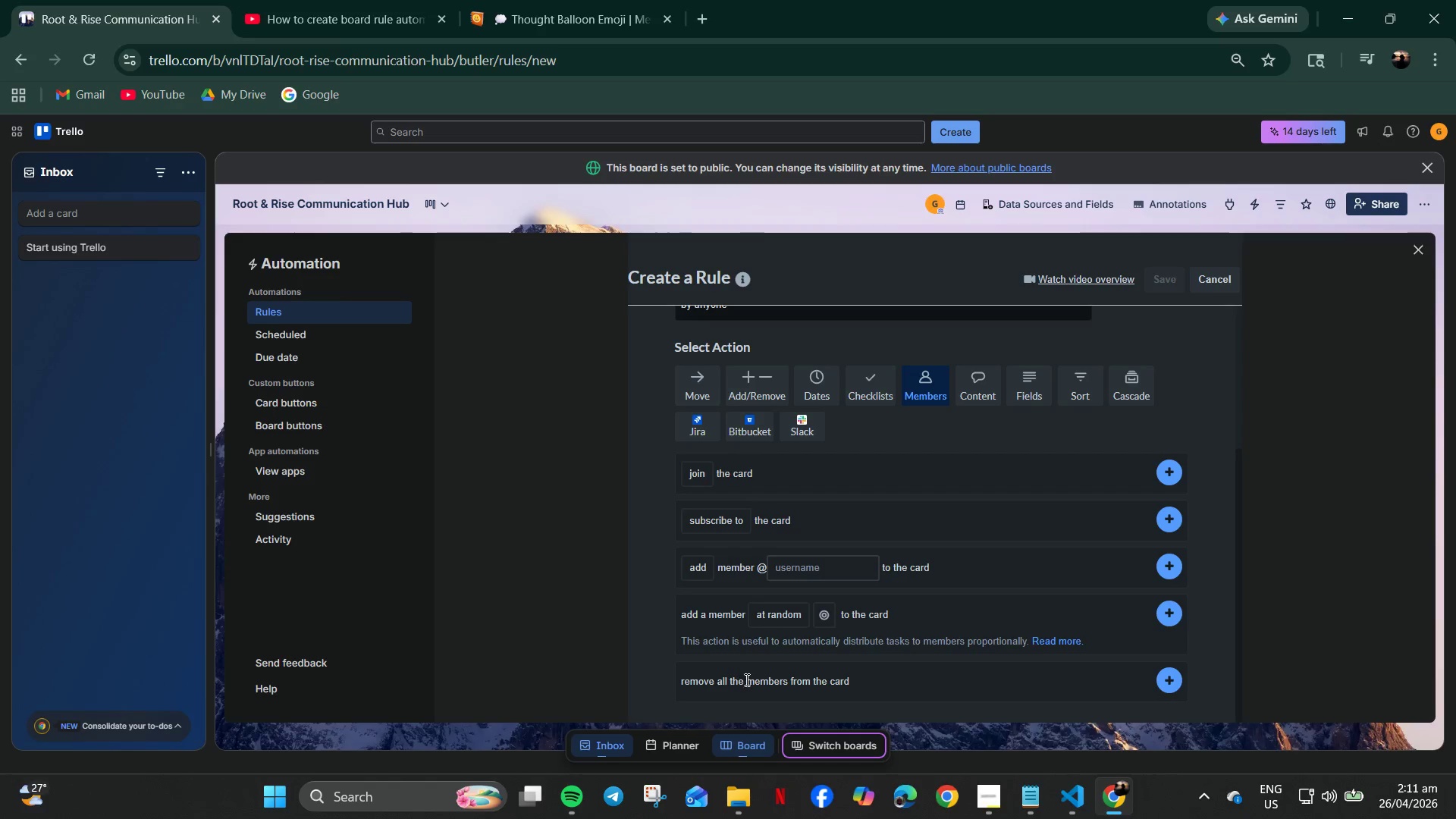 
left_click([705, 496])
 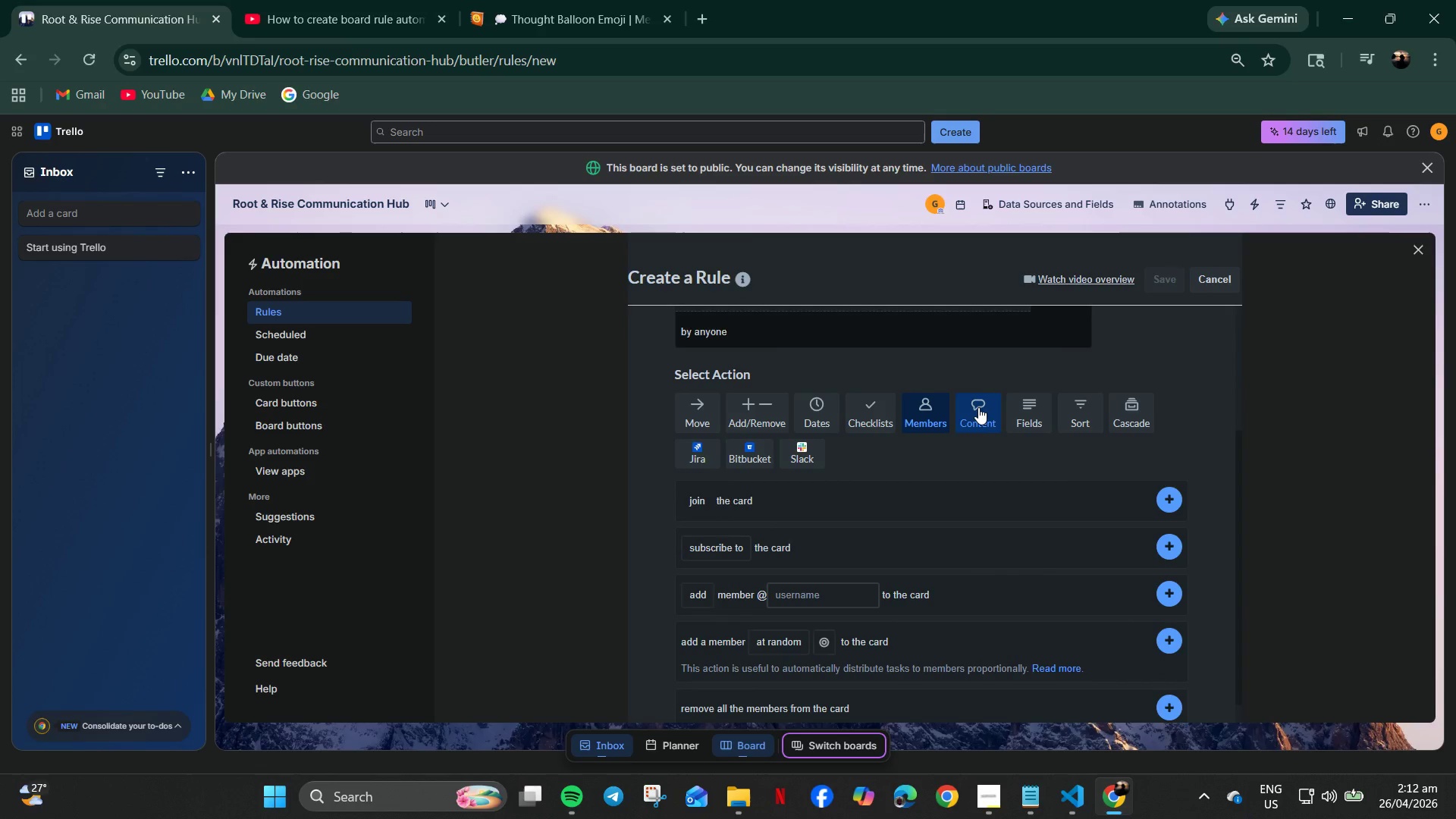 
scroll: coordinate [748, 683], scroll_direction: up, amount: 3.0
 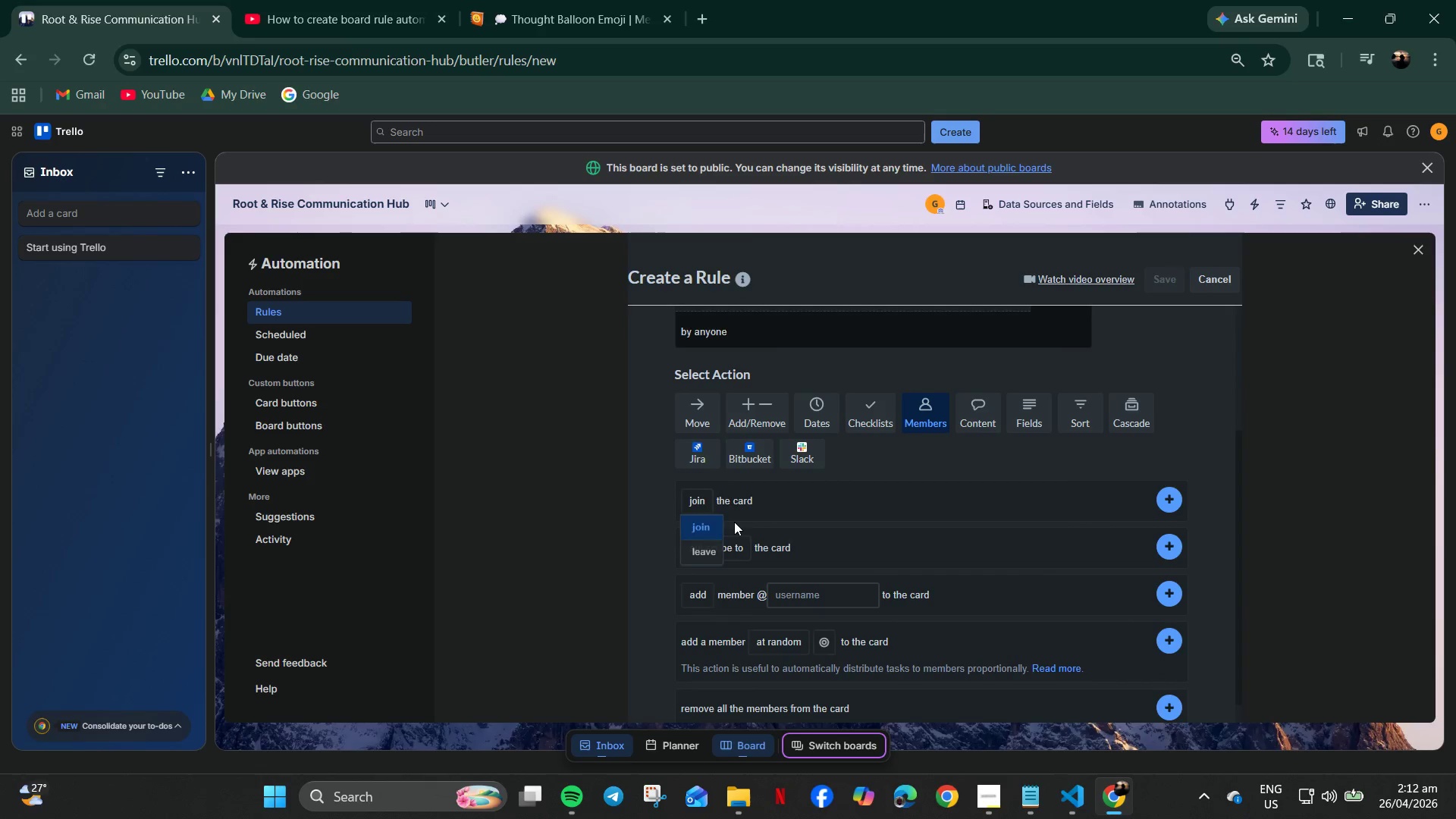 
left_click([868, 408])
 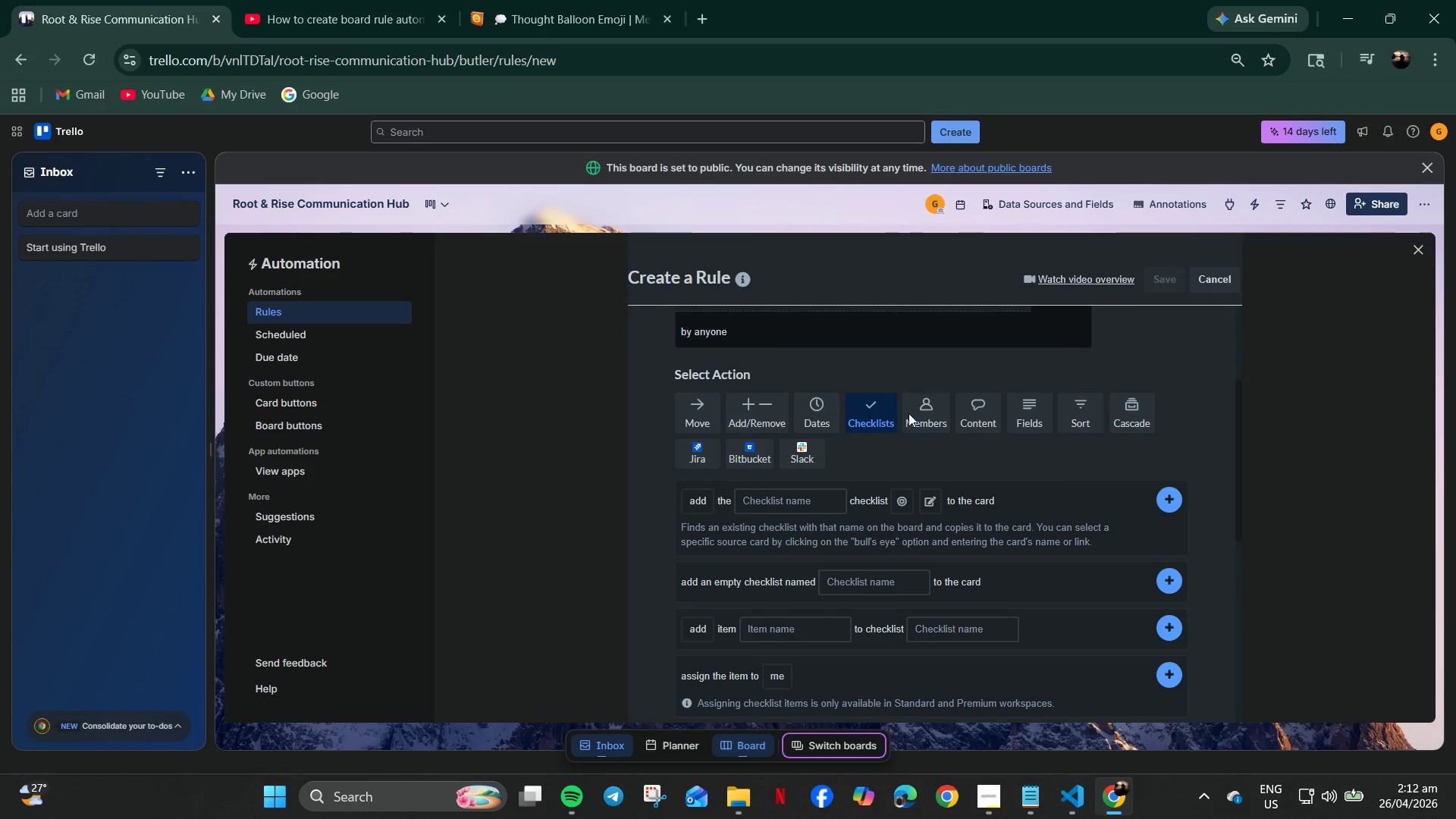 
left_click([942, 413])
 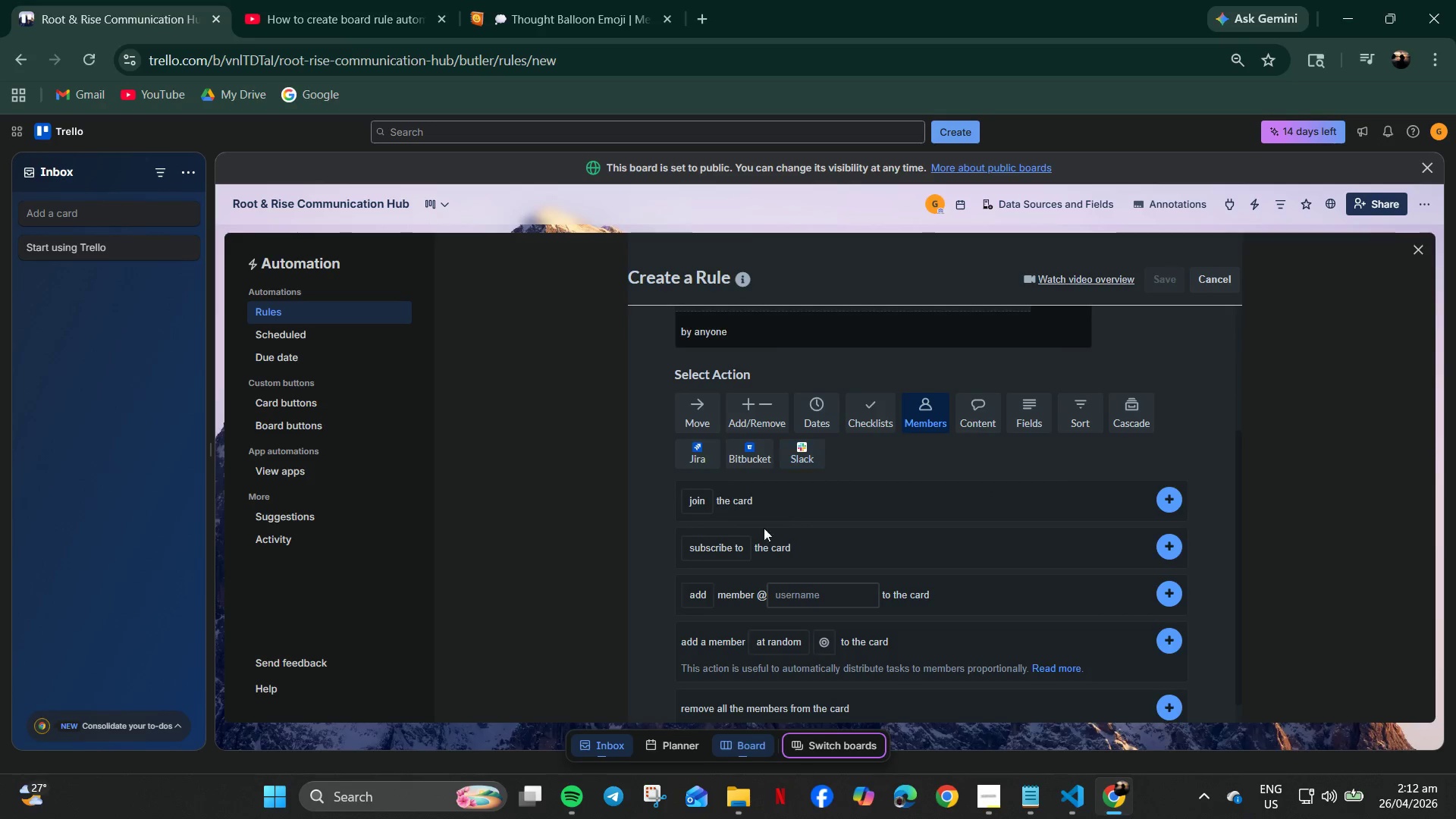 
left_click([730, 563])
 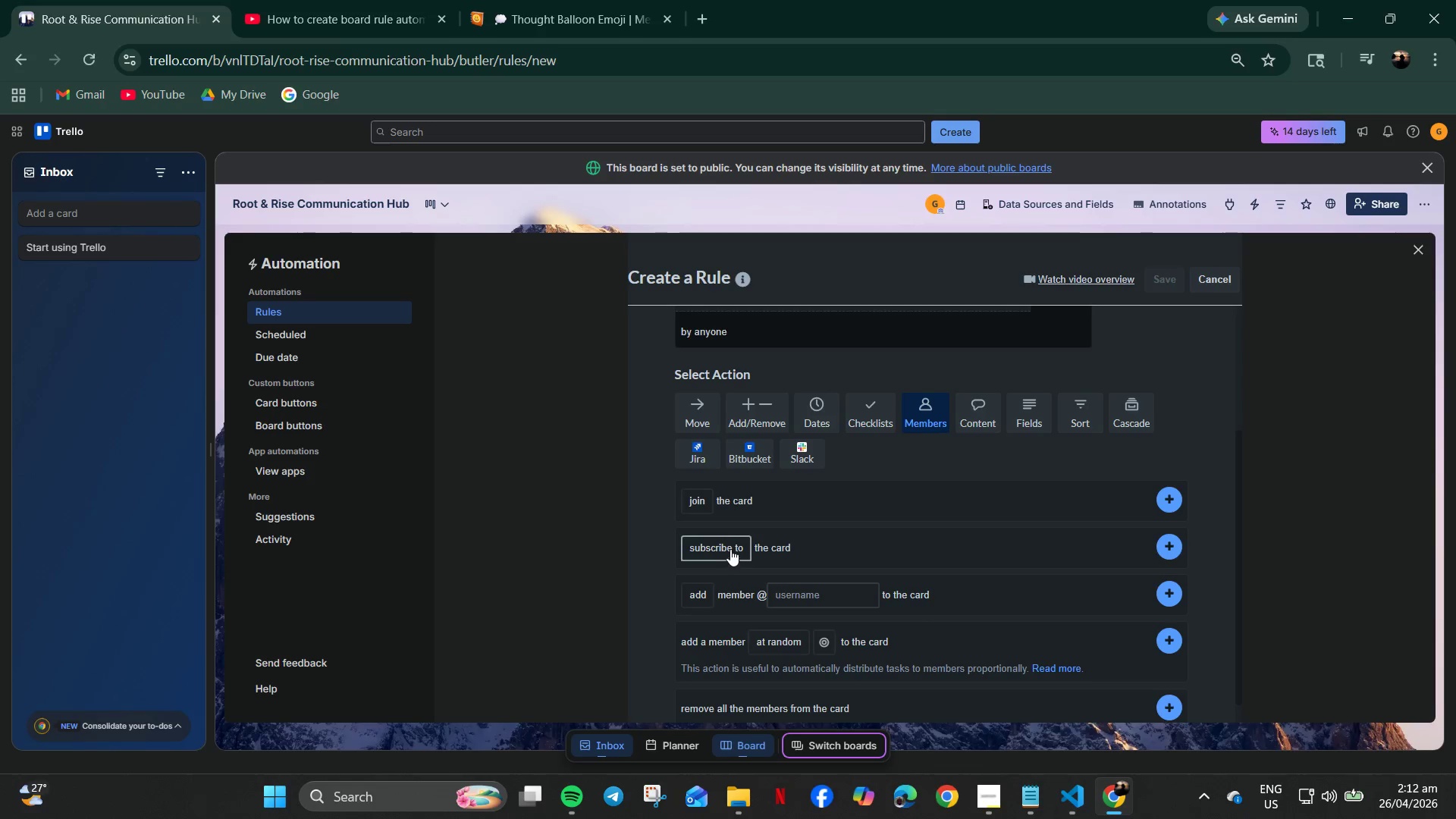 
left_click([730, 549])
 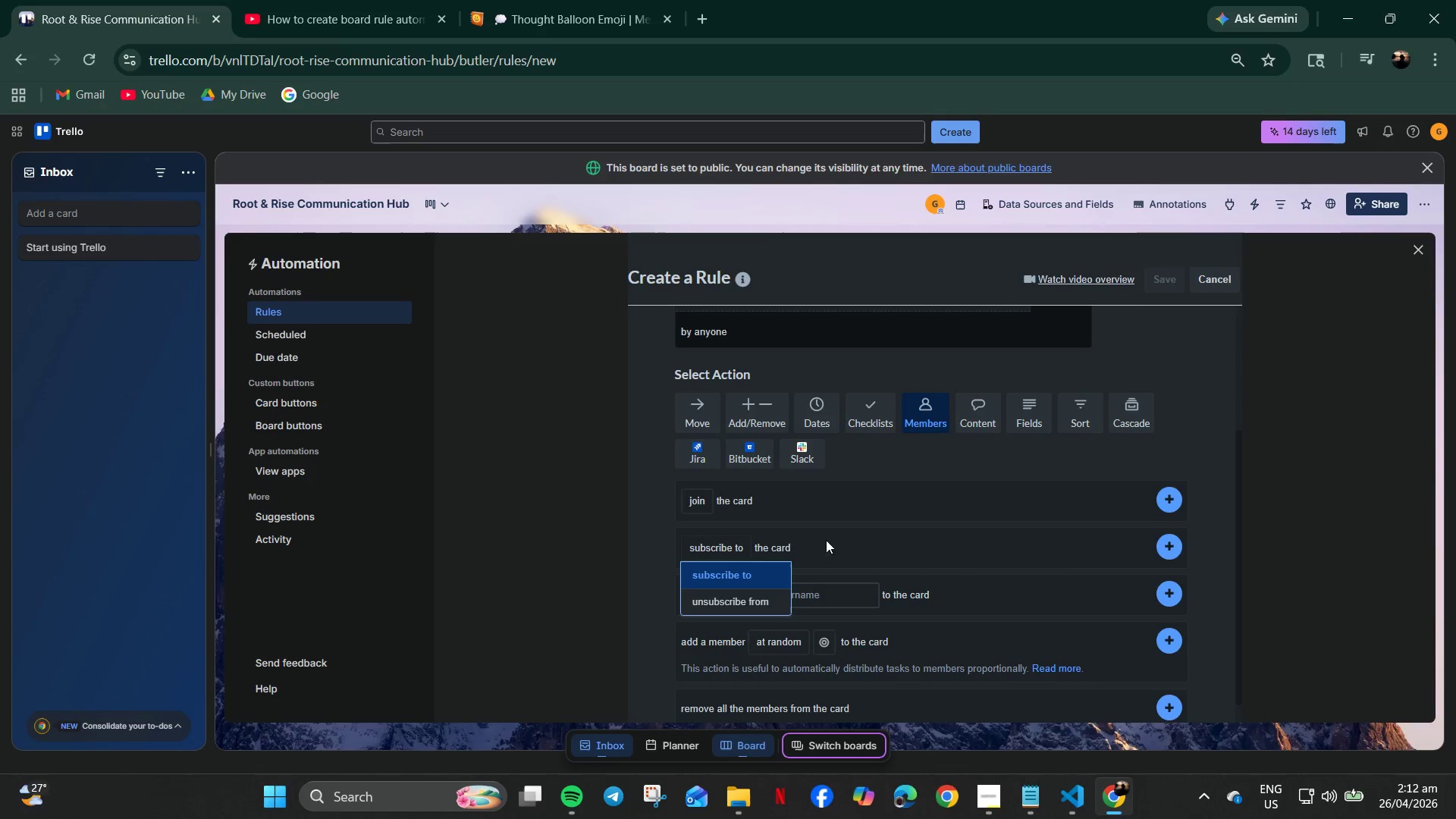 
left_click([912, 538])
 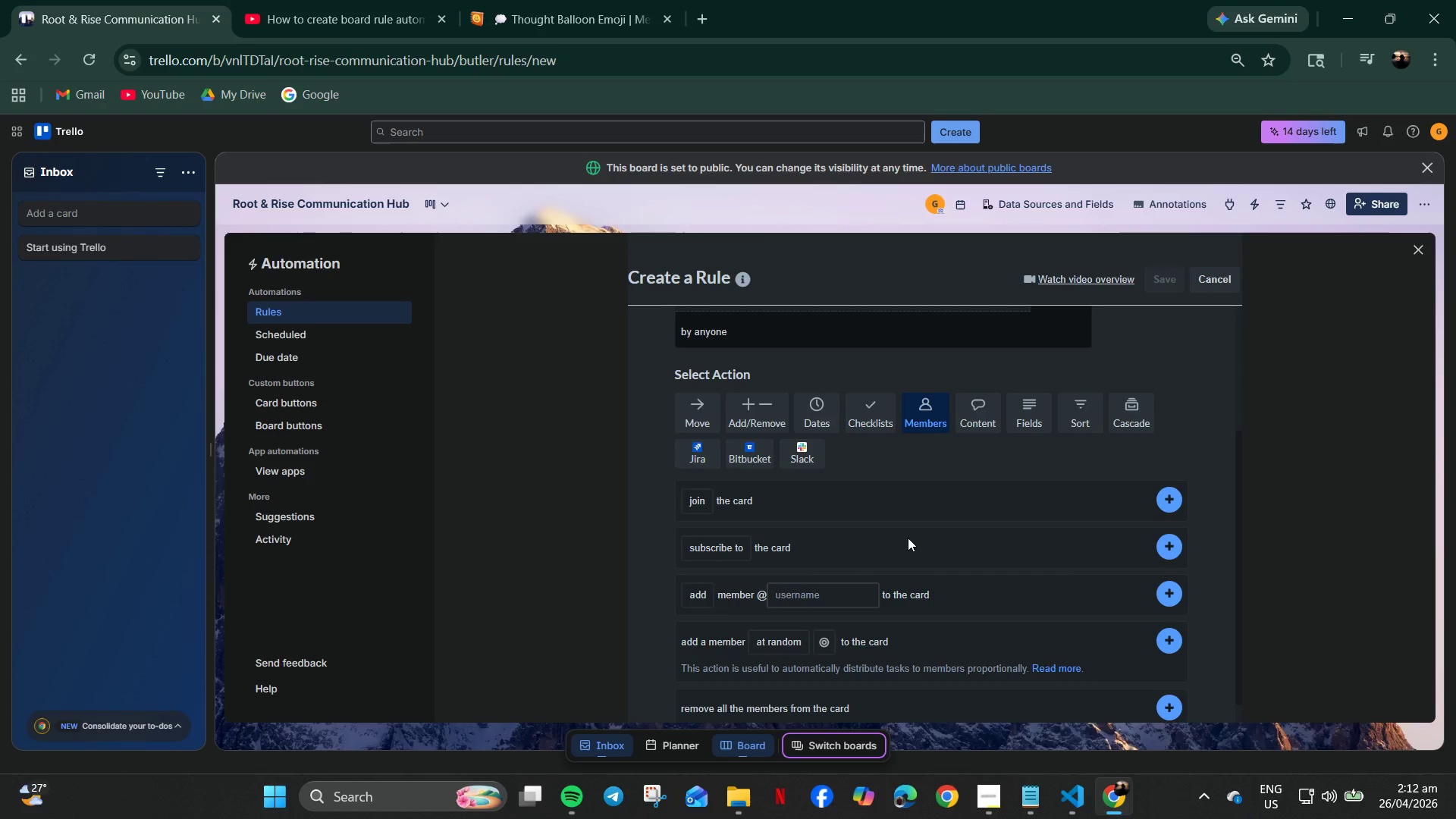 
wait(19.16)
 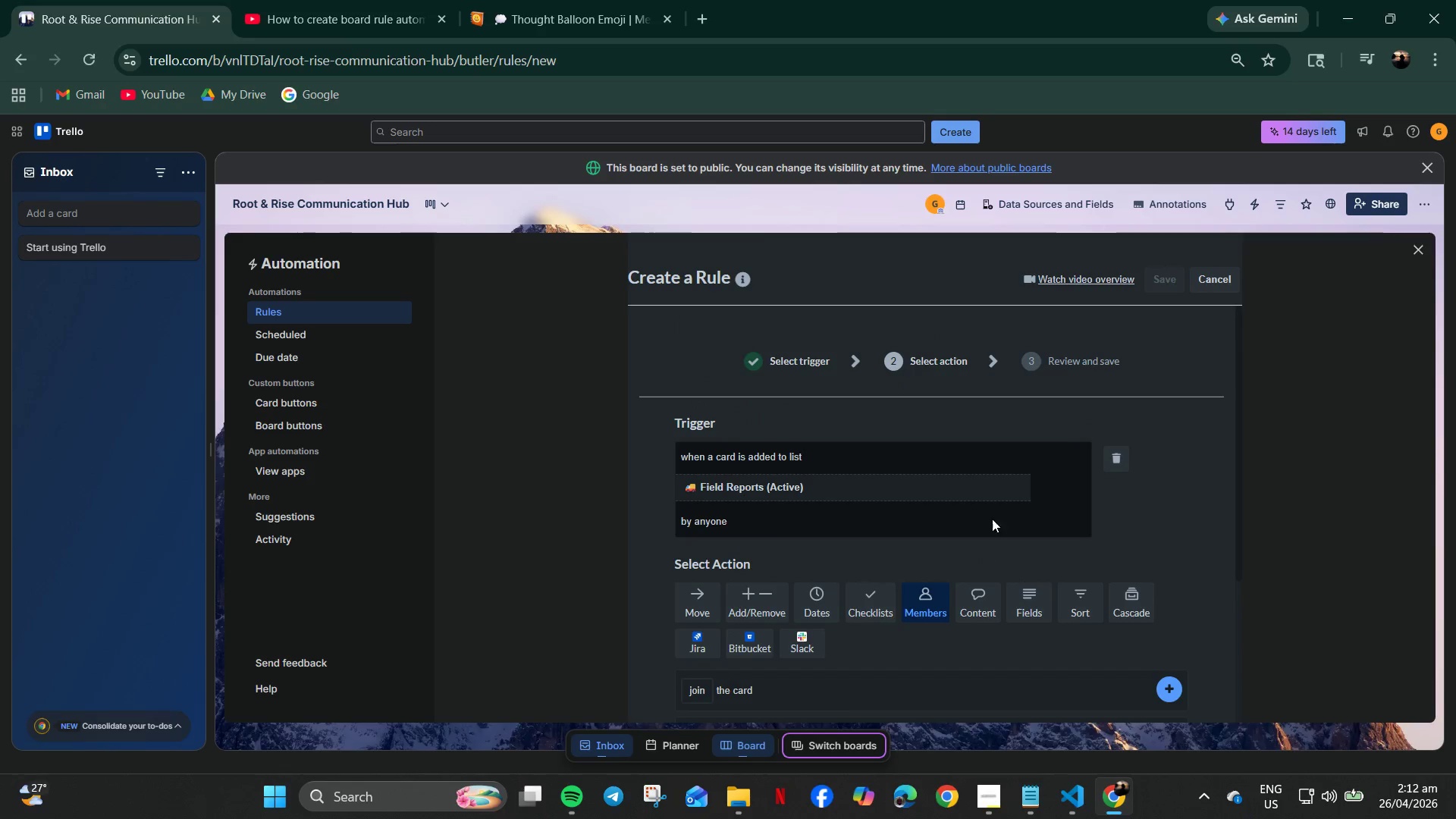 
double_click([890, 360])
 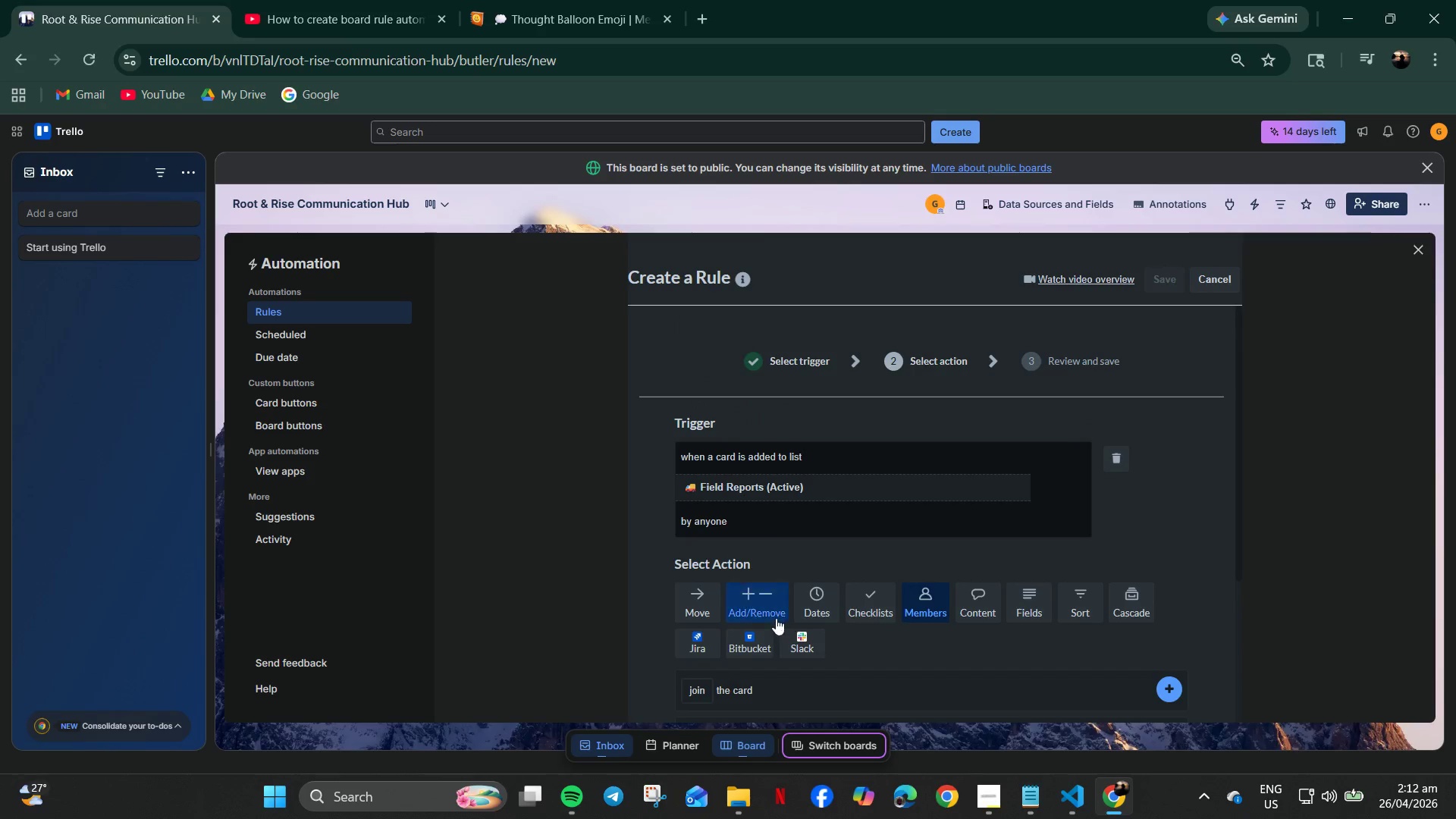 
scroll: coordinate [776, 410], scroll_direction: up, amount: 2.0
 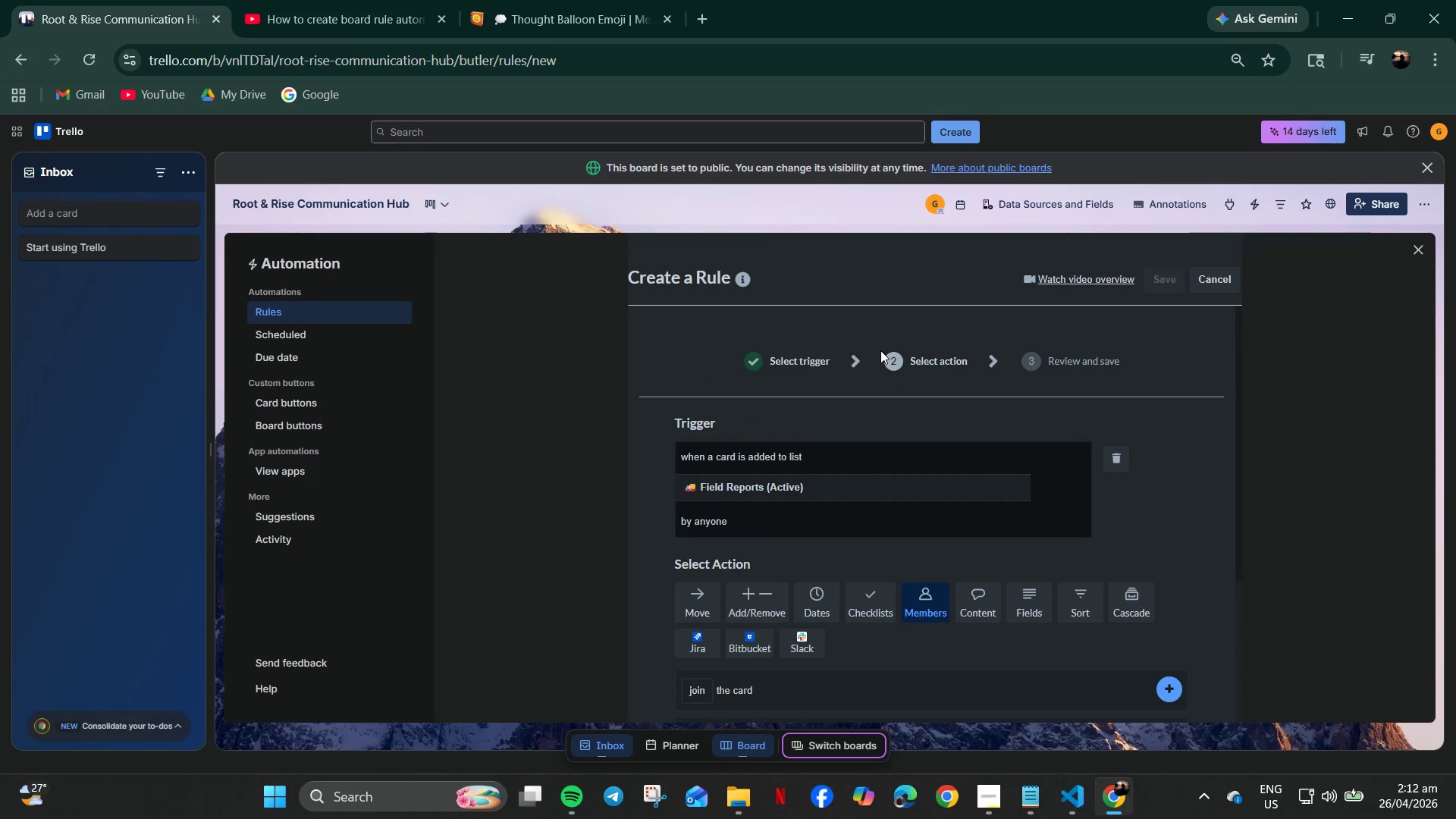 
scroll: coordinate [776, 618], scroll_direction: down, amount: 1.0
 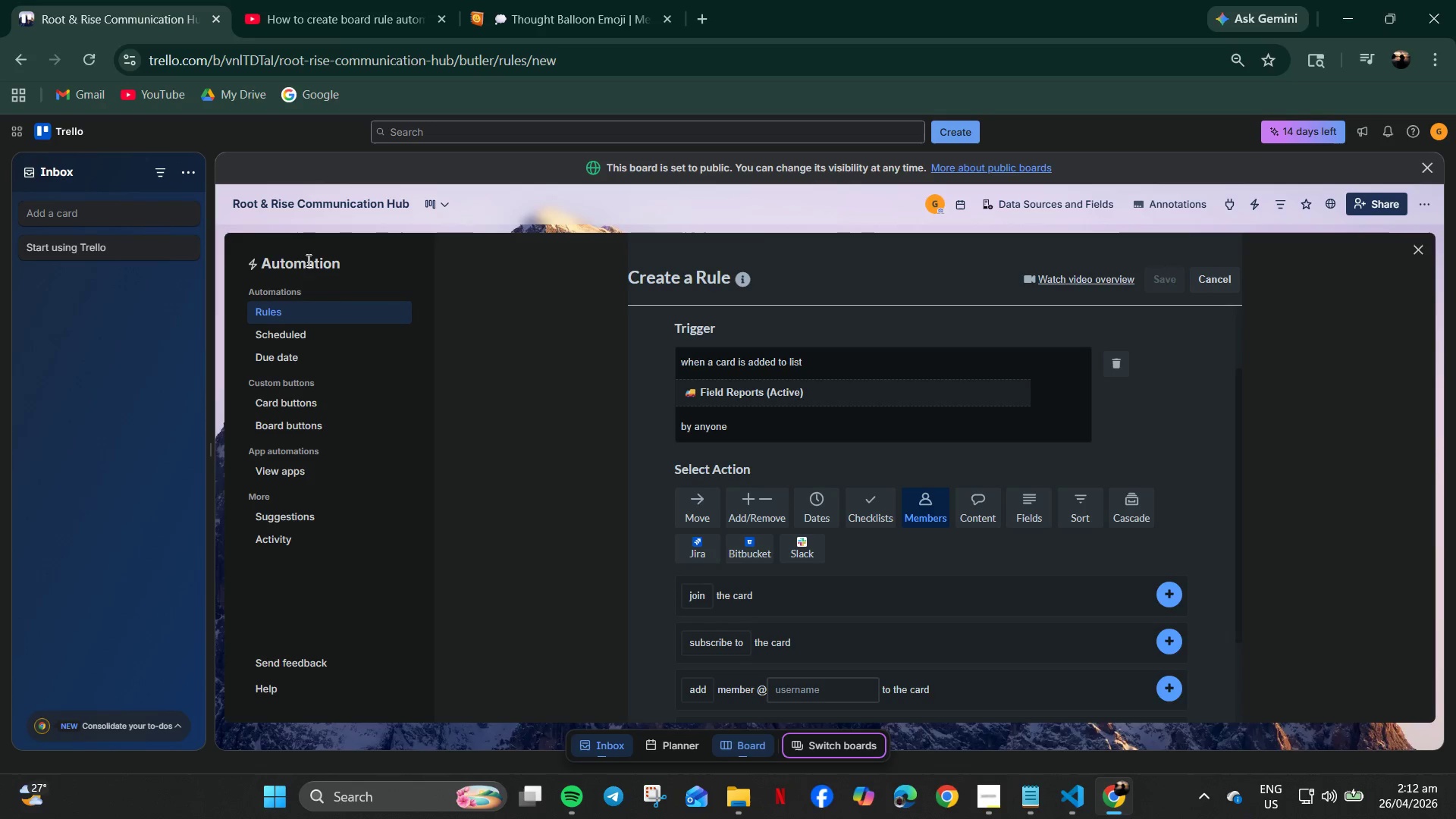 
wait(18.3)
 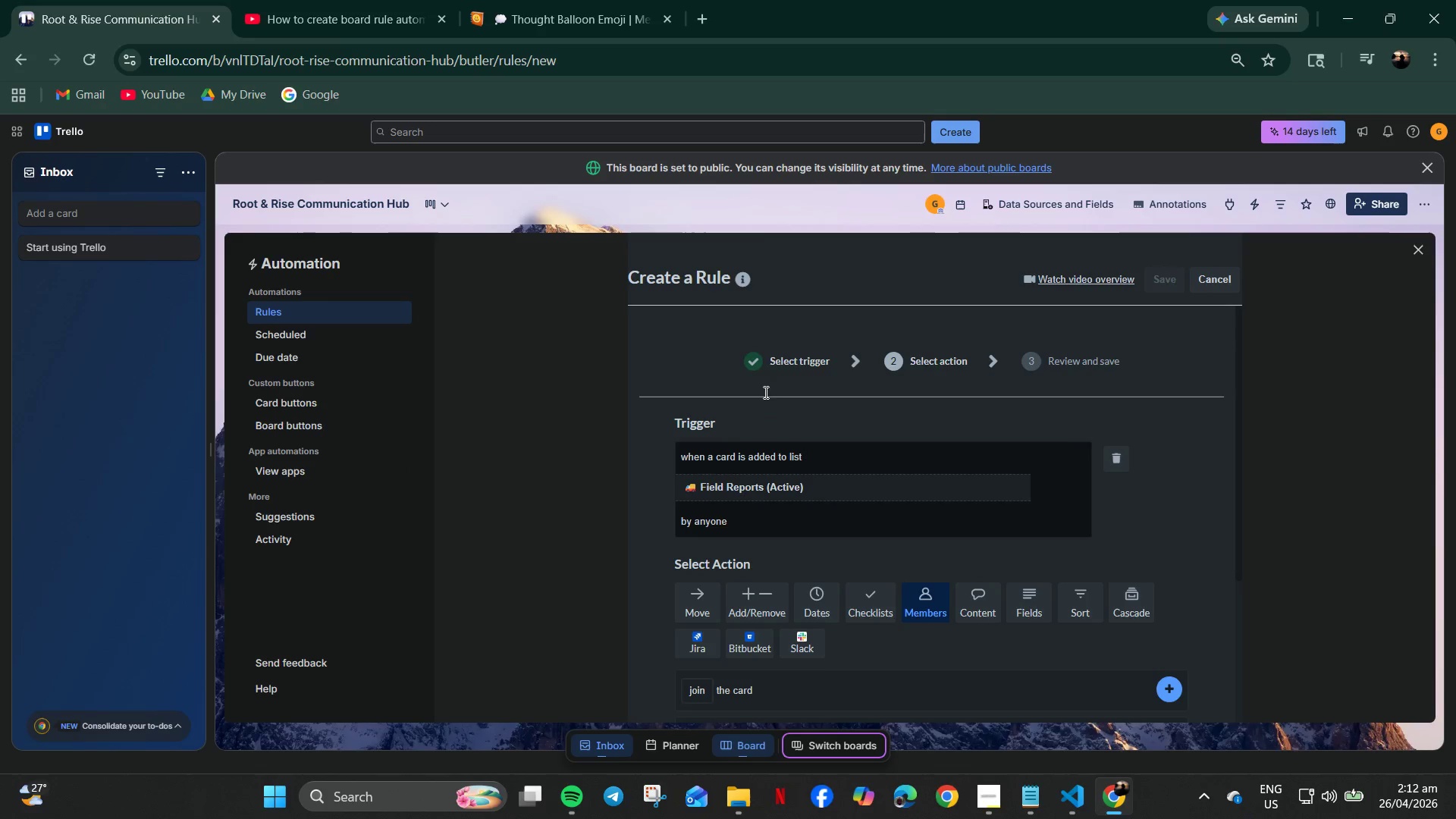 
left_click([901, 344])
 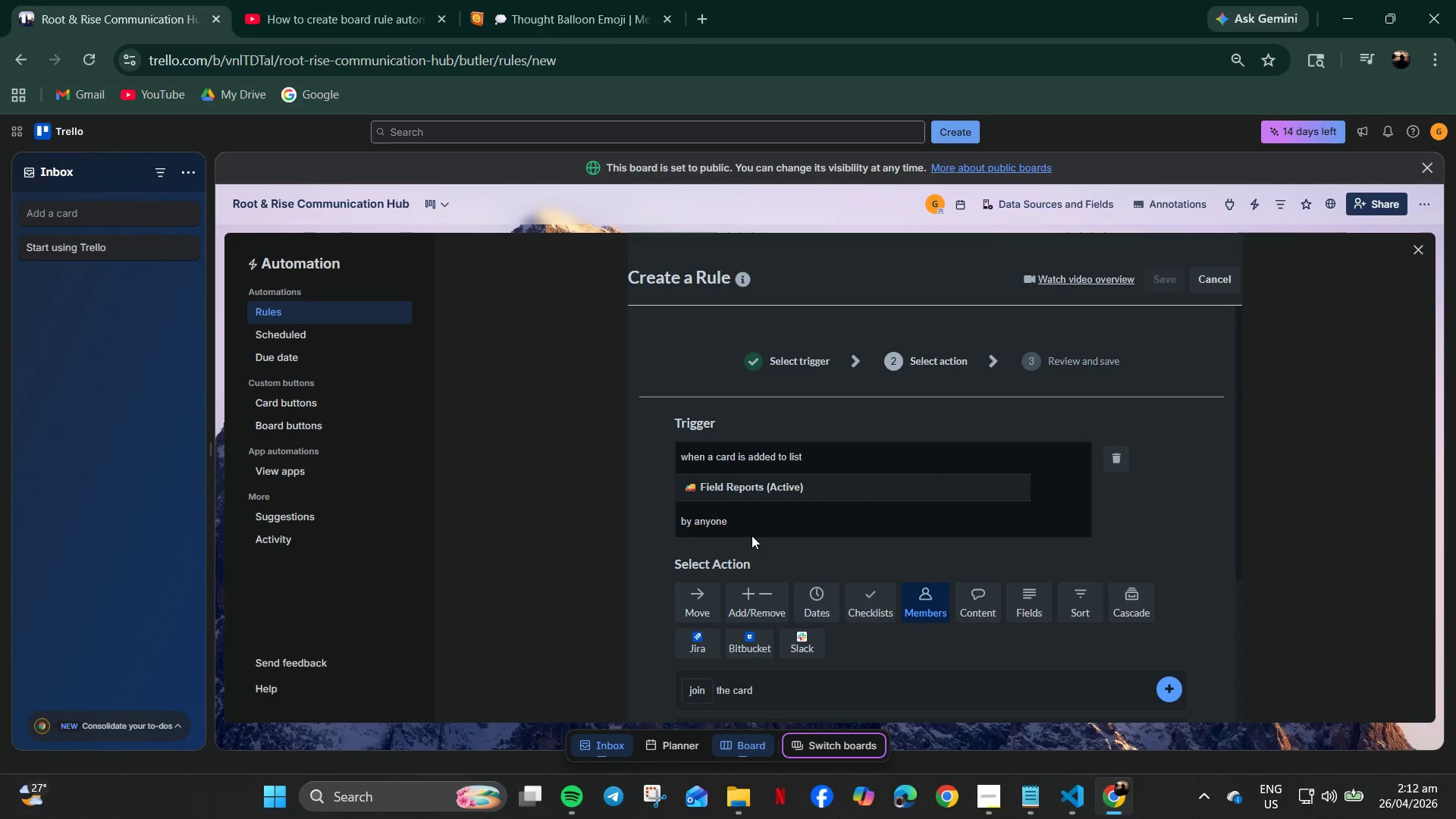 
scroll: coordinate [764, 392], scroll_direction: up, amount: 2.0
 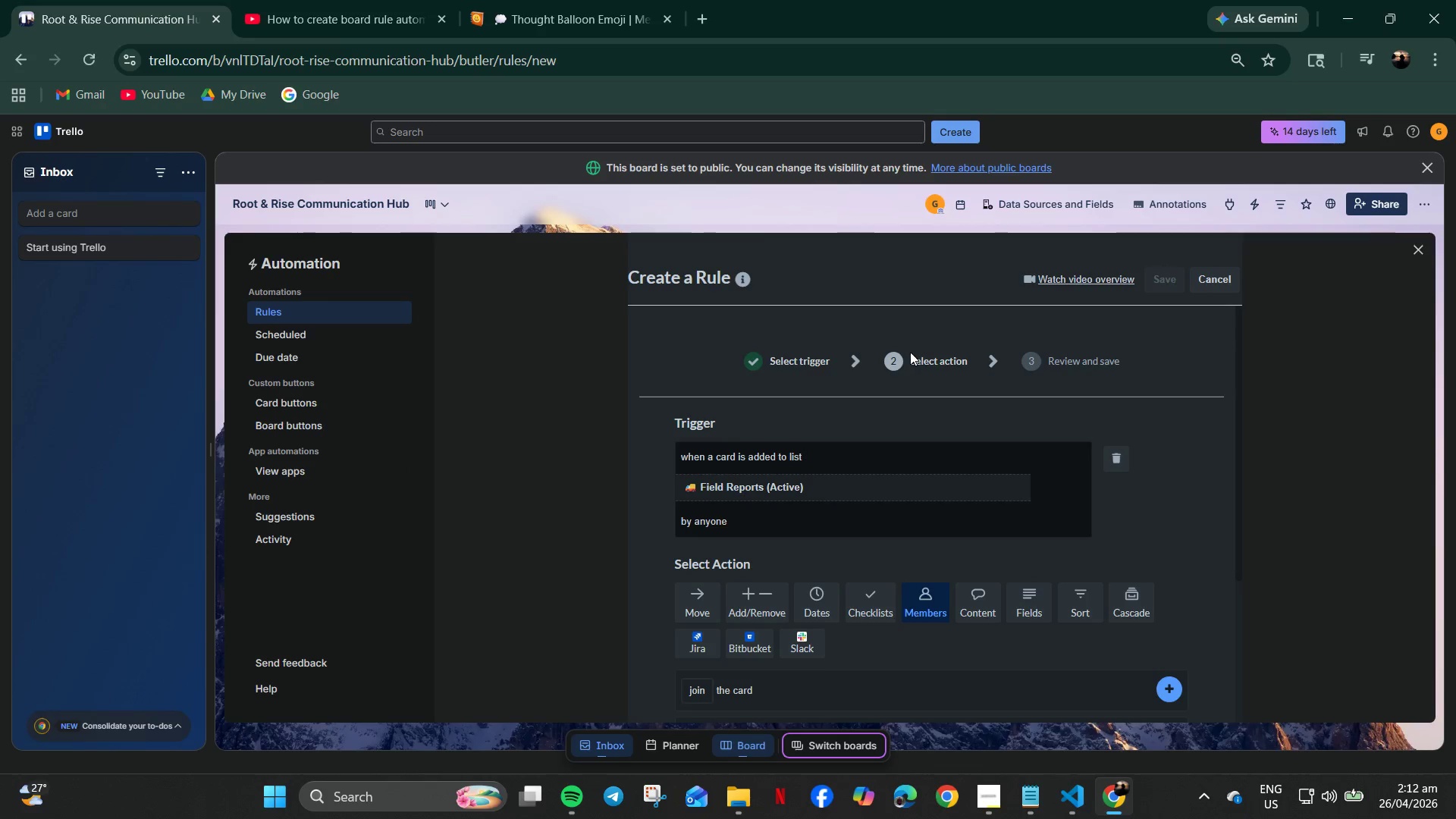 
scroll: coordinate [753, 537], scroll_direction: down, amount: 1.0
 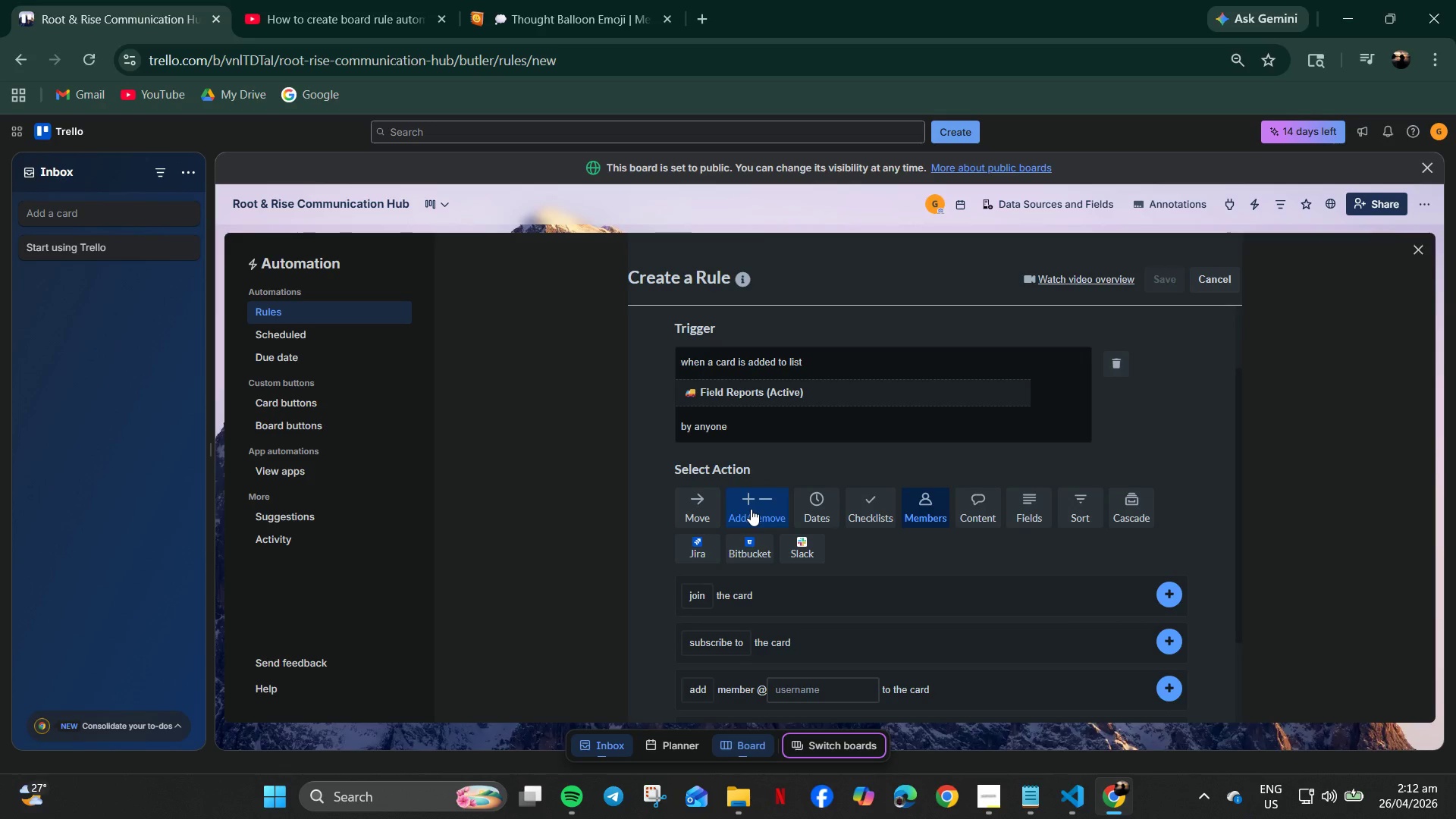 
wait(5.01)
 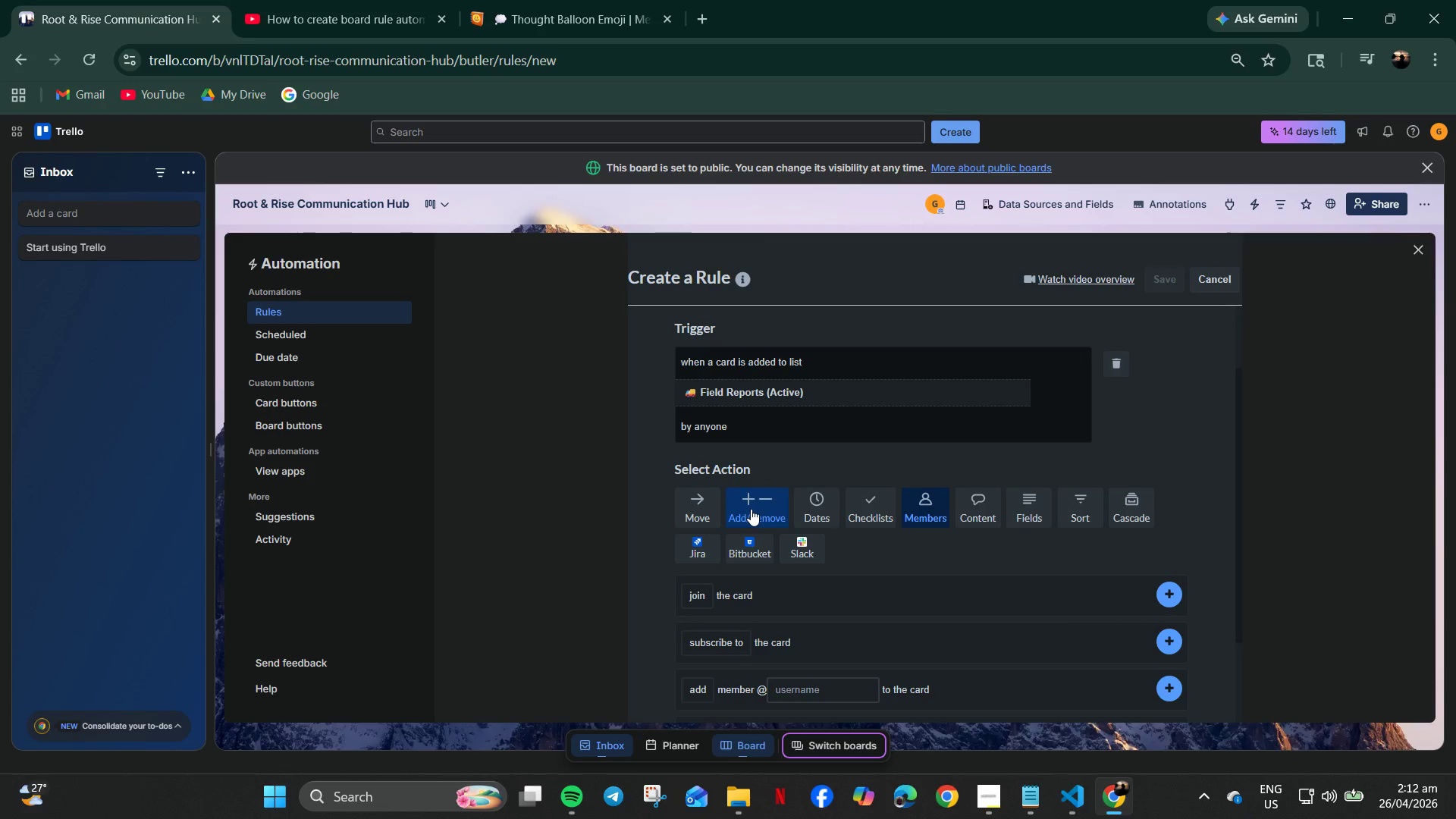 
mouse_move([694, 563])
 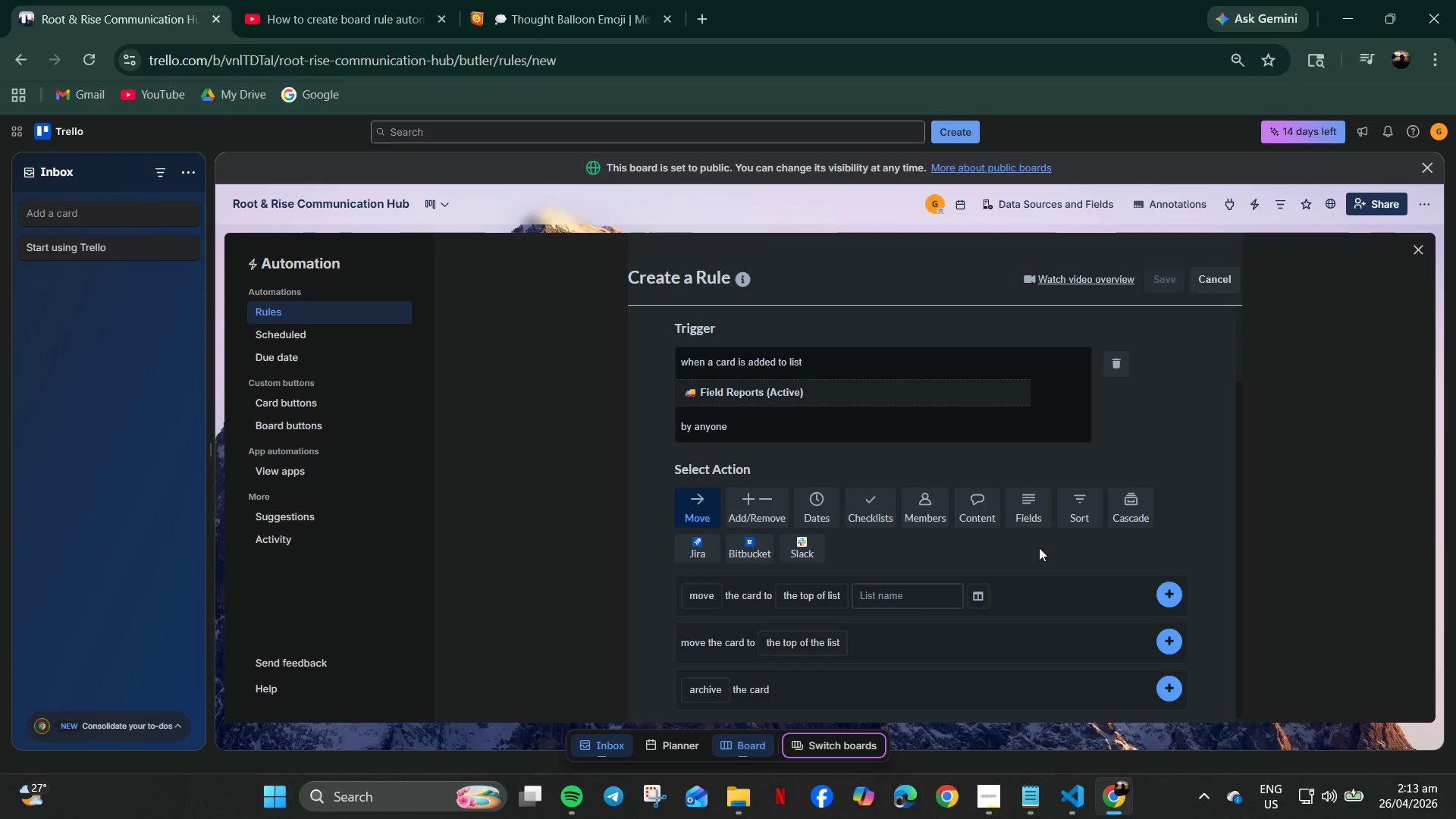 
wait(6.02)
 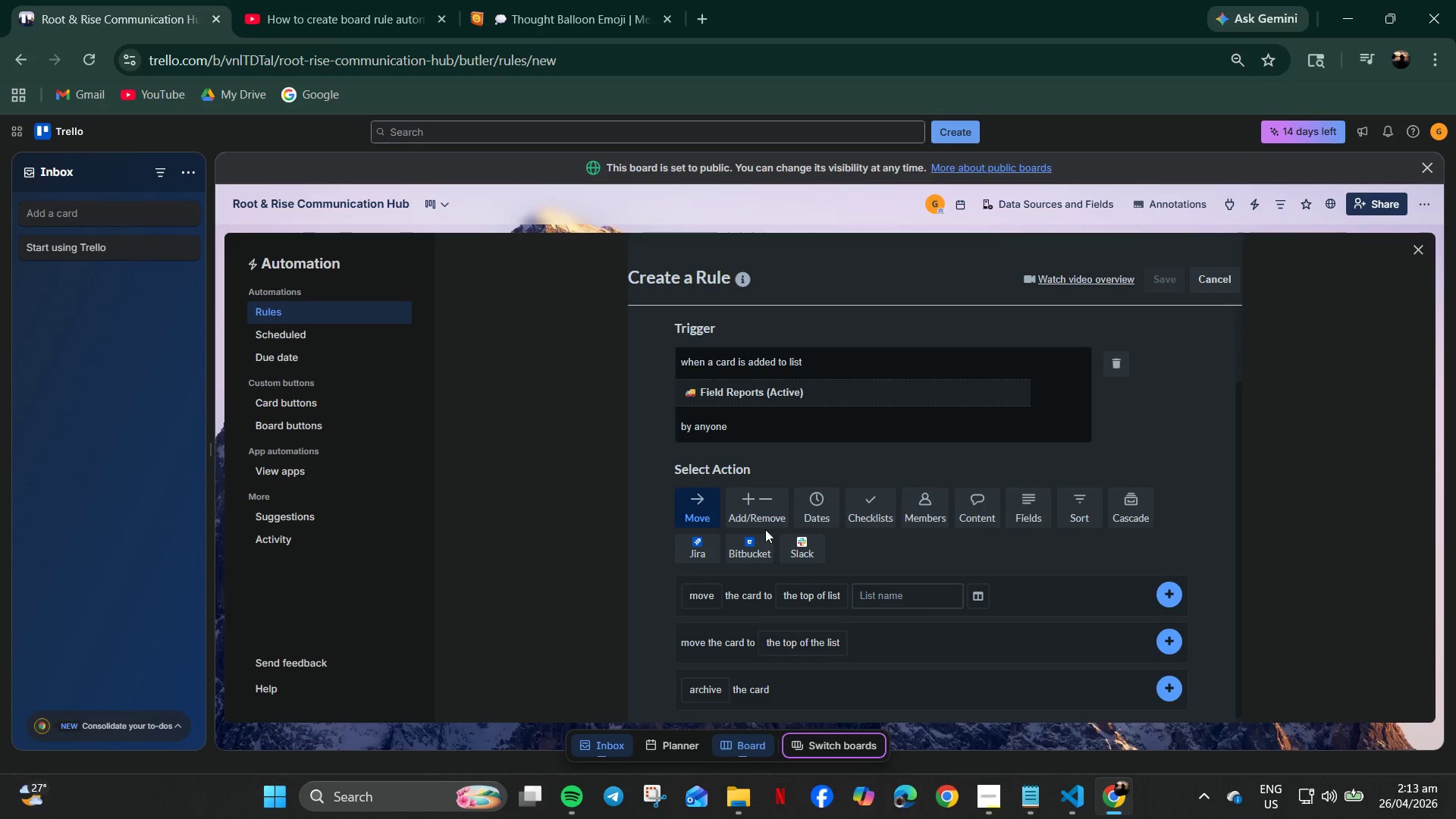 
scroll: coordinate [1074, 540], scroll_direction: down, amount: 4.0
 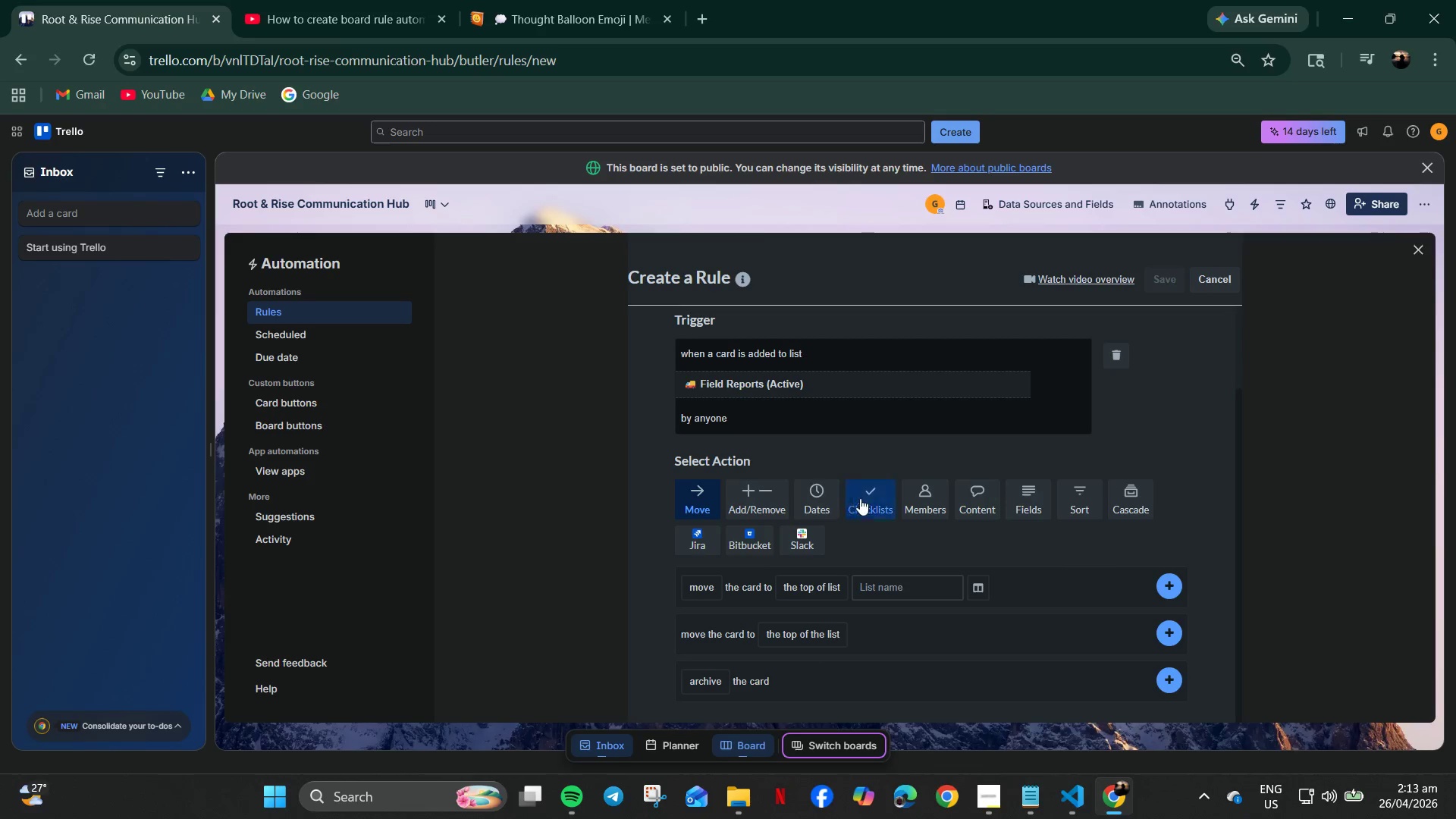 
wait(11.47)
 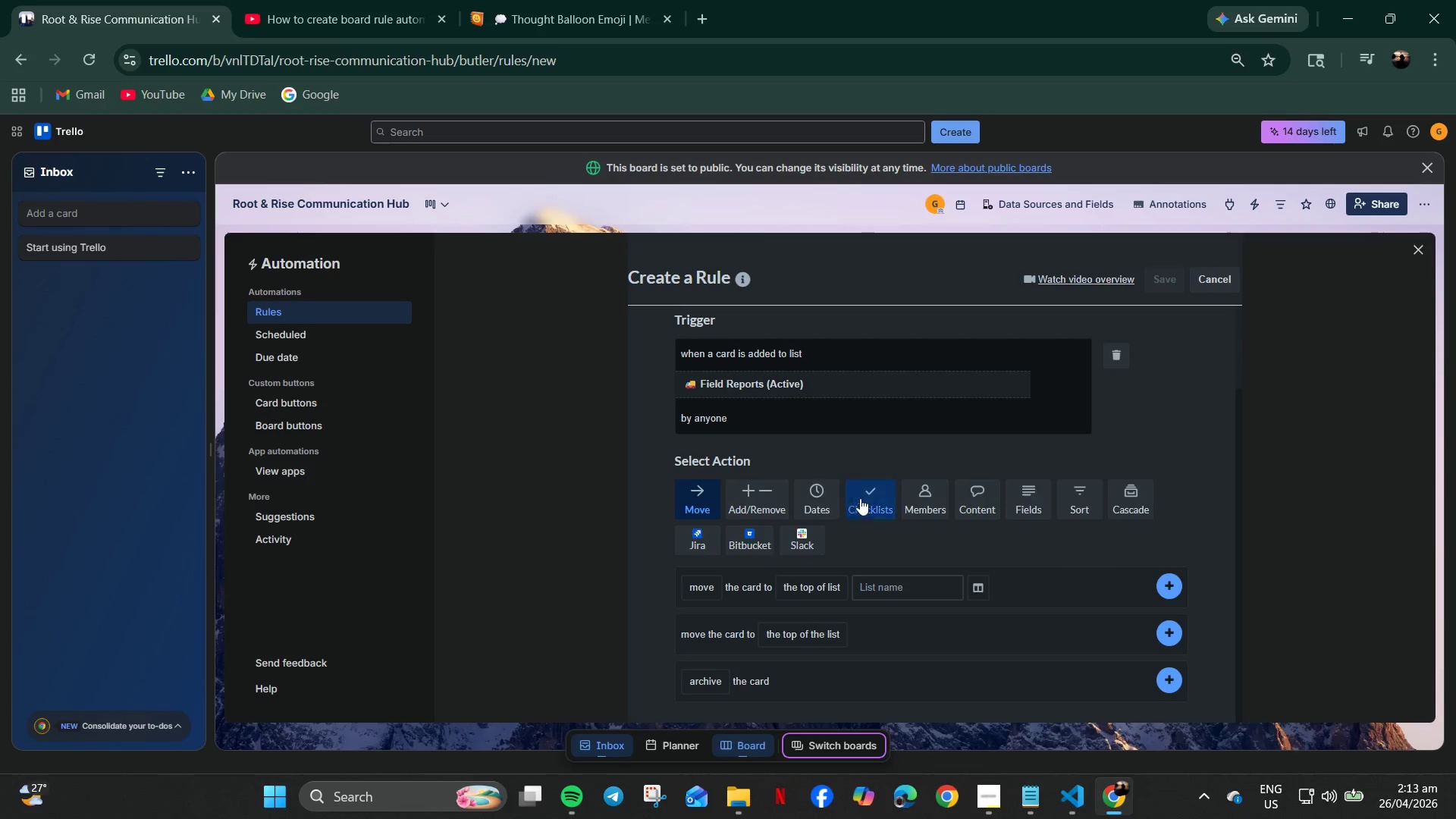 
scroll: coordinate [757, 597], scroll_direction: down, amount: 3.0
 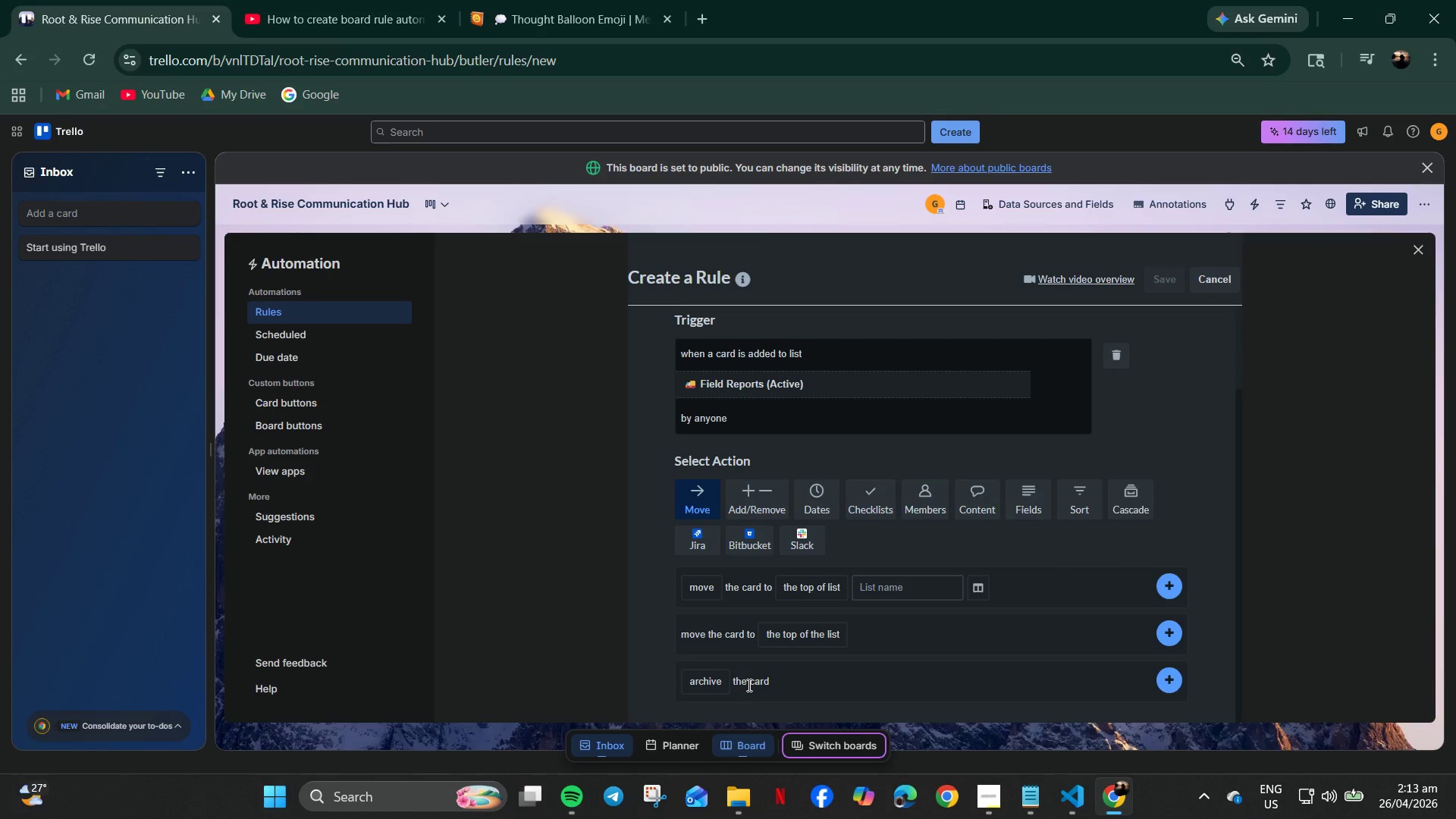 
left_click([773, 496])
 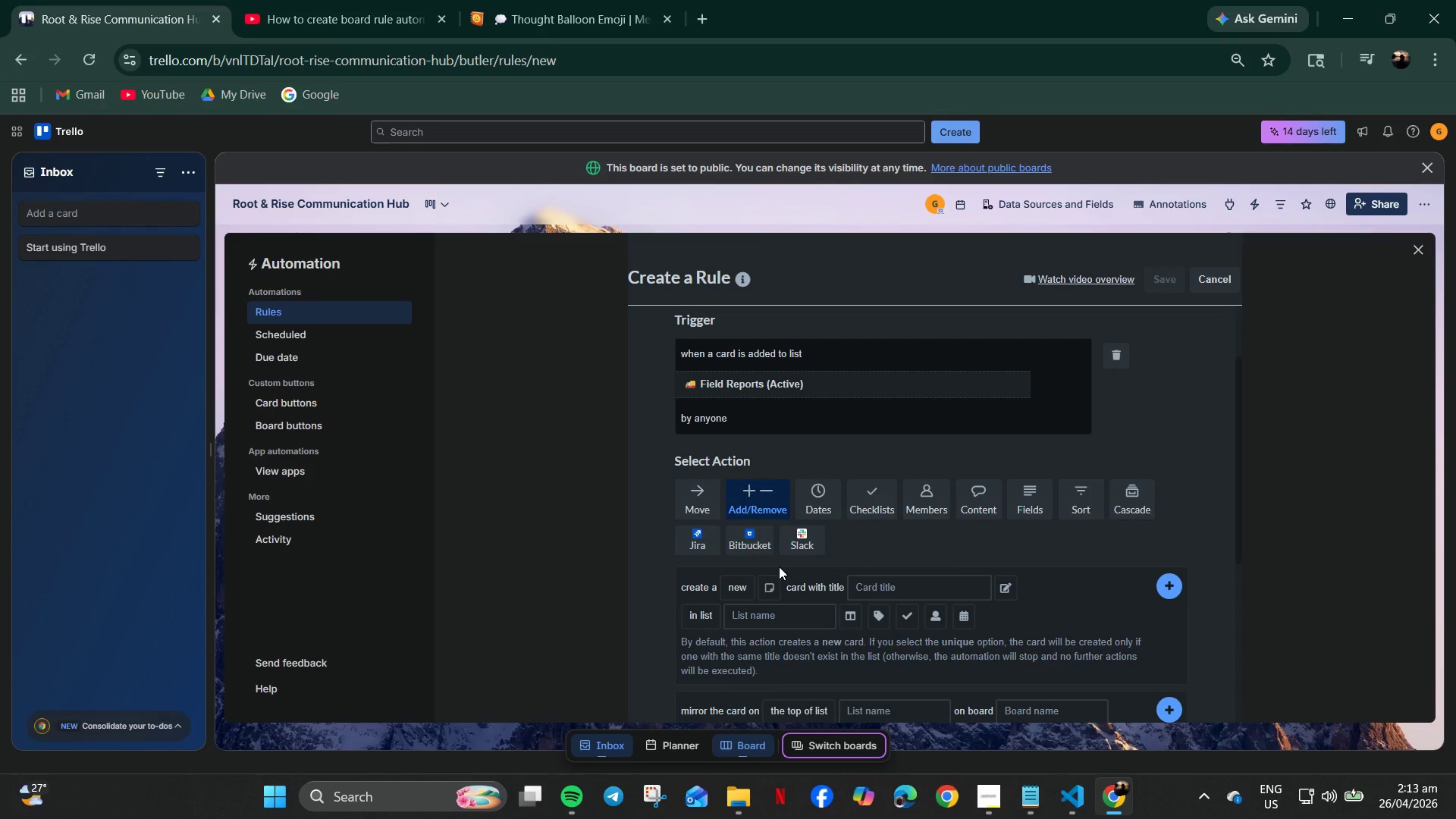 
scroll: coordinate [779, 566], scroll_direction: down, amount: 4.0
 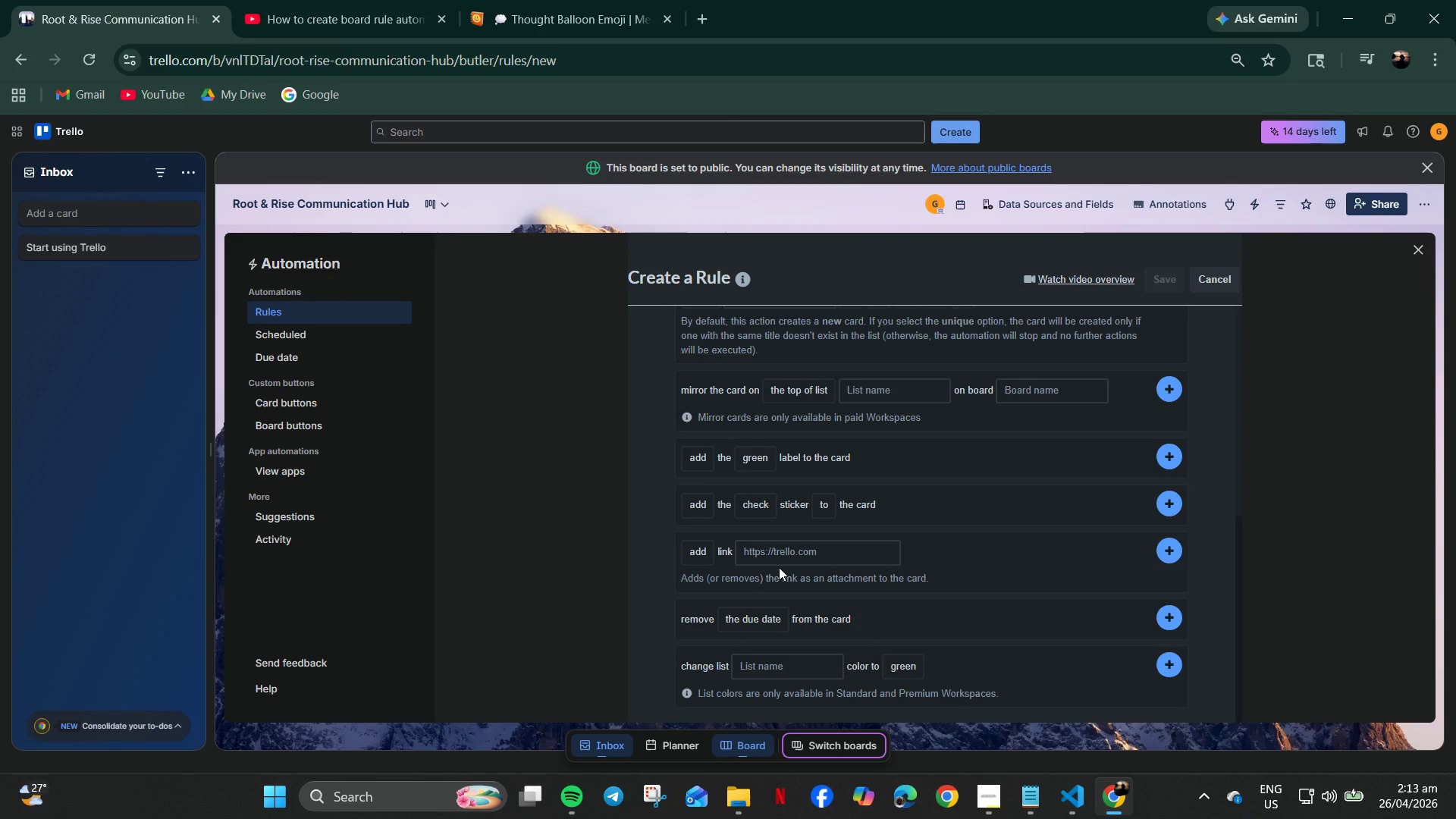 
left_click([820, 535])
 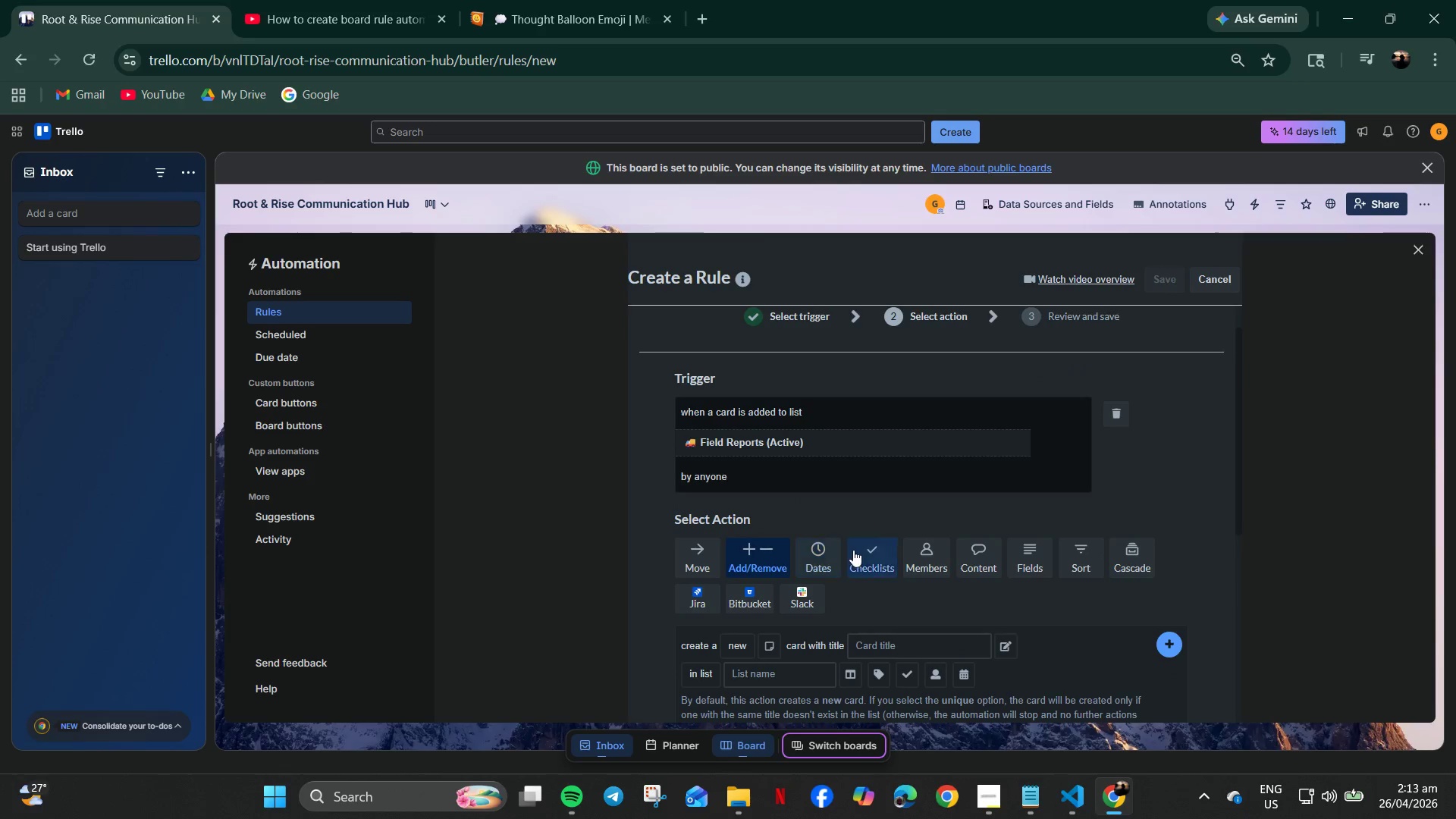 
left_click([871, 557])
 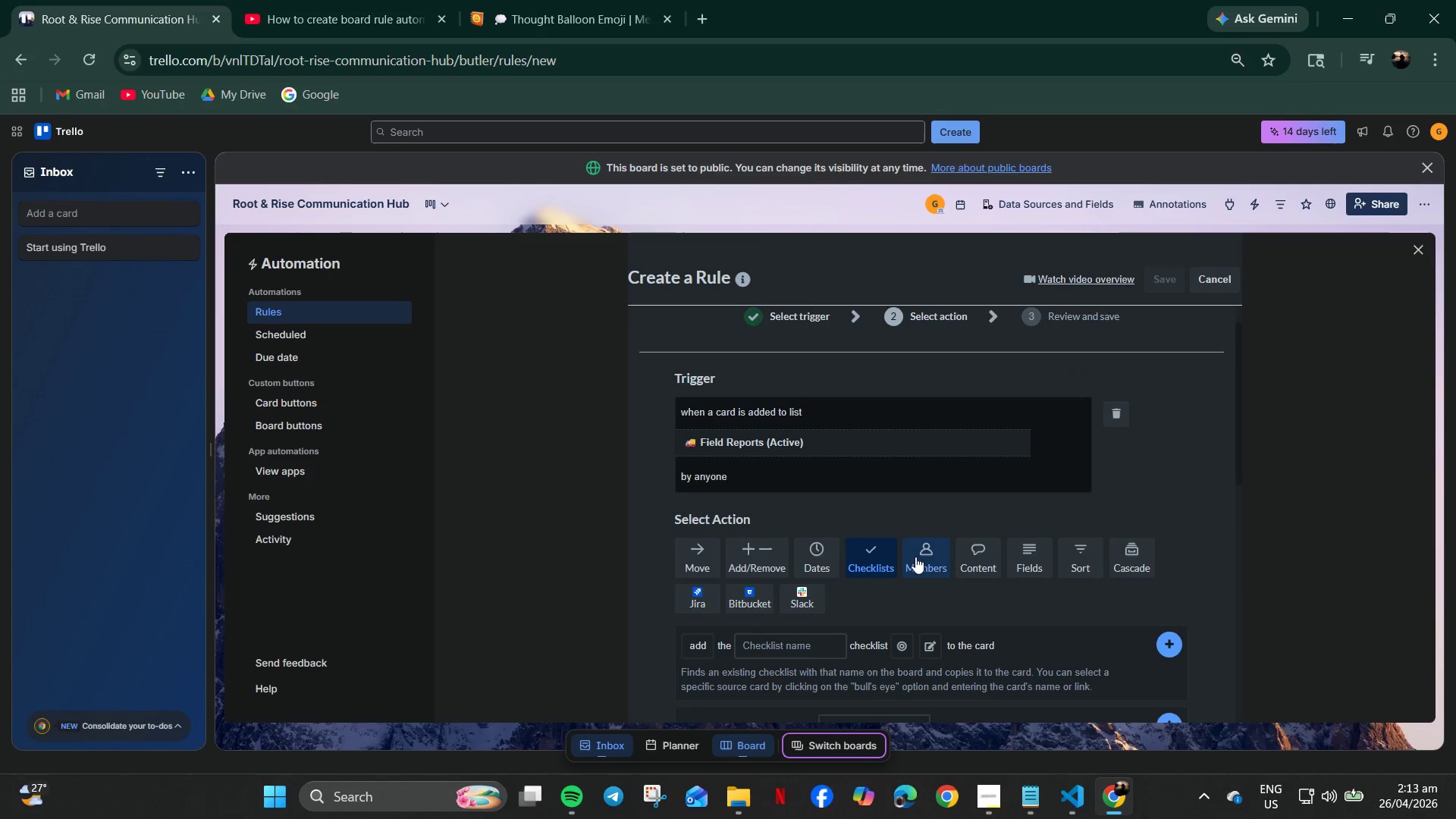 
left_click([923, 557])
 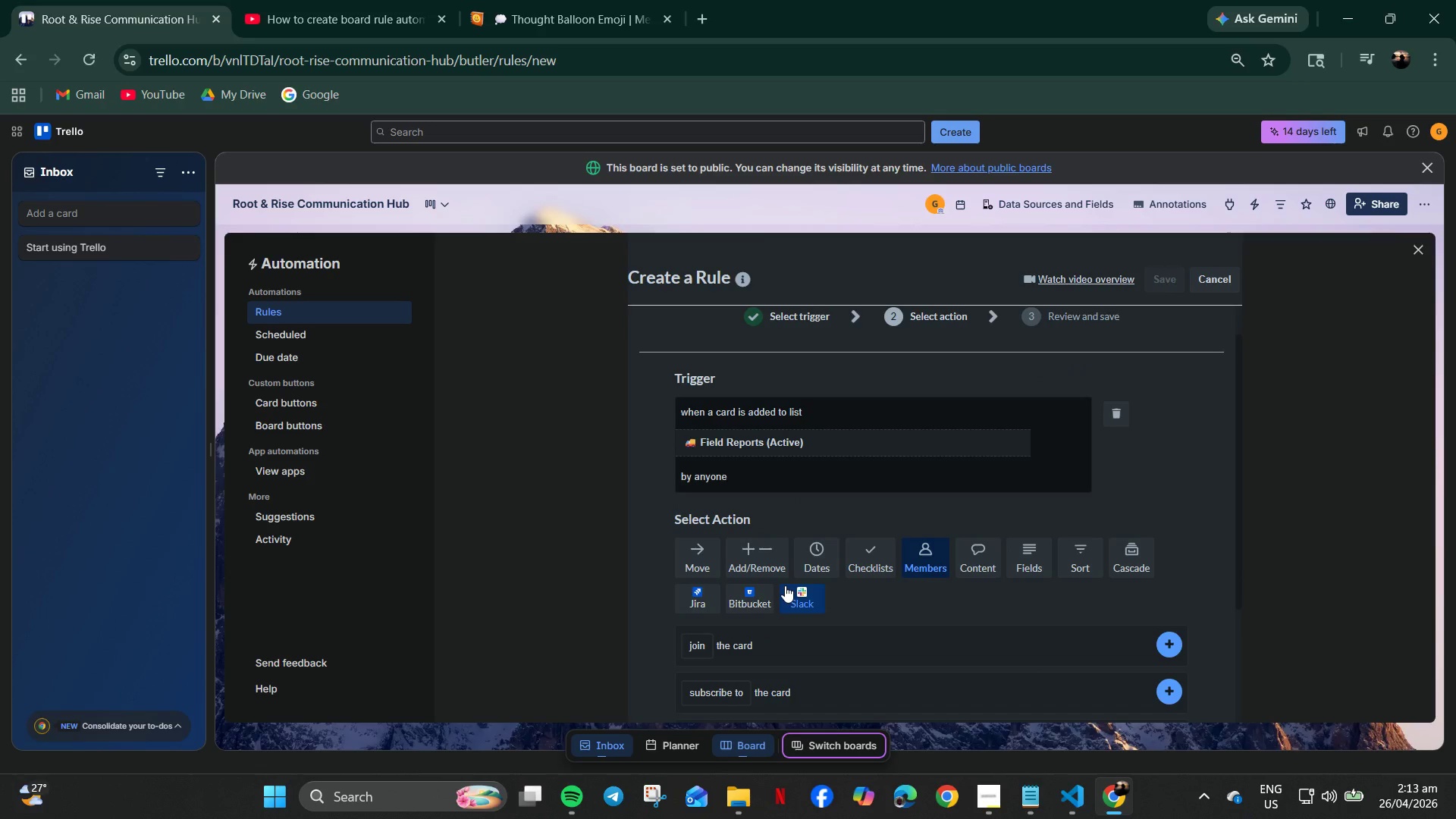 
scroll: coordinate [779, 567], scroll_direction: down, amount: 4.0
 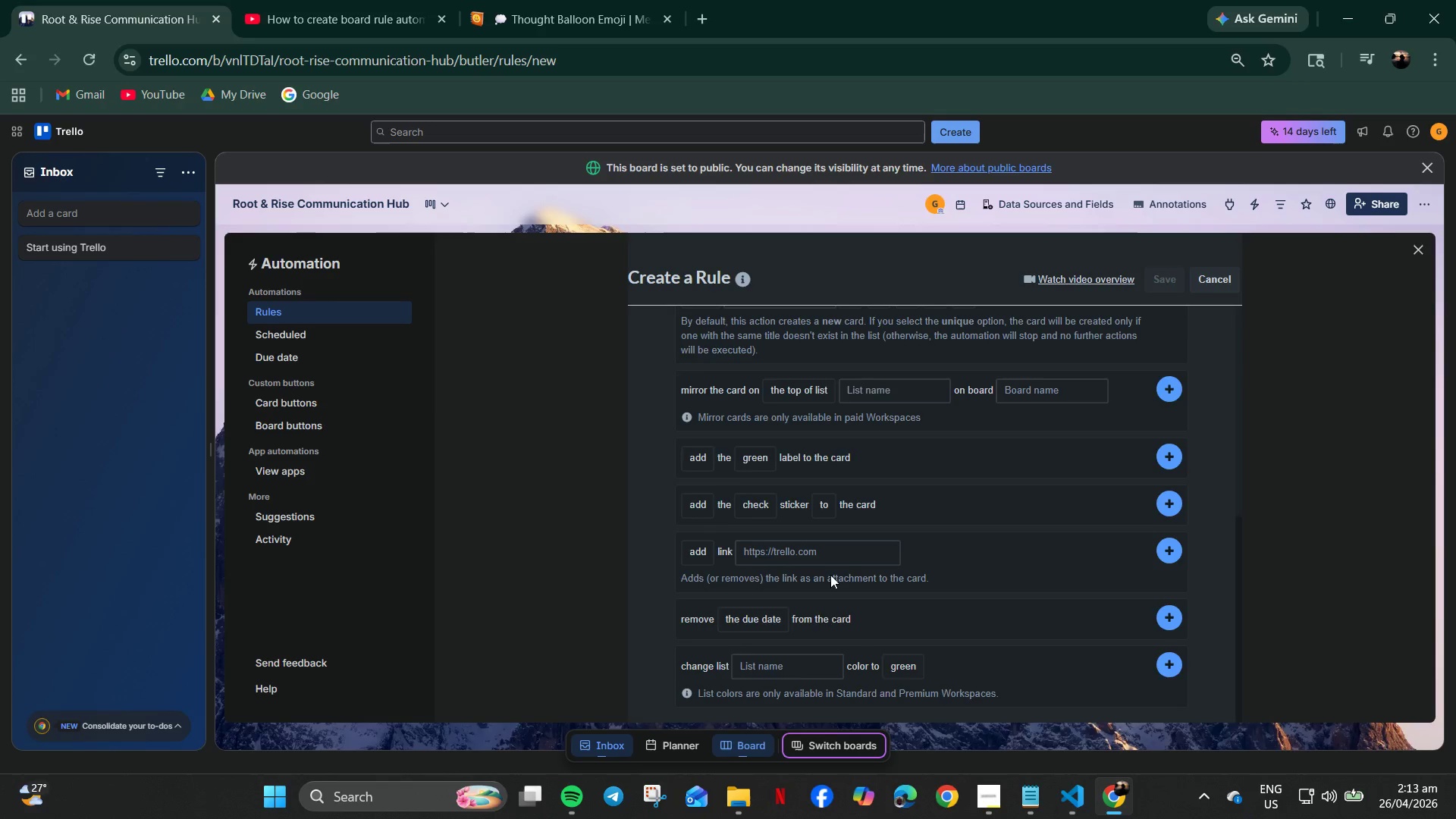 
scroll: coordinate [827, 546], scroll_direction: up, amount: 4.0
 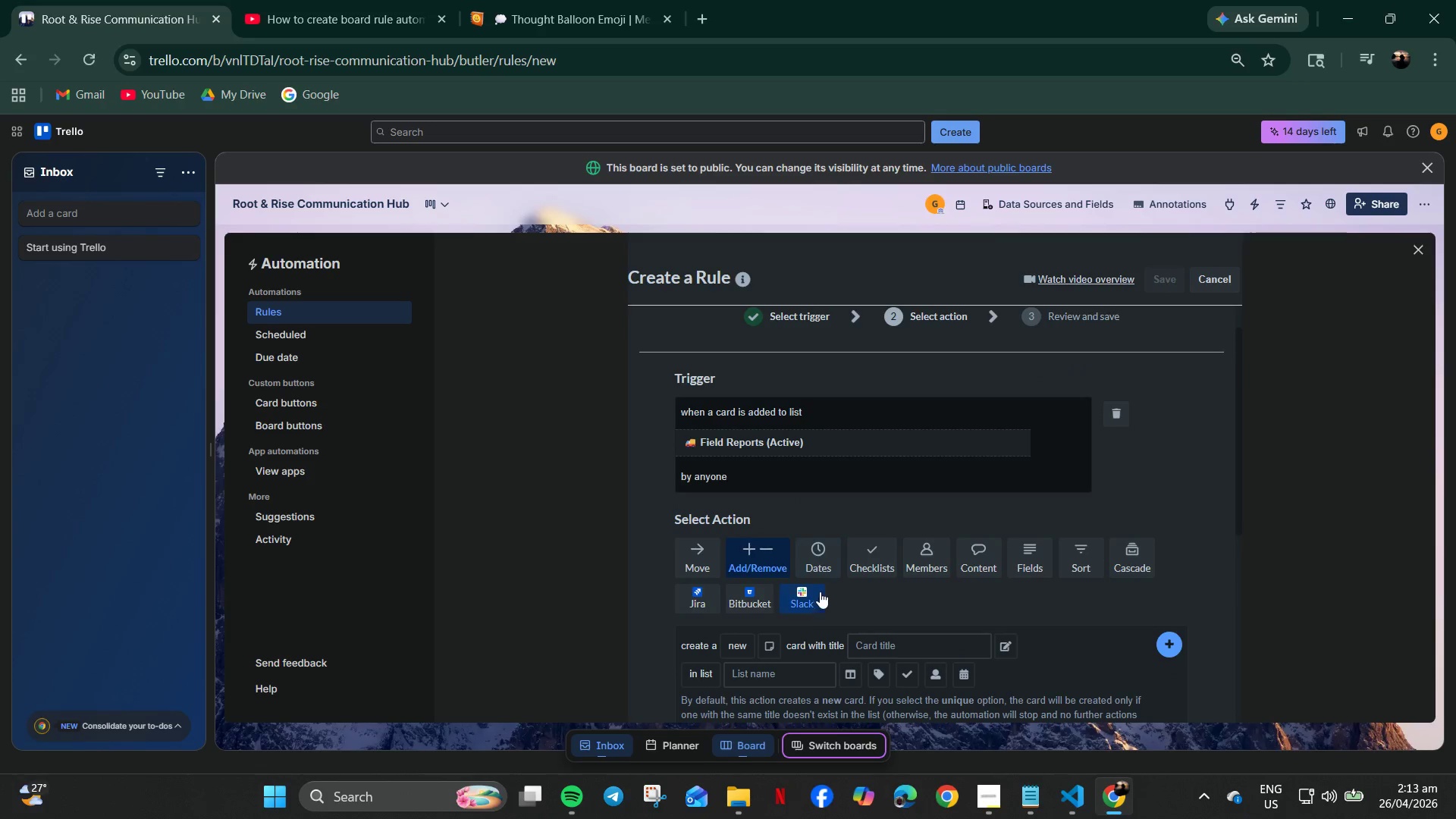 
scroll: coordinate [946, 650], scroll_direction: down, amount: 7.0
 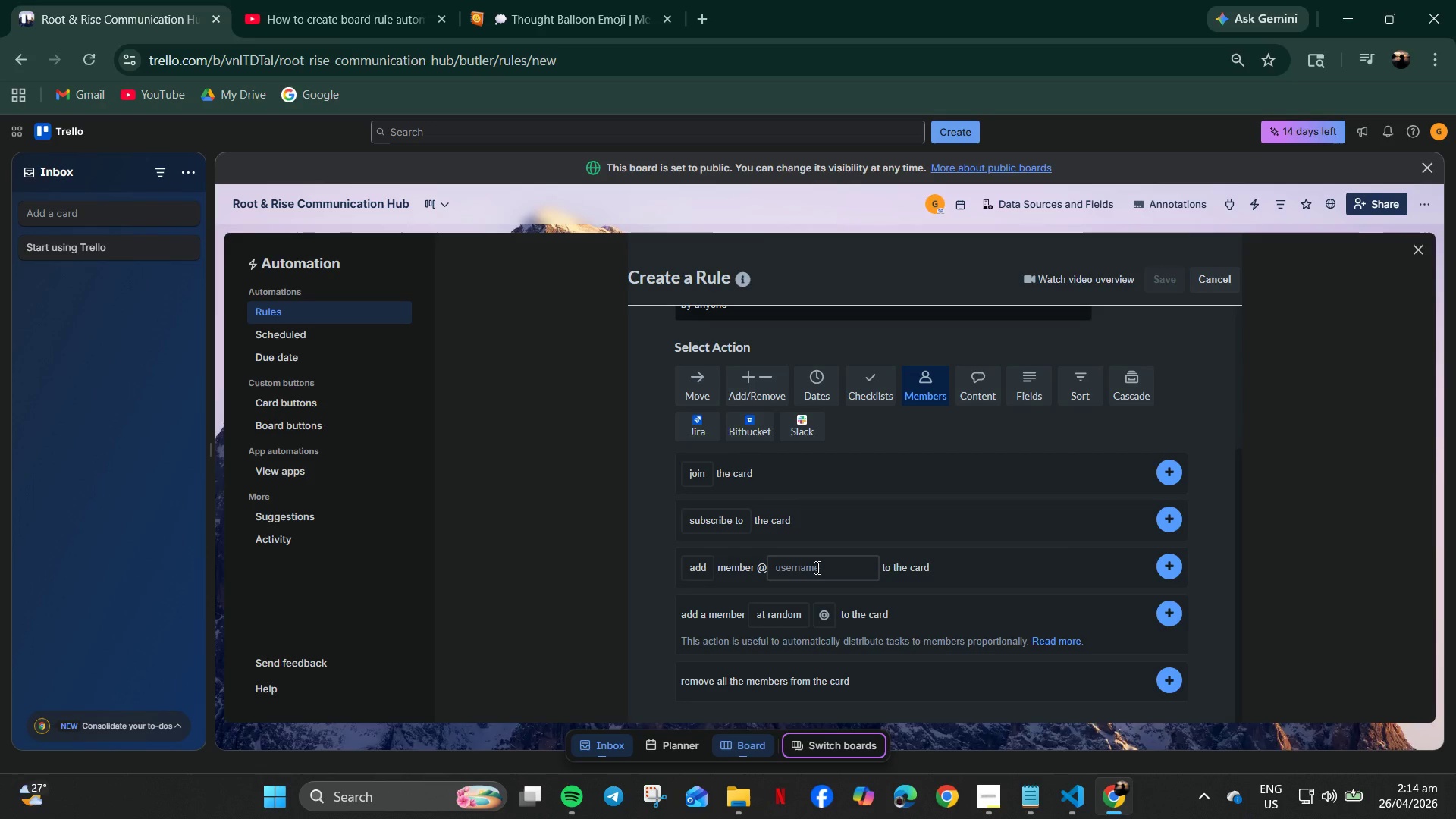 
wait(61.4)
 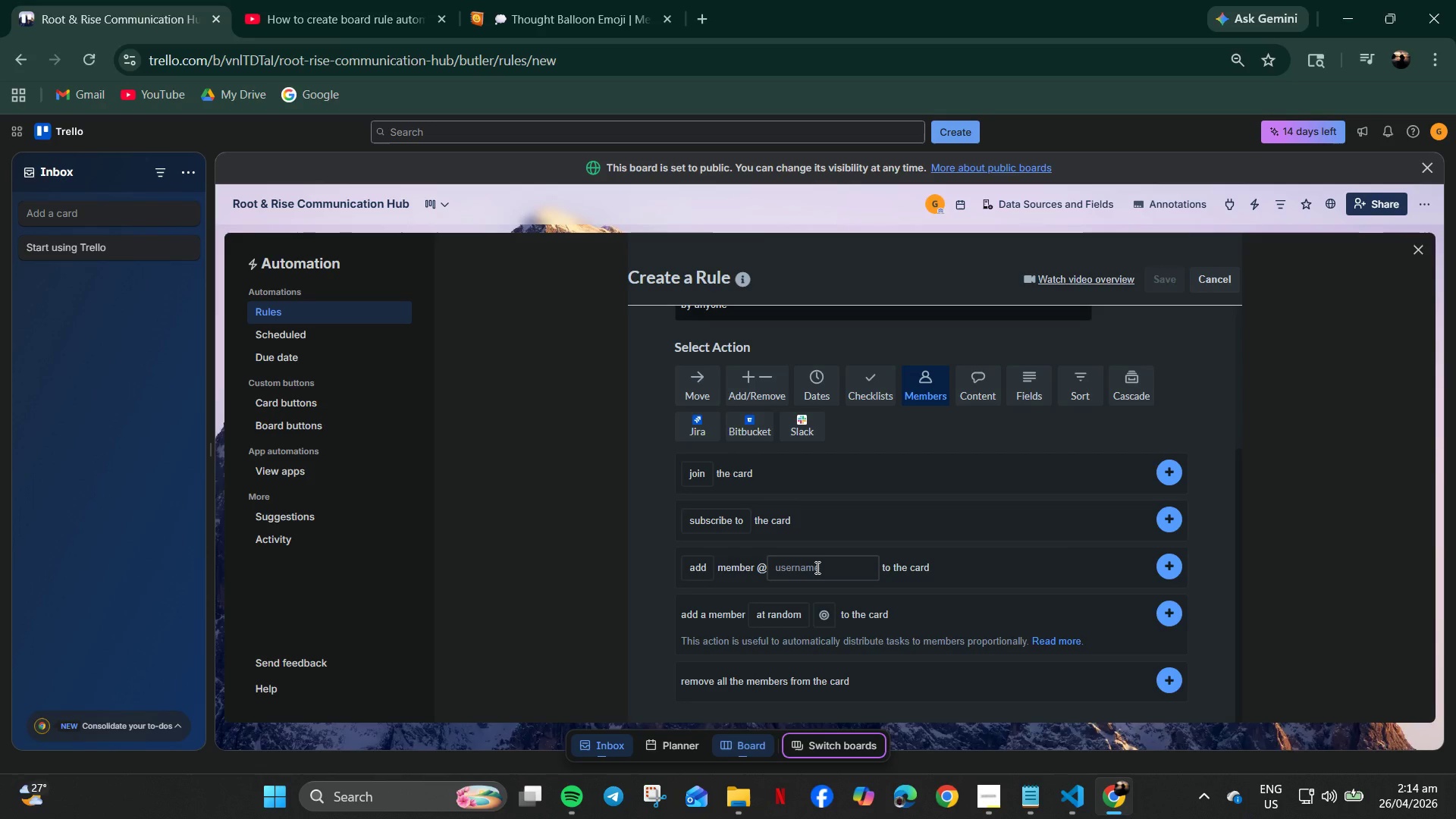 
left_click([779, 621])
 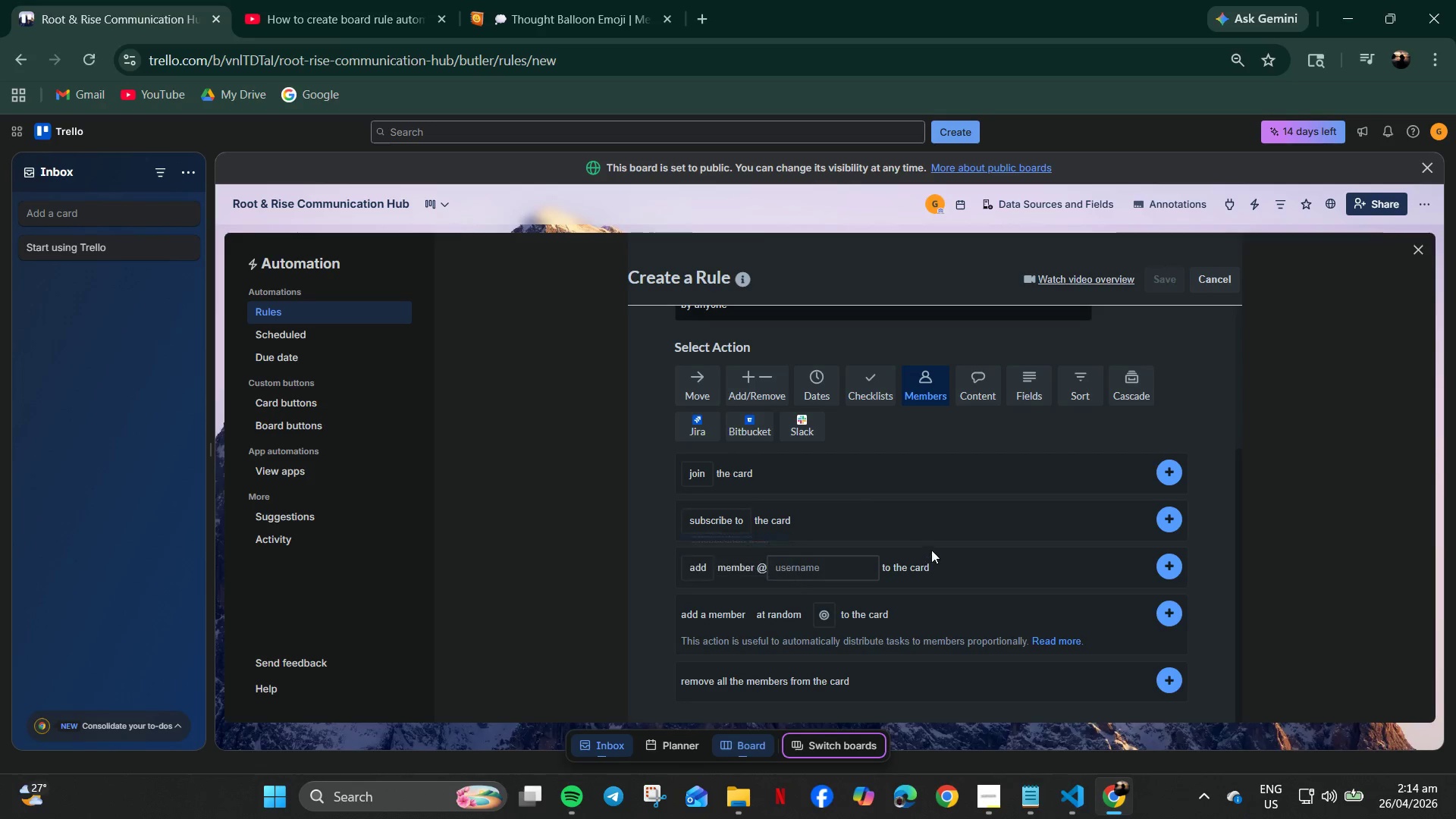 
scroll: coordinate [912, 593], scroll_direction: down, amount: 4.0
 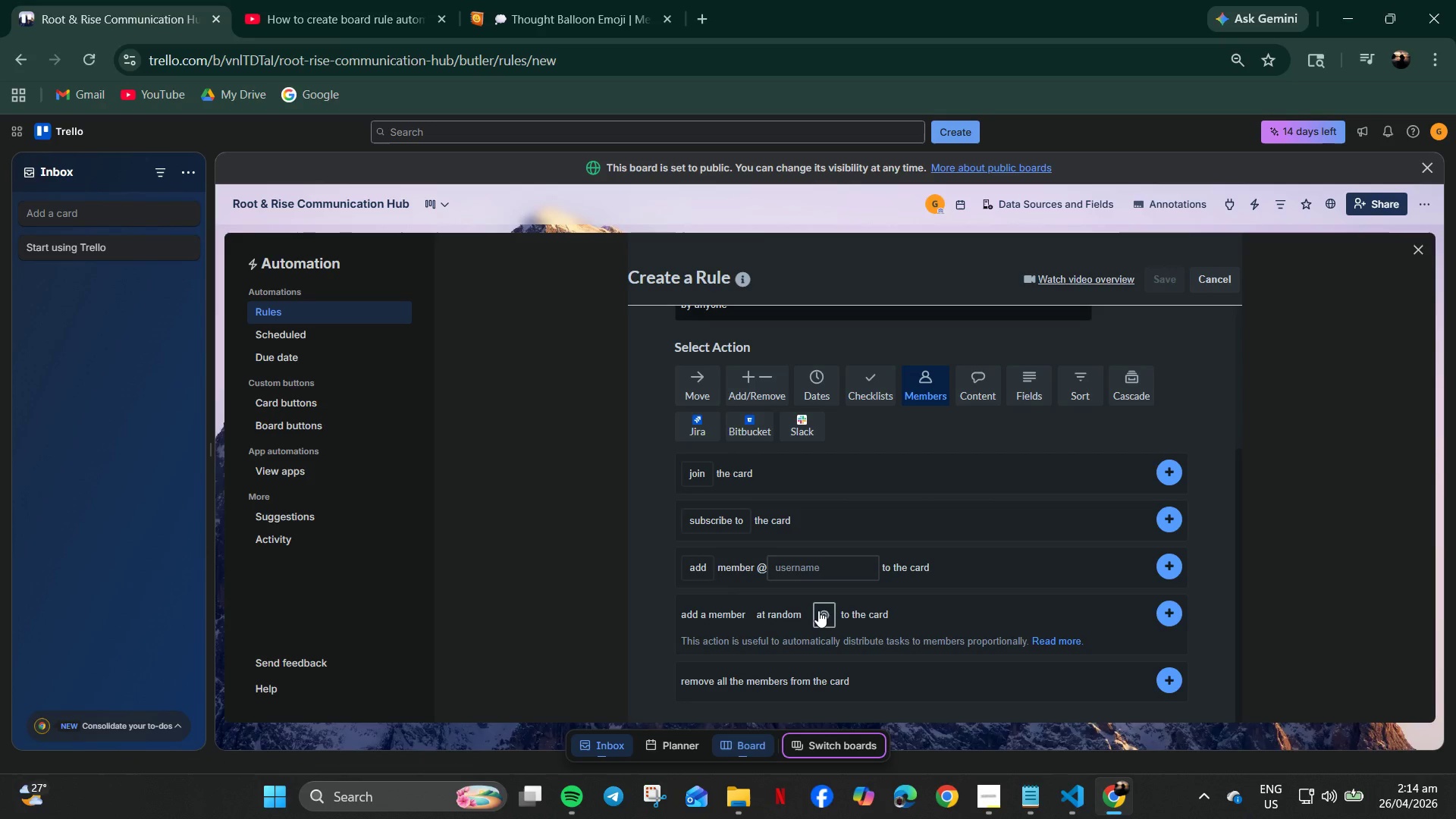 
left_click([792, 570])
 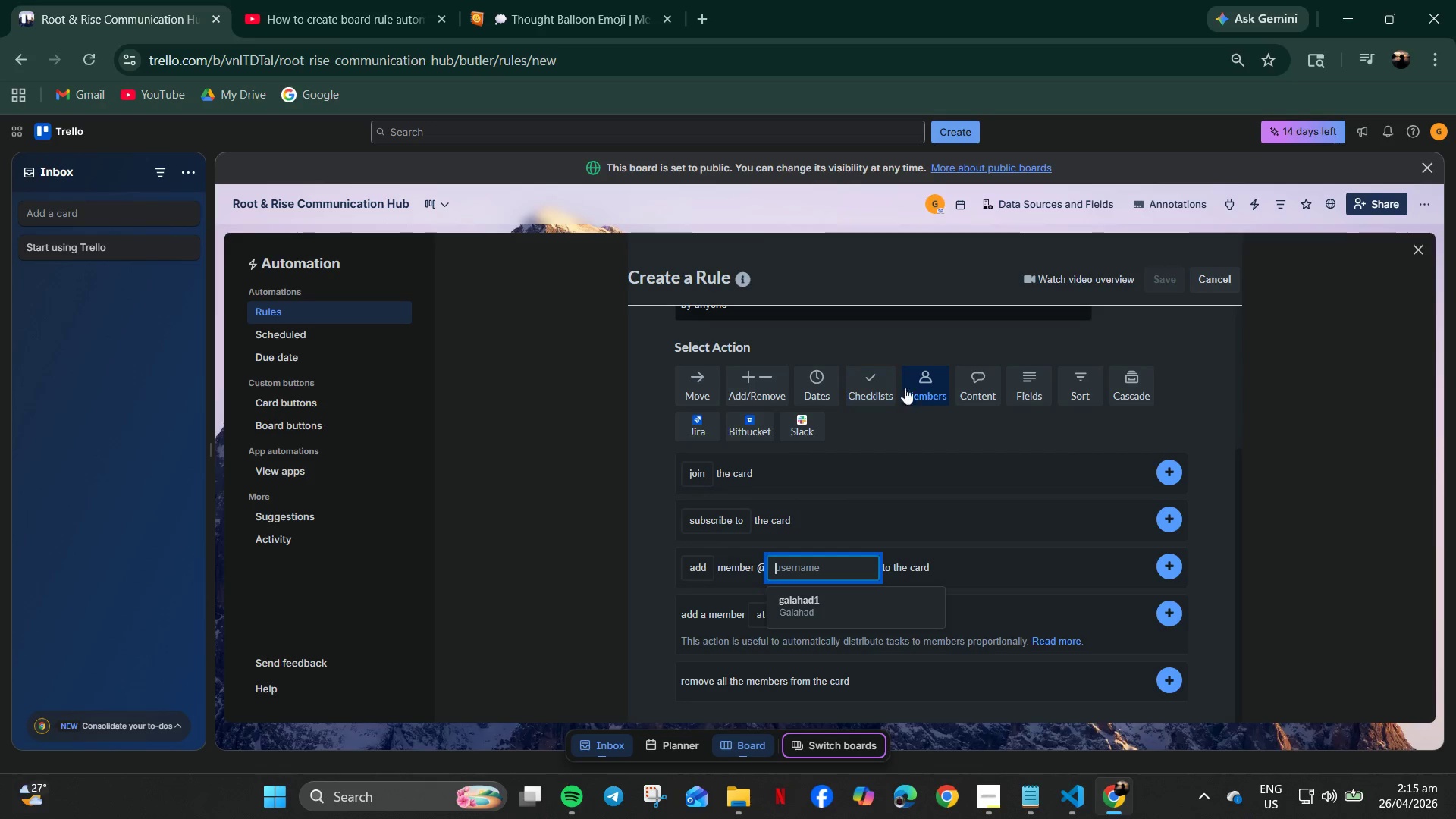 
wait(9.31)
 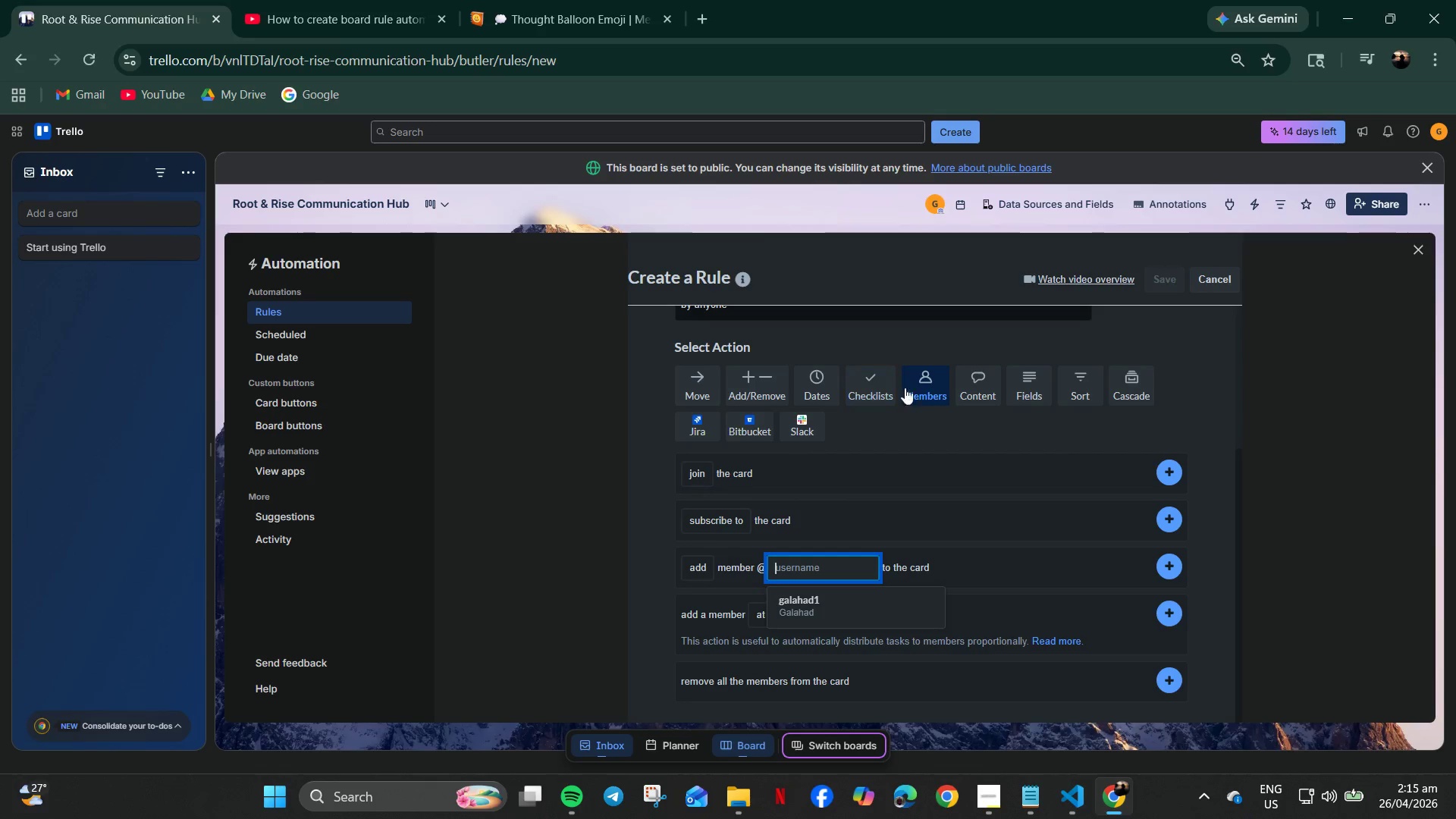 
left_click([866, 381])
 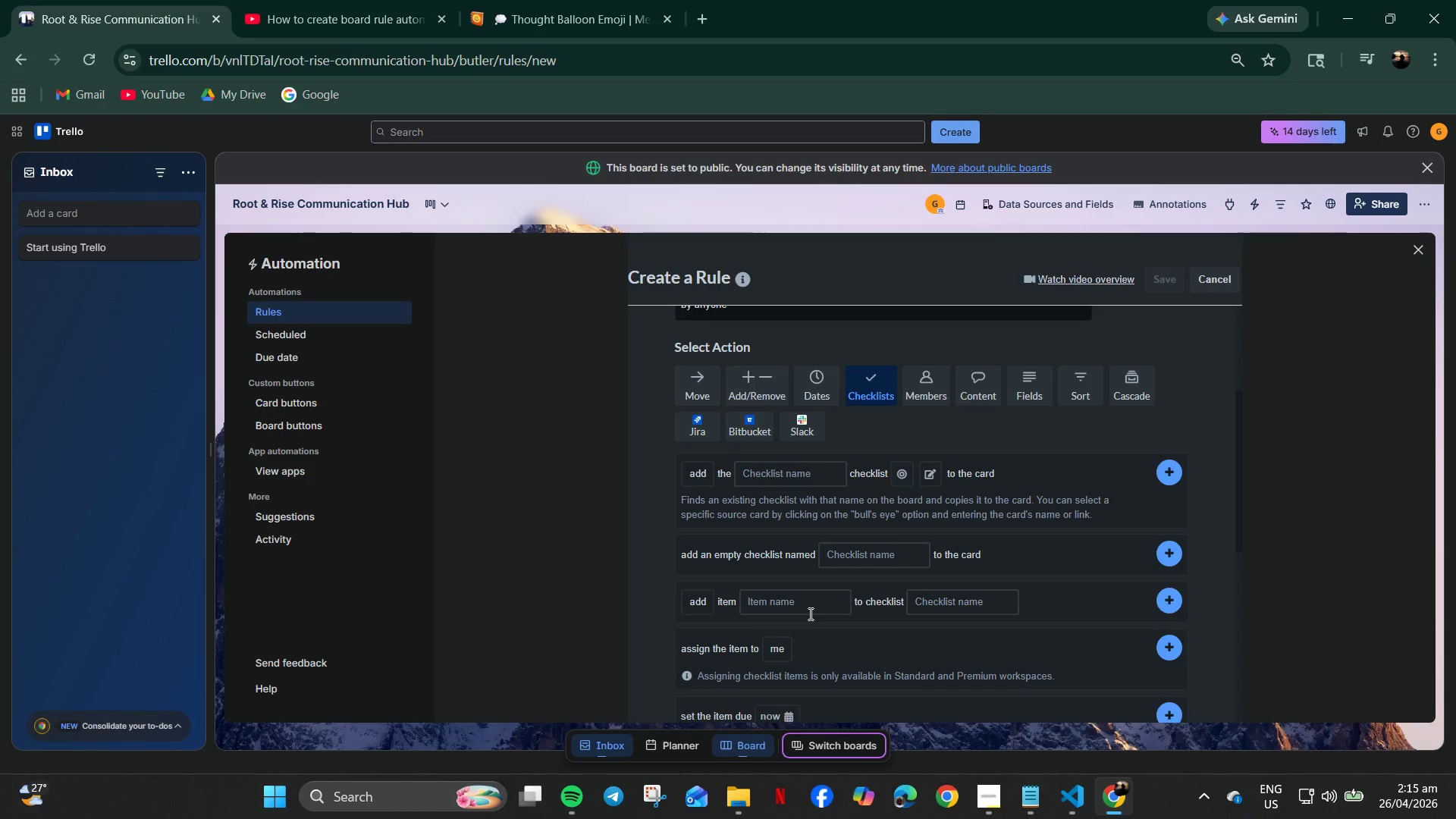 
wait(5.23)
 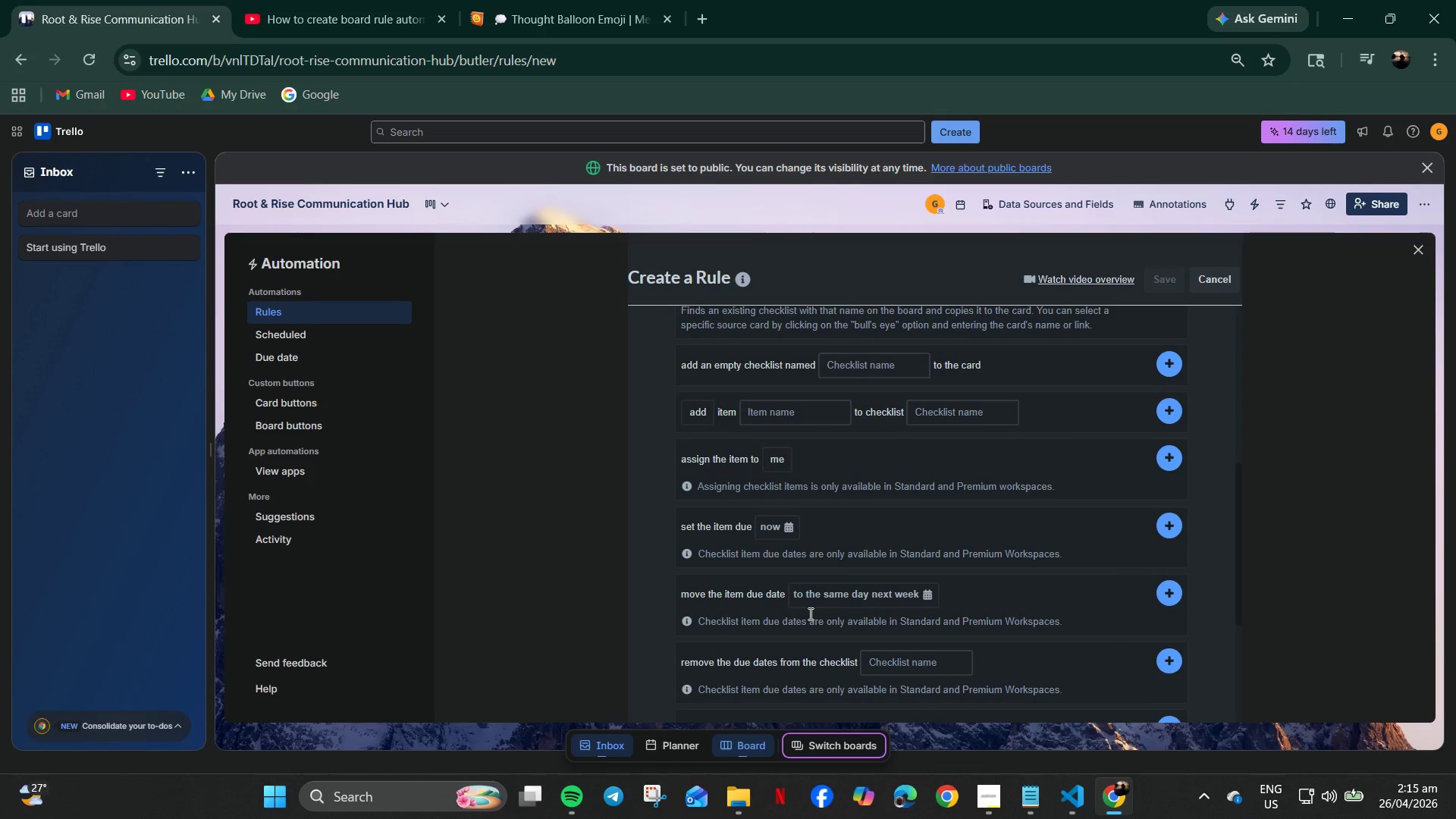 
left_click([774, 450])
 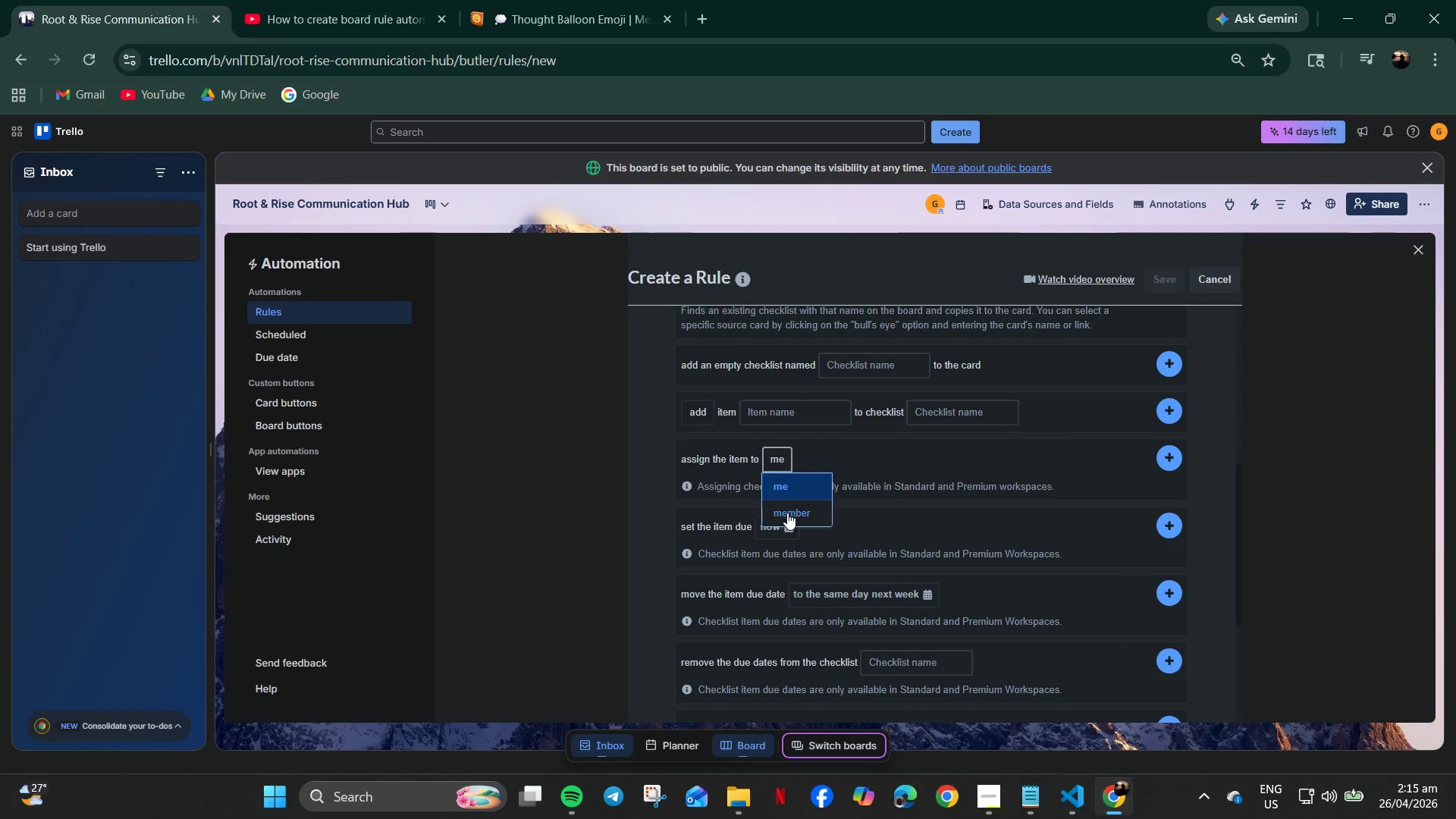 
left_click([787, 514])
 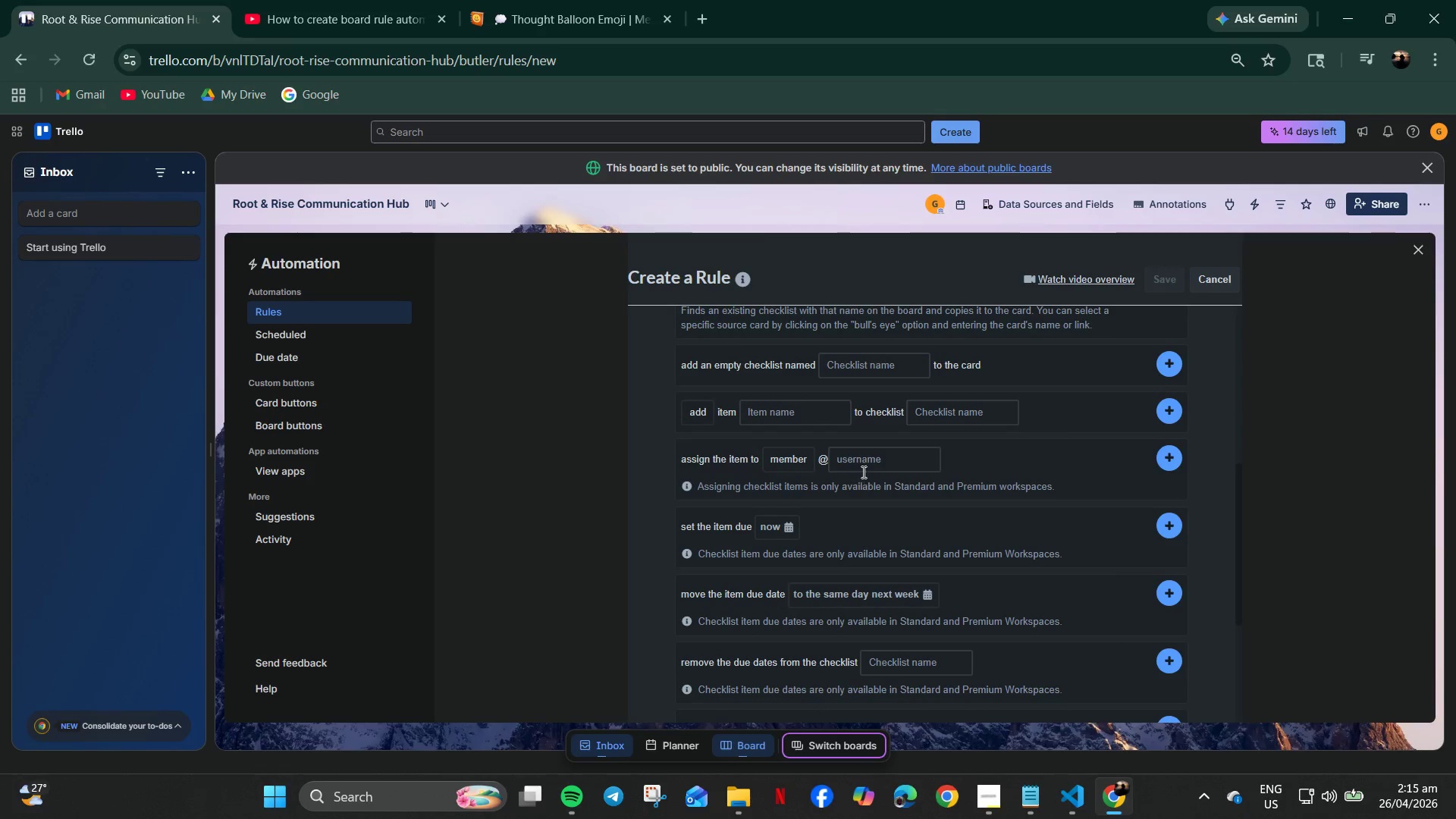 
left_click([872, 459])
 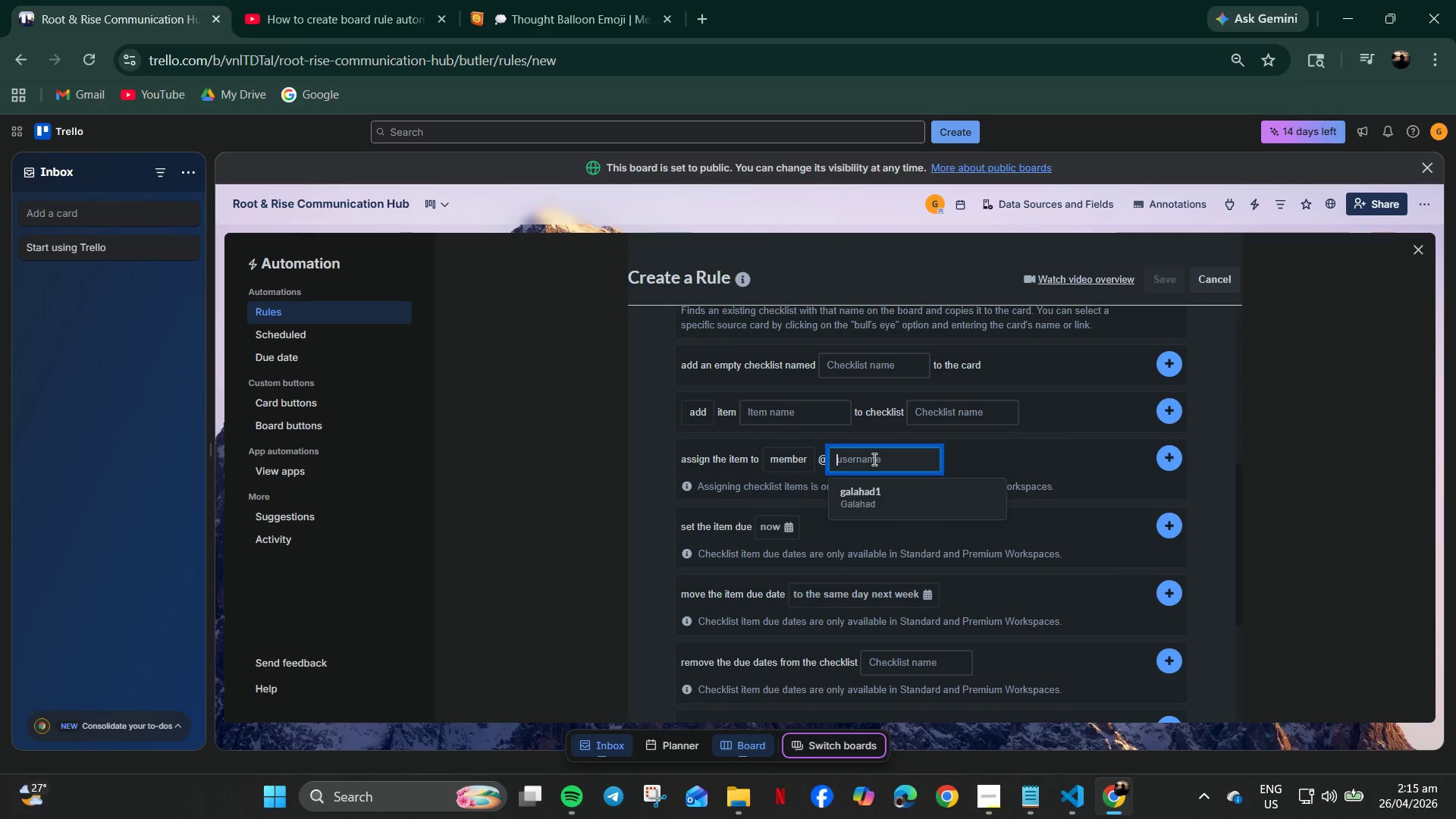 
scroll: coordinate [809, 613], scroll_direction: down, amount: 2.0
 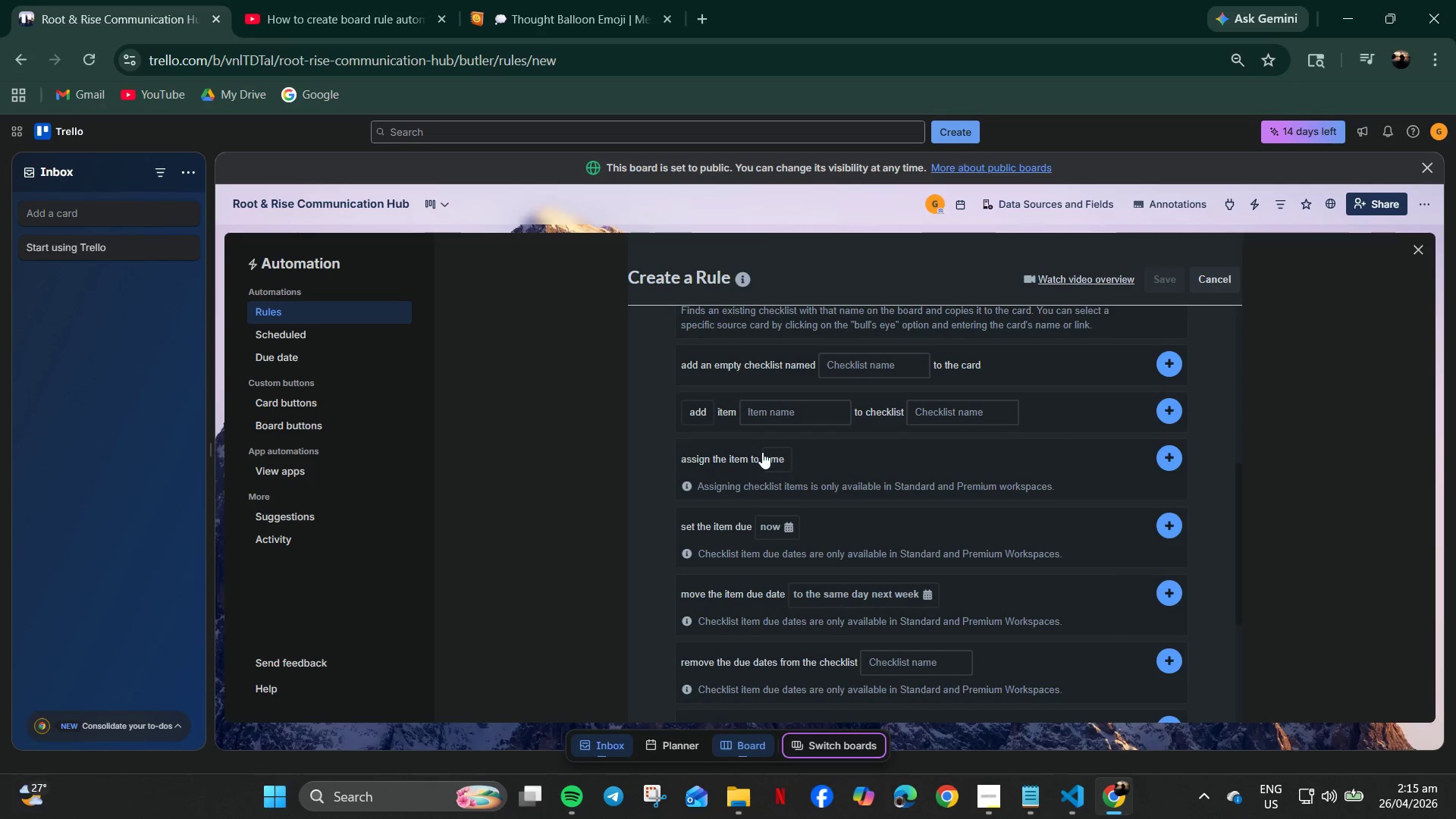 
type(Operations Manager)
 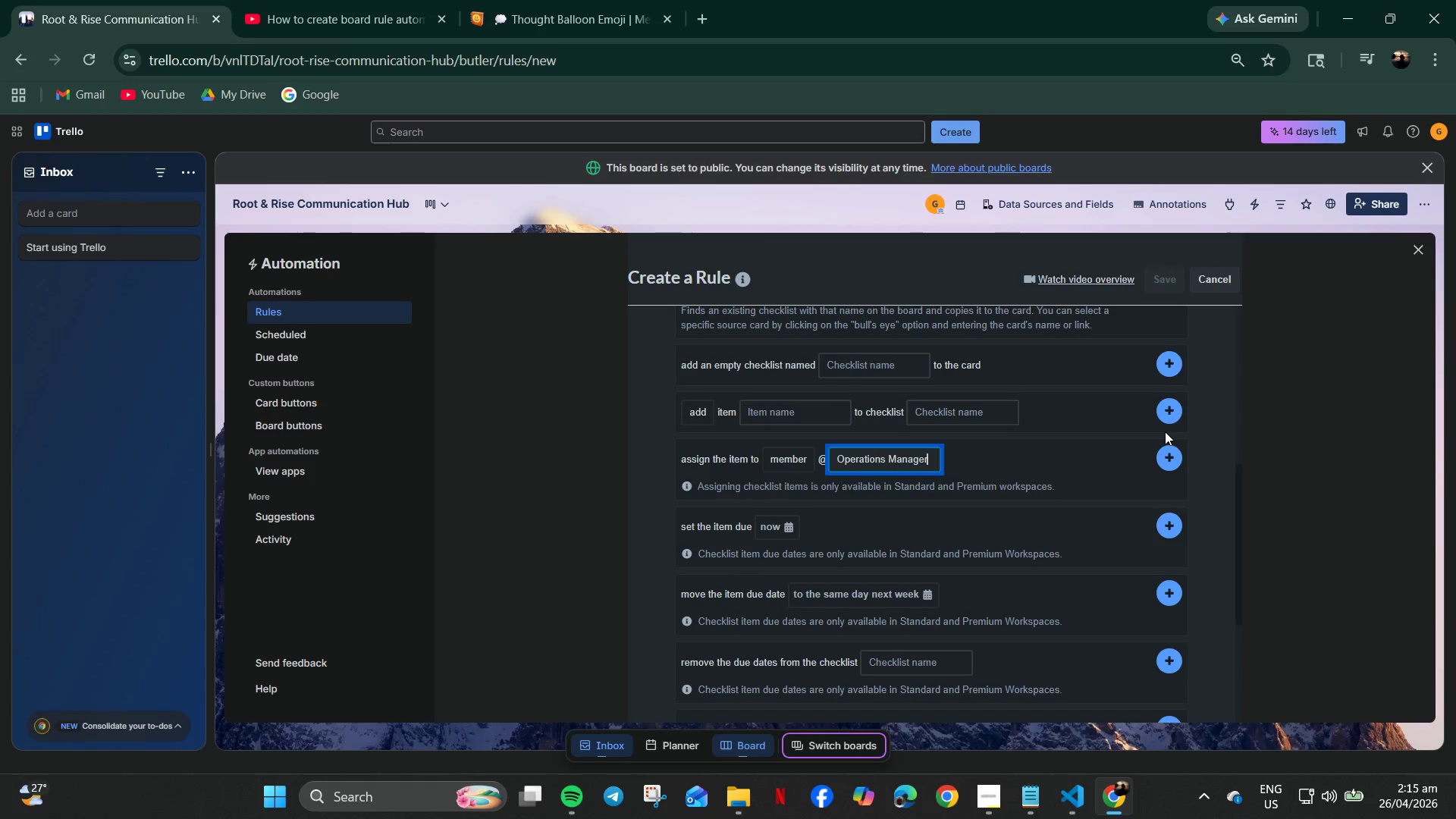 
wait(8.12)
 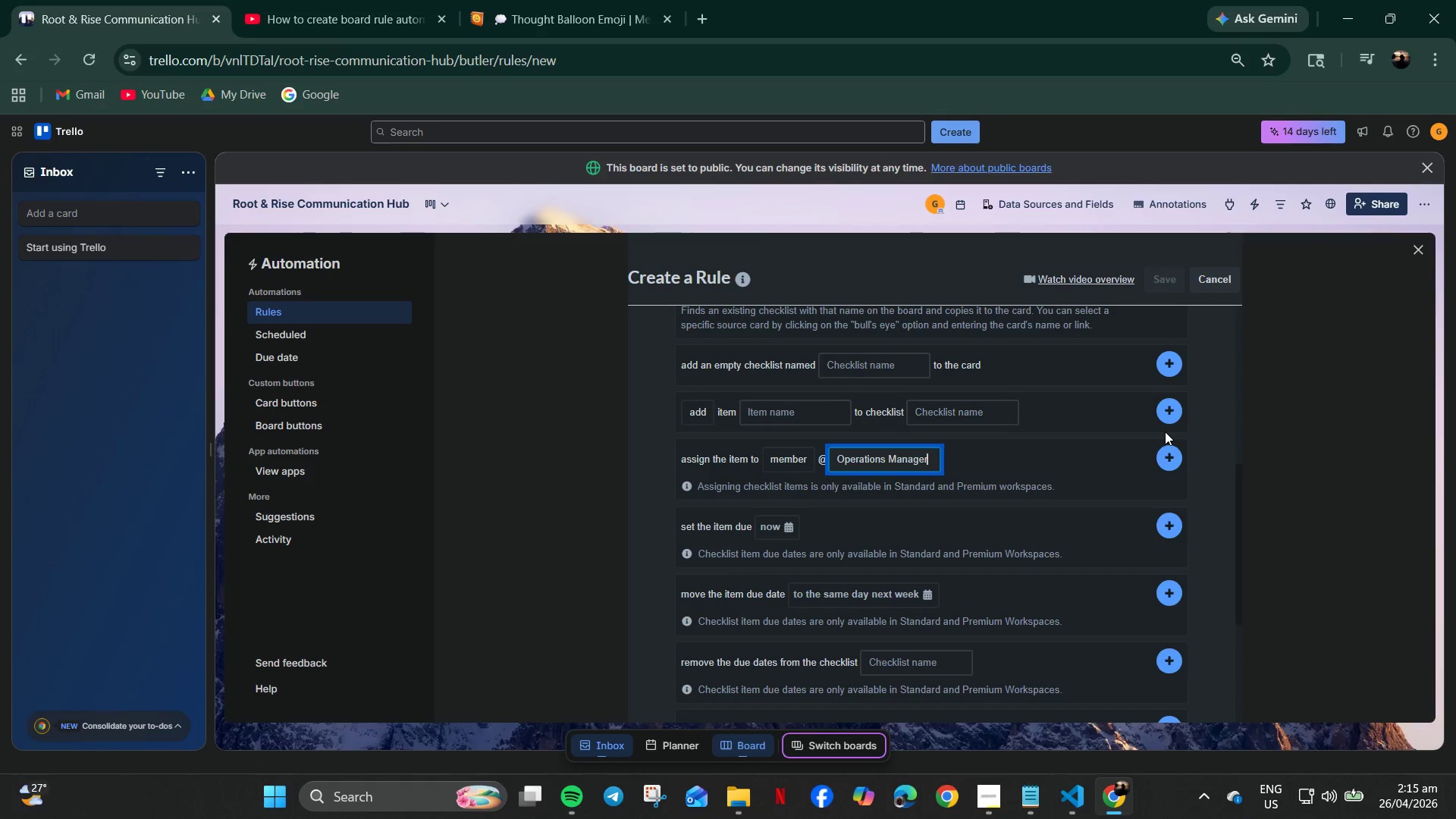 
left_click([783, 417])
 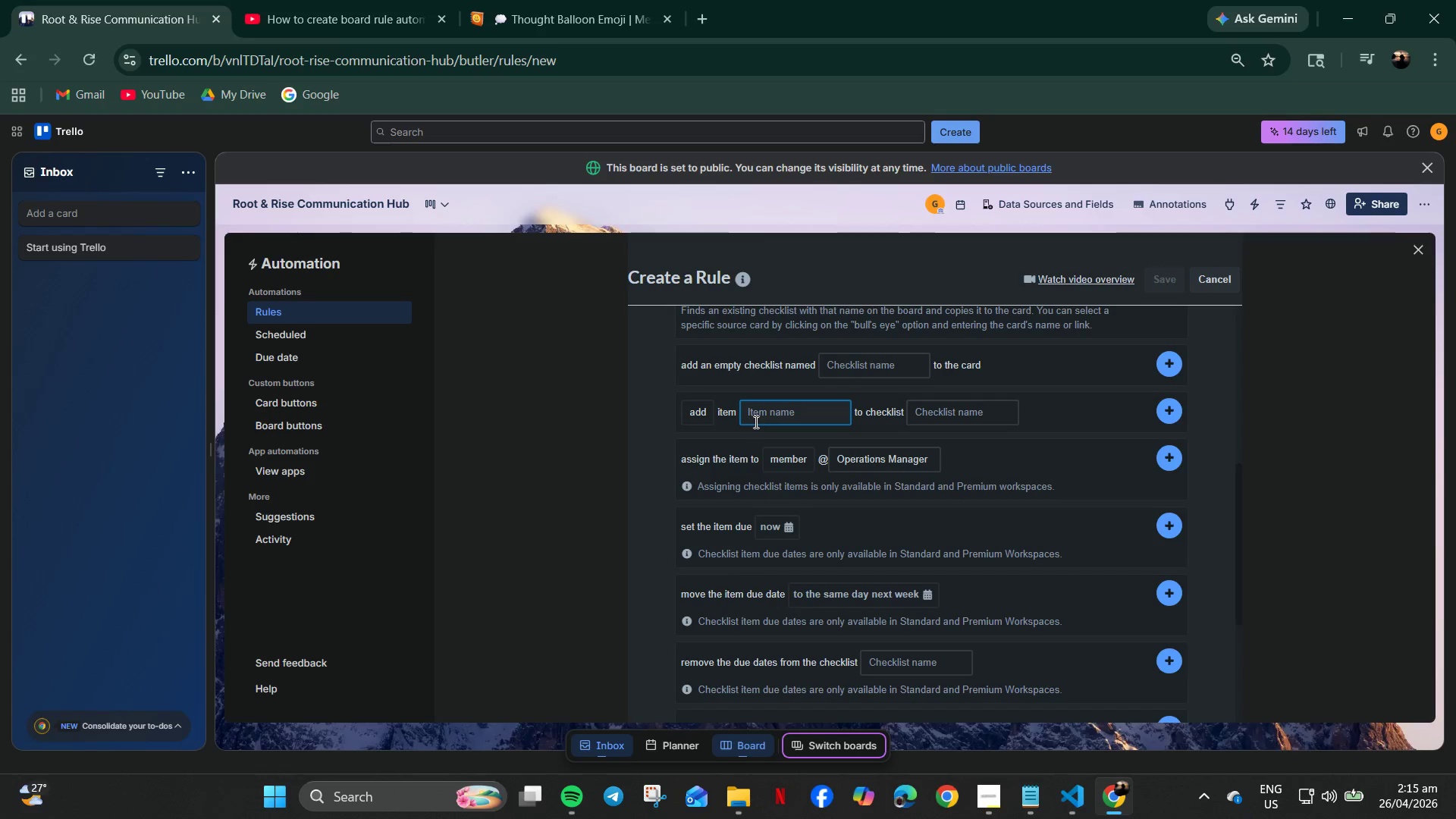 
wait(16.94)
 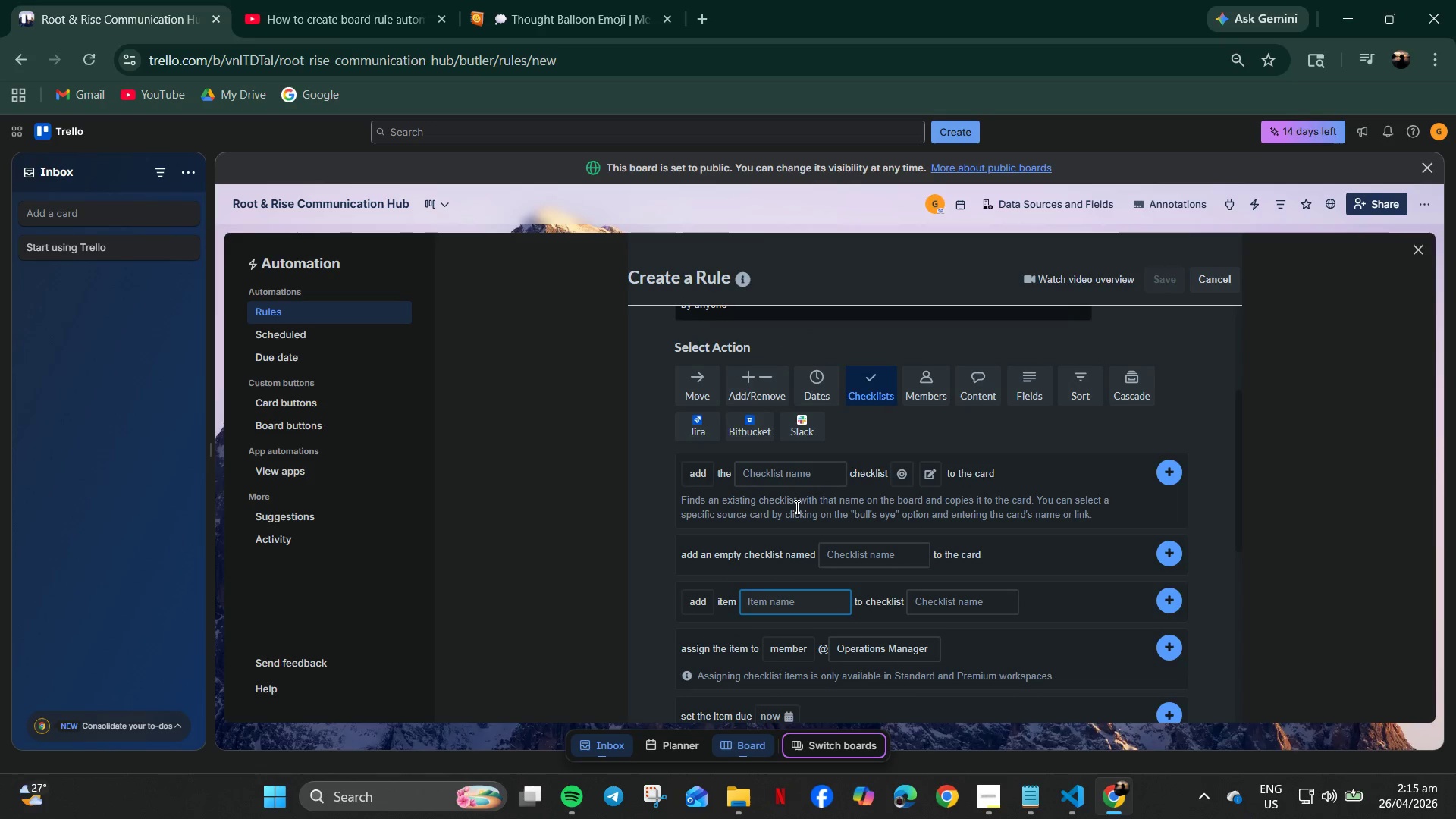 
left_click([757, 471])
 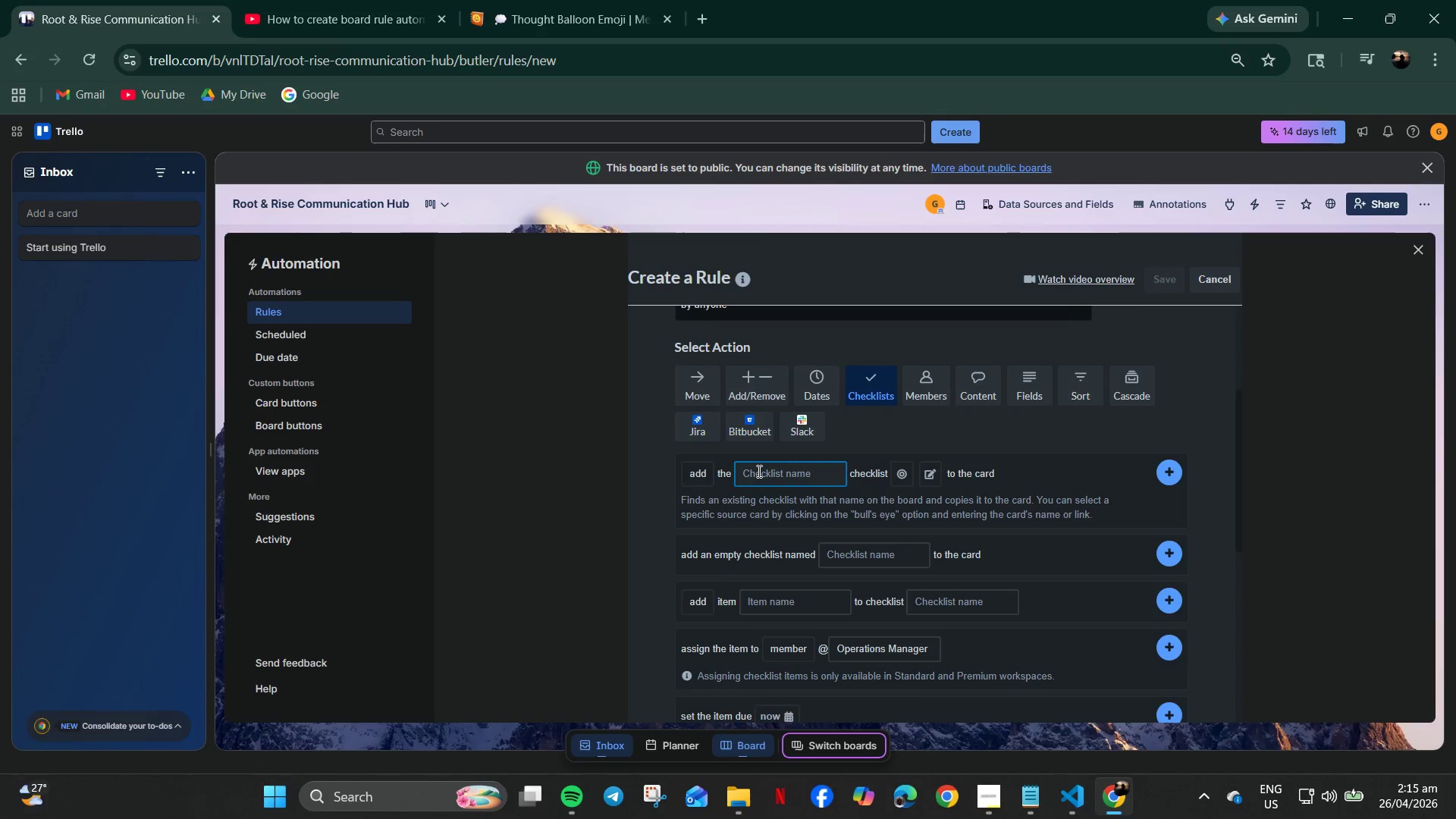 
left_click([758, 471])
 